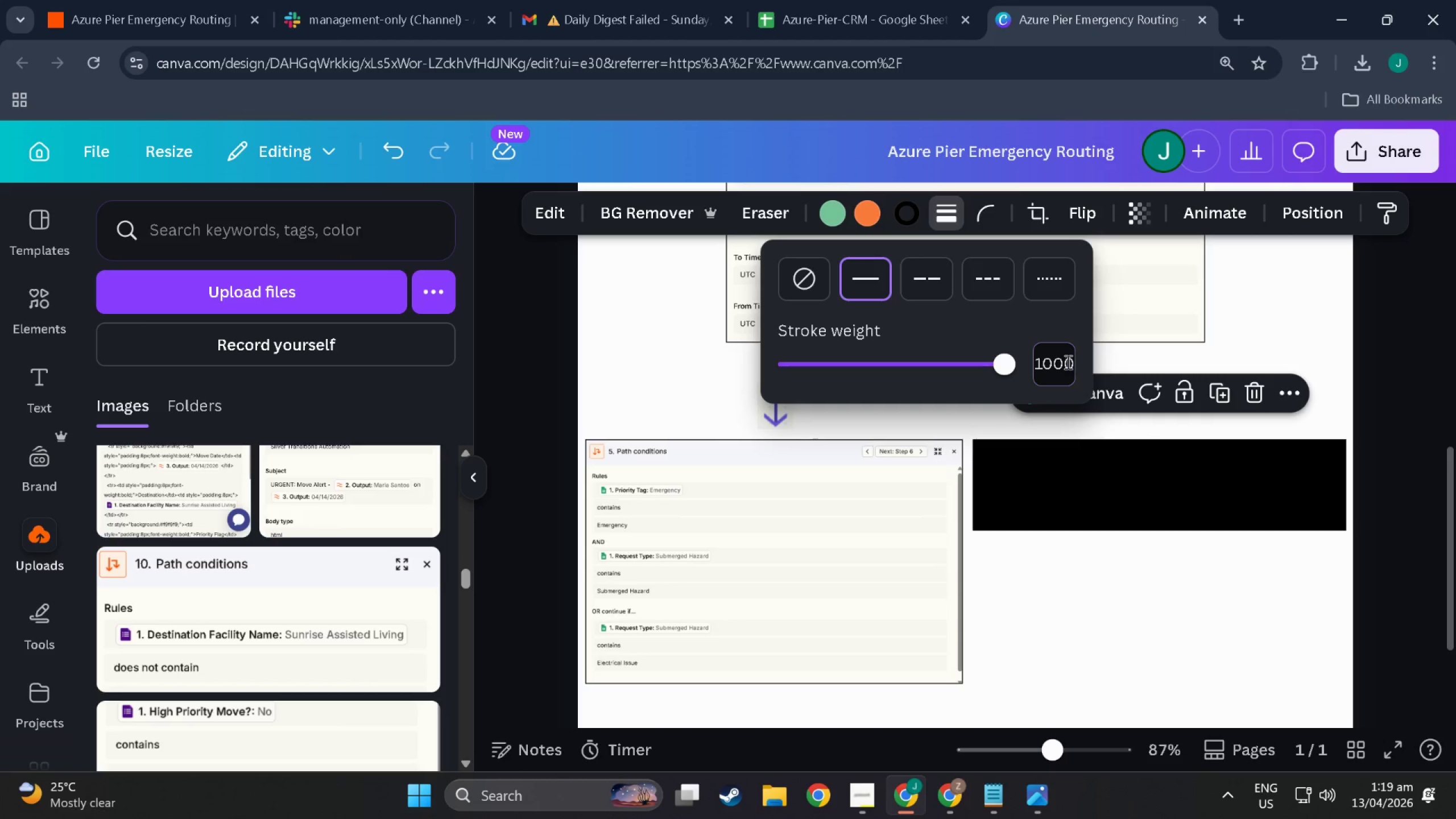 
key(NumpadEnter)
 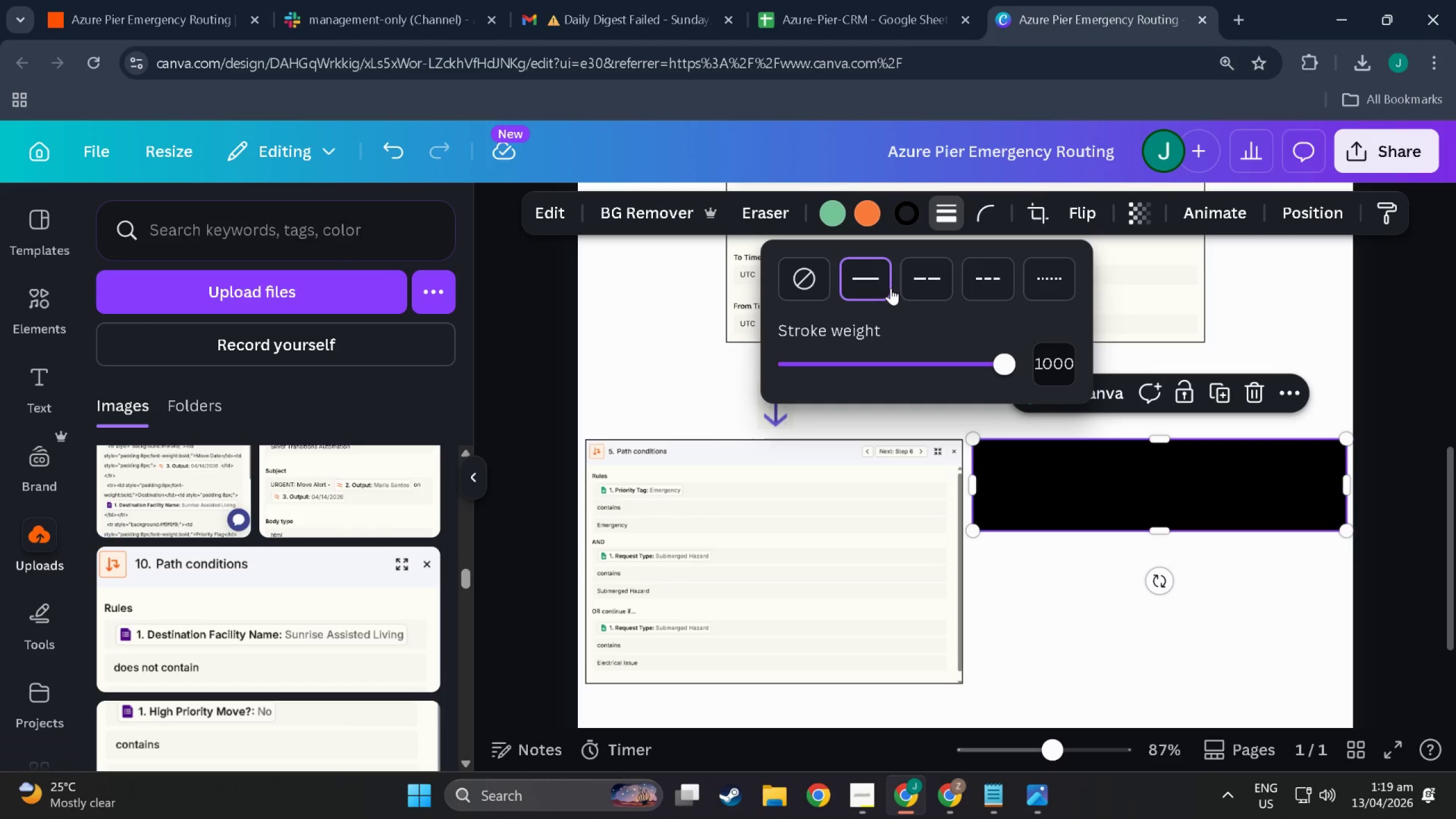 
left_click([1085, 363])
 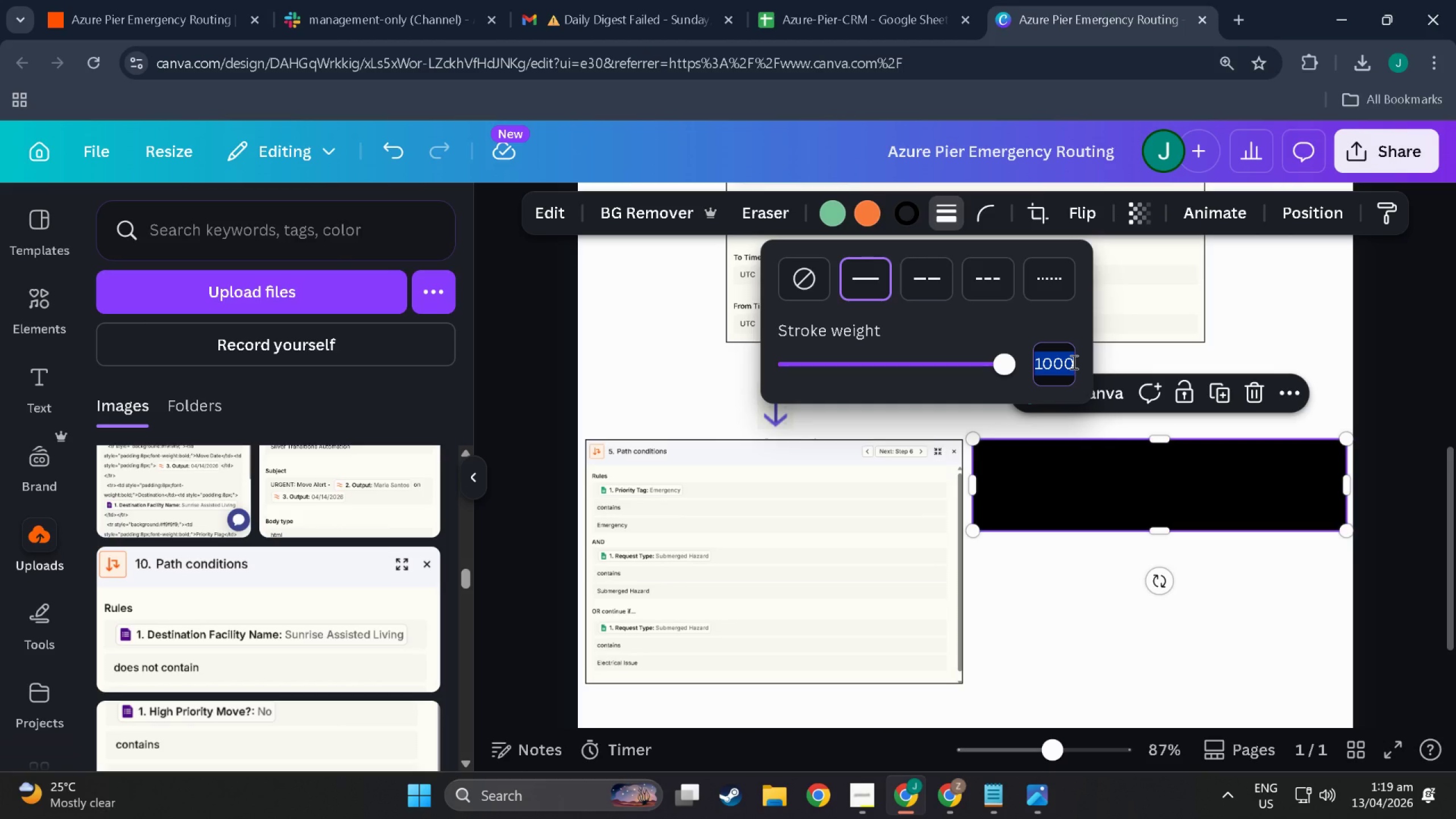 
key(End)
 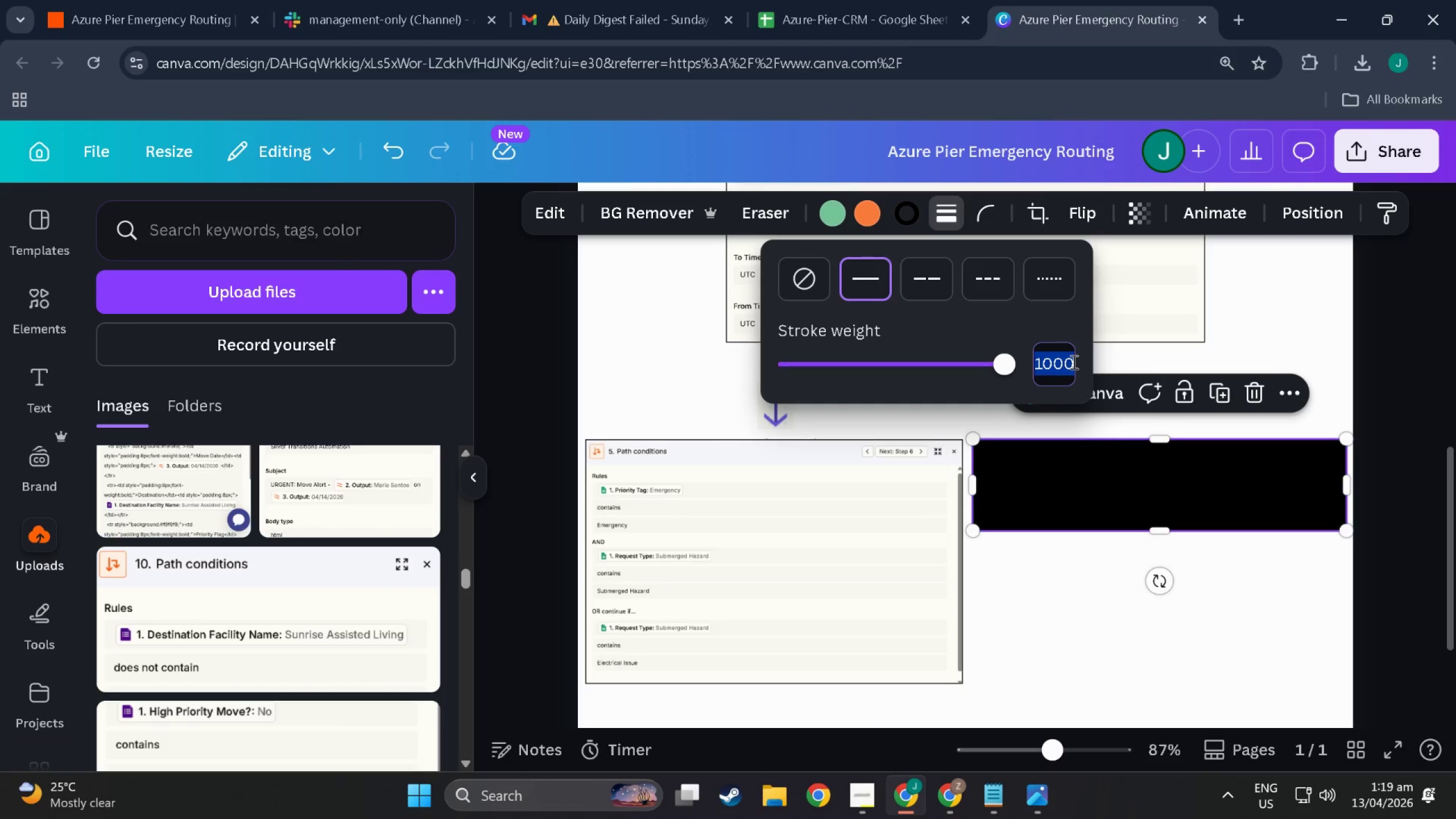 
key(End)
 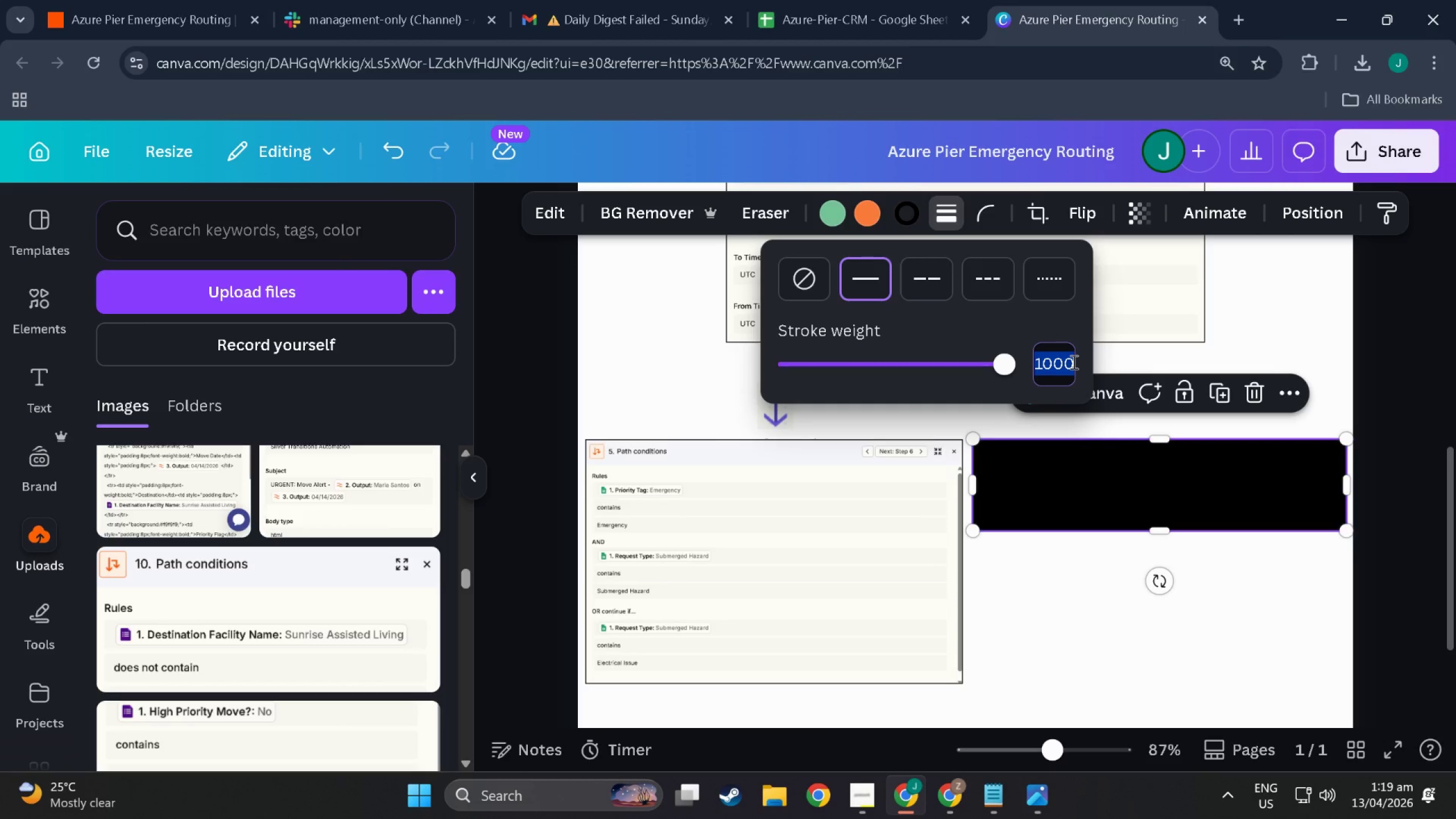 
key(NumLock)
 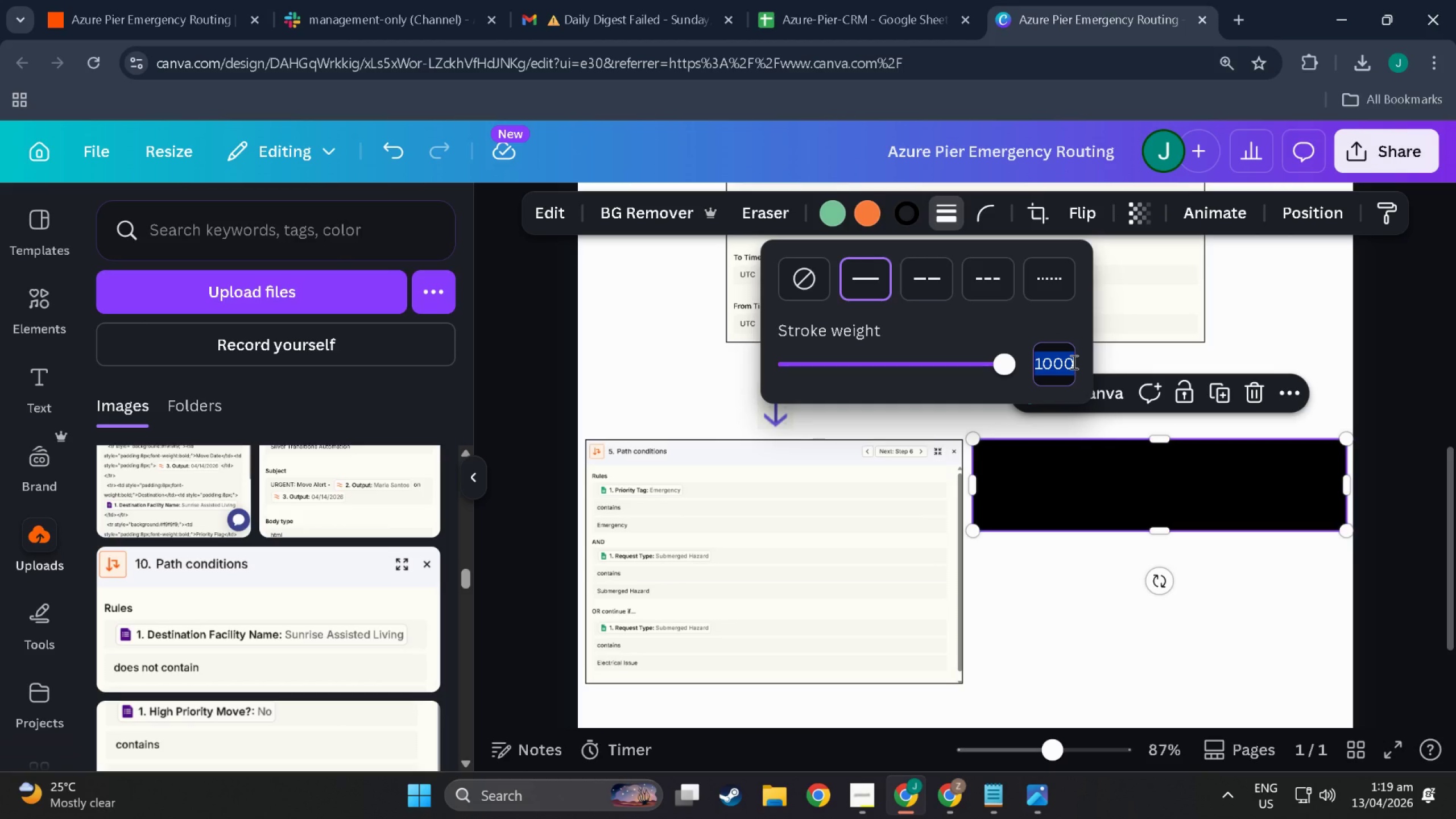 
key(Numpad1)
 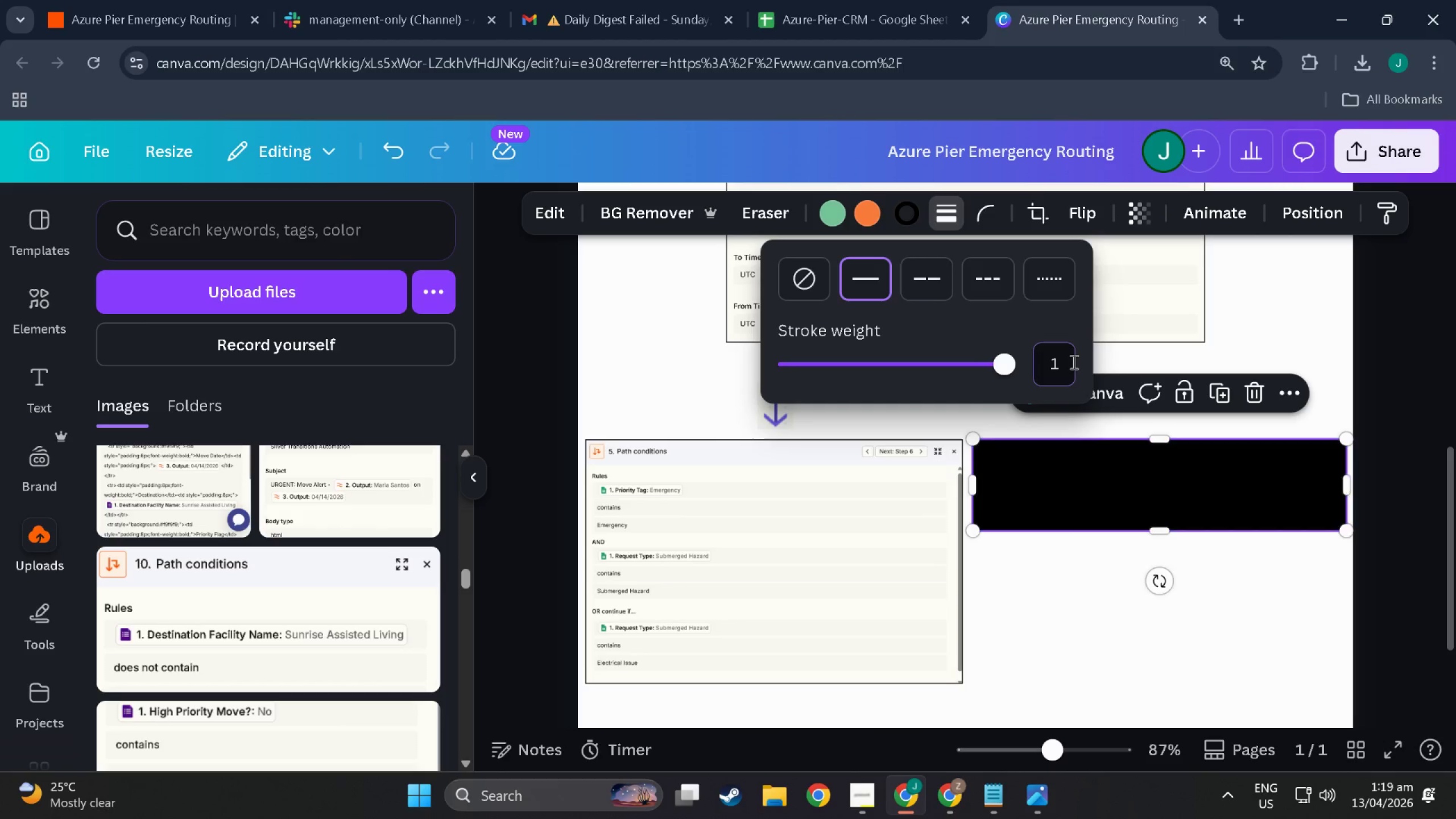 
key(NumpadEnter)
 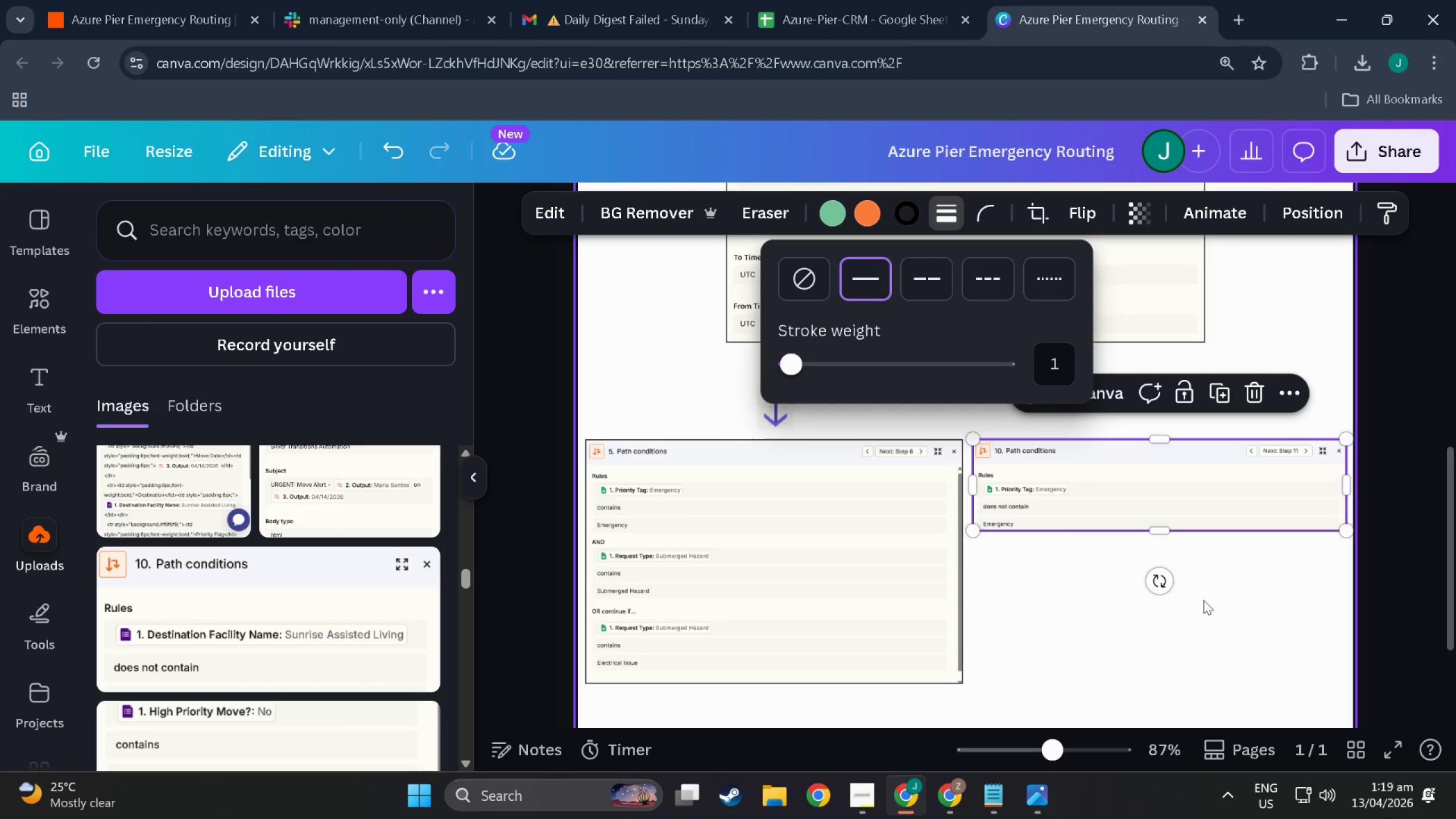 
left_click([1070, 656])
 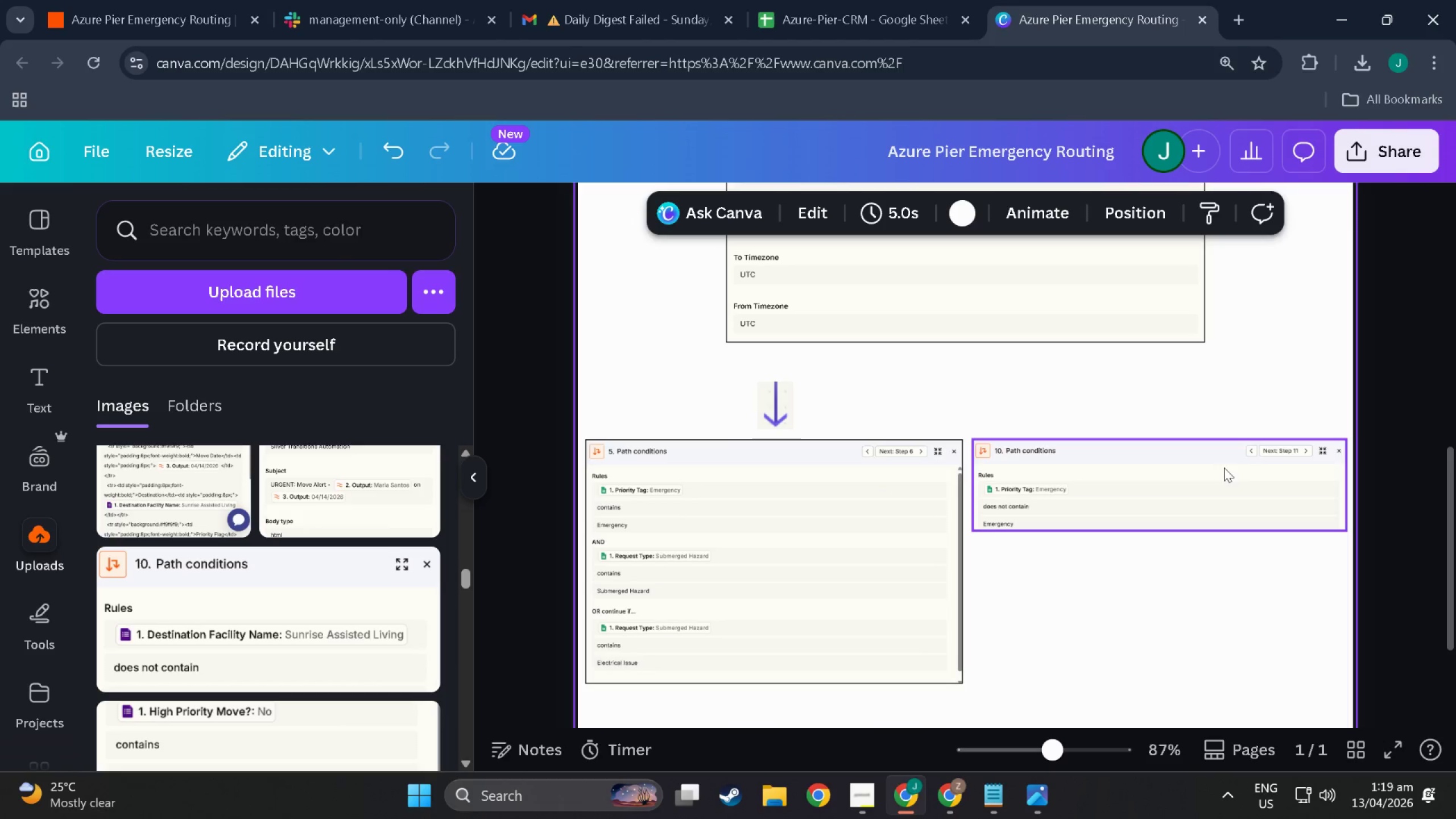 
left_click_drag(start_coordinate=[1226, 469], to_coordinate=[841, 470])
 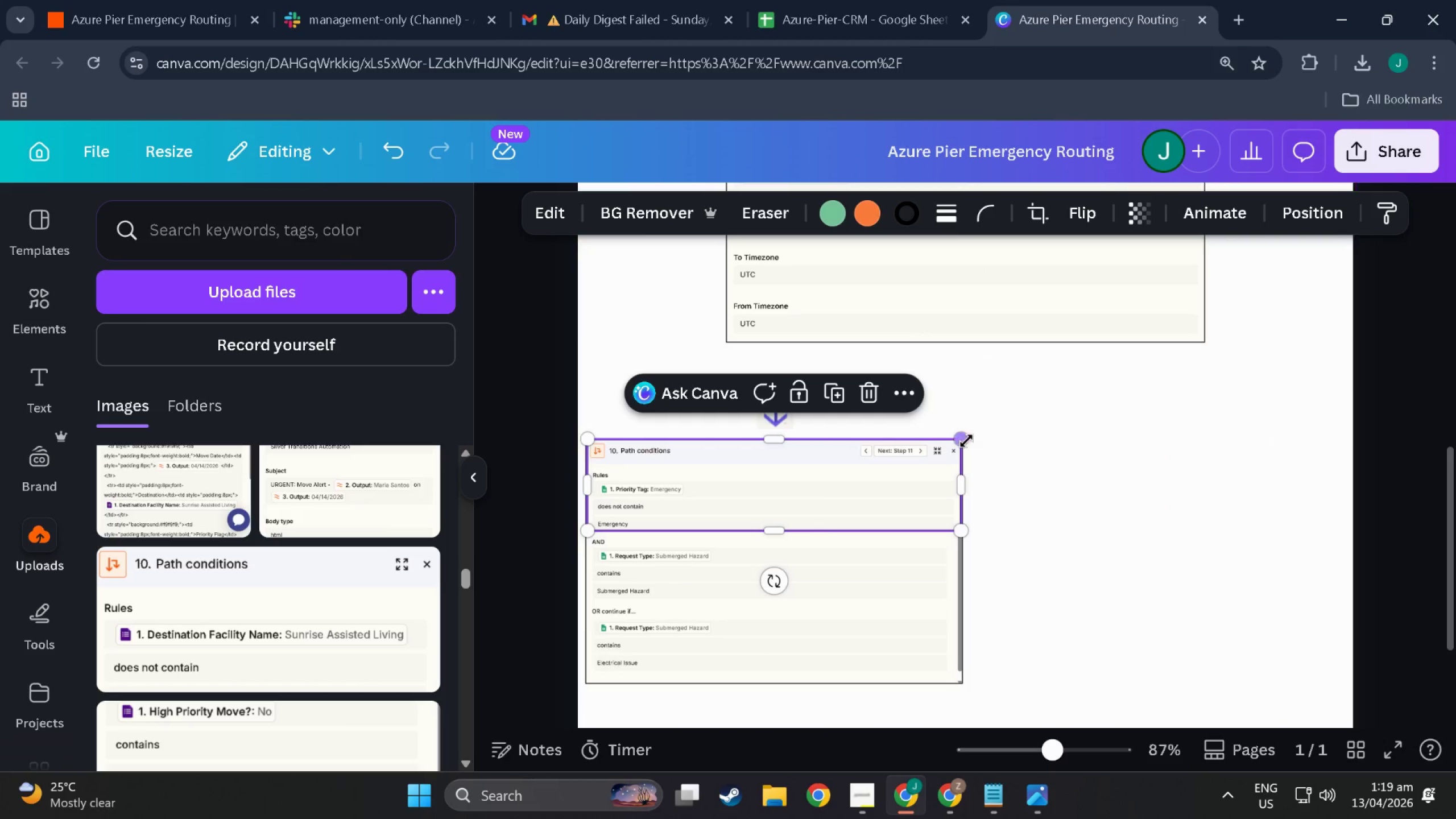 
left_click_drag(start_coordinate=[960, 441], to_coordinate=[960, 448])
 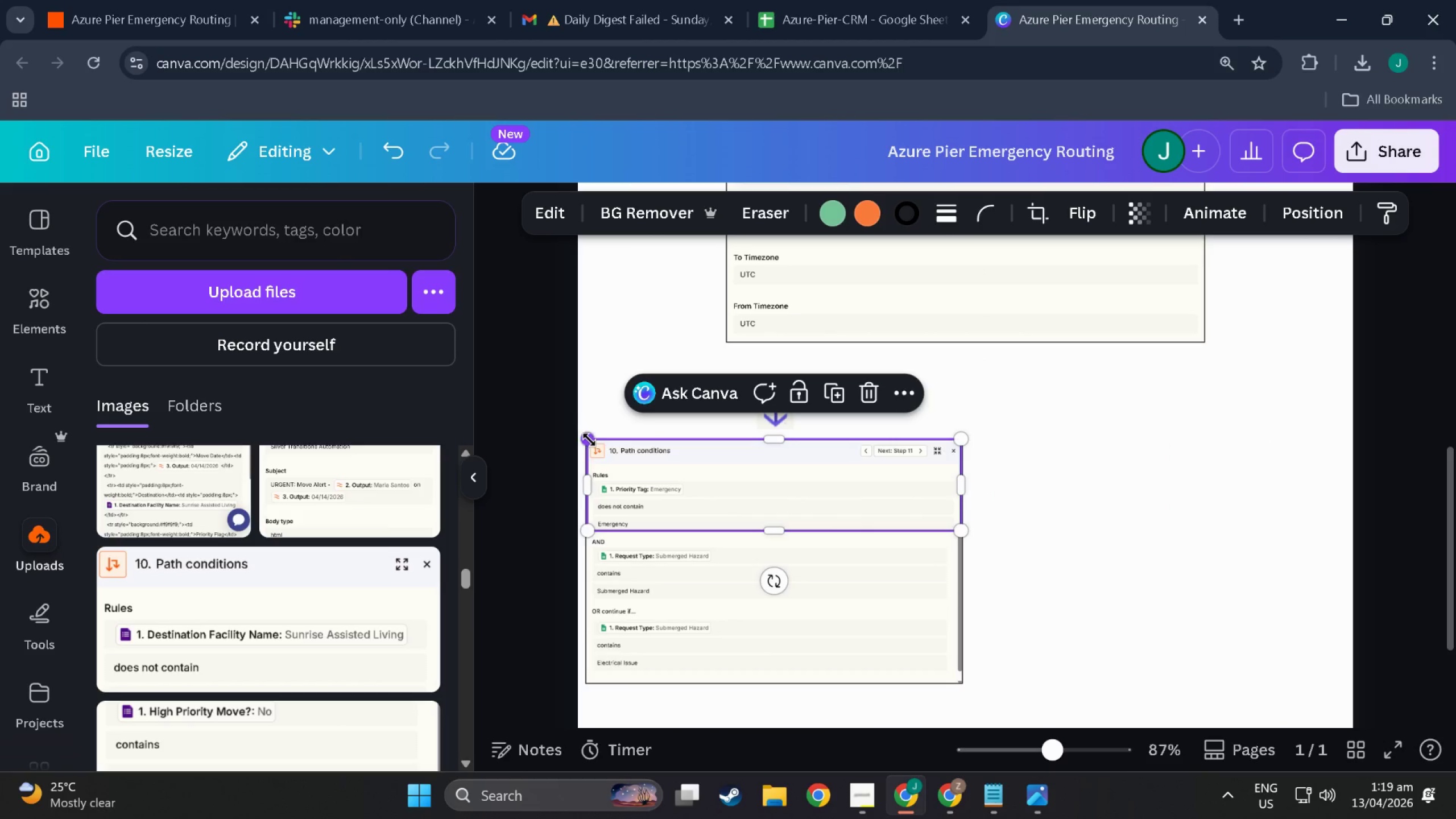 
mouse_move([606, 442])
 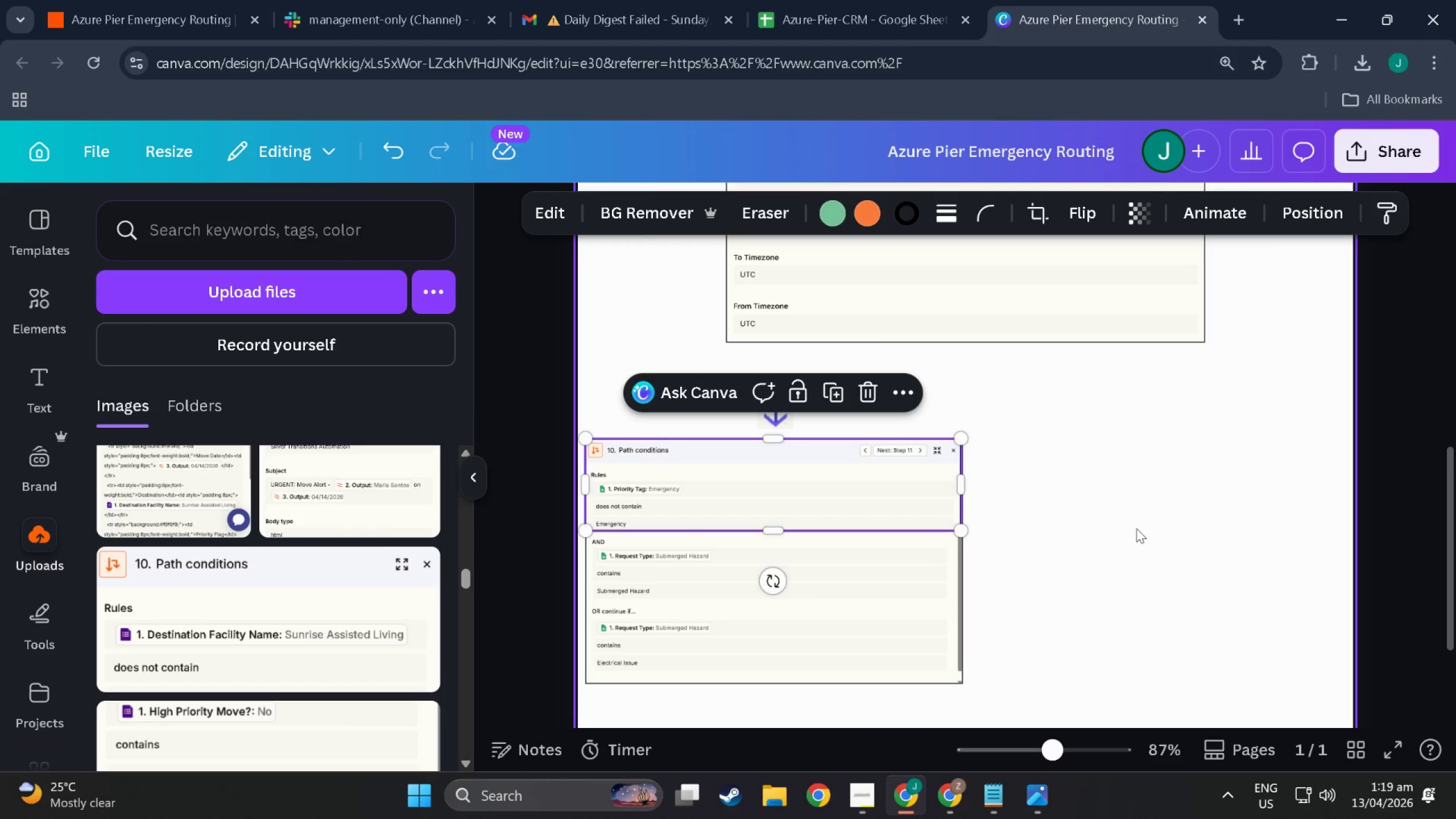 
left_click([1138, 528])
 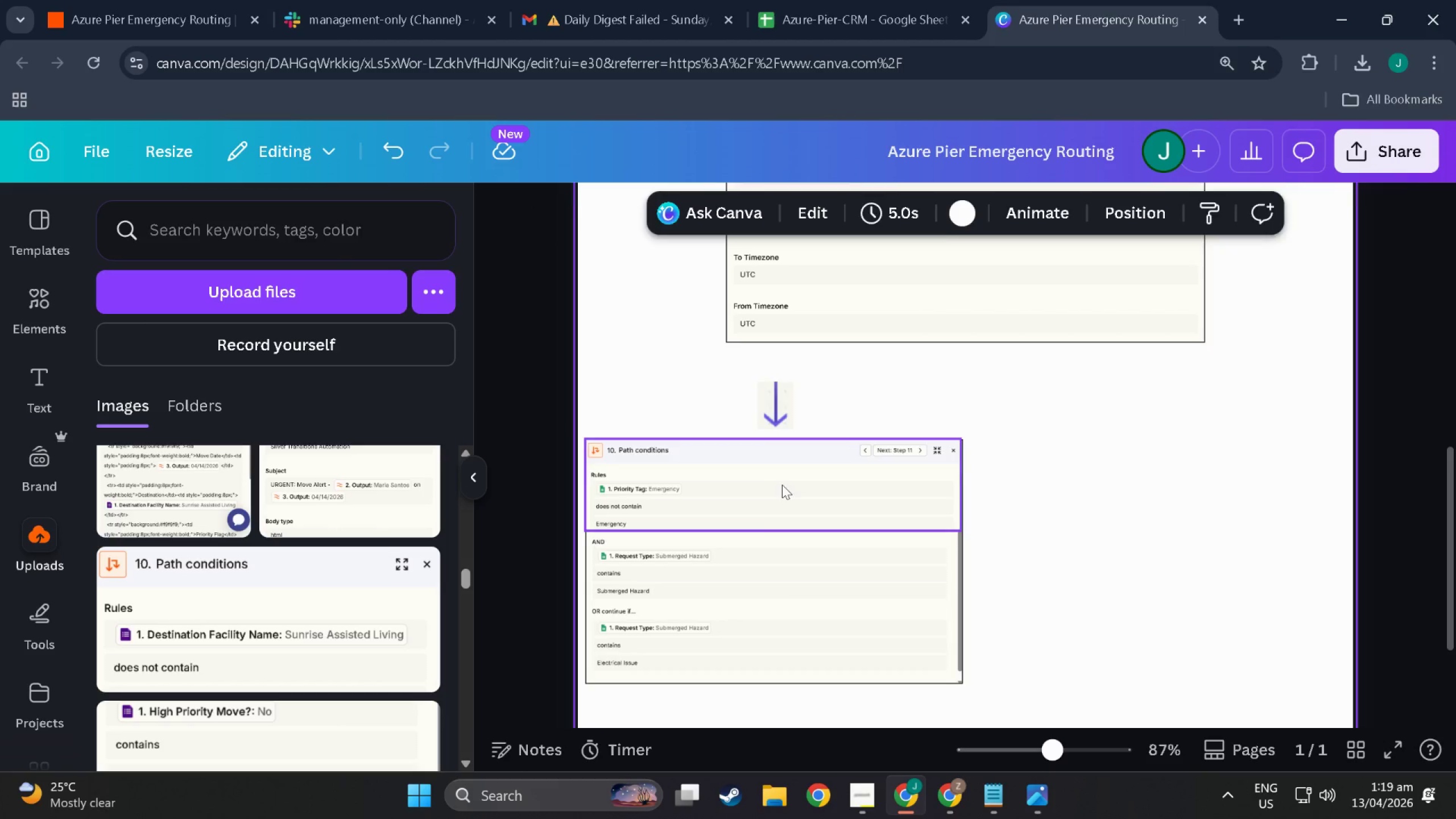 
left_click_drag(start_coordinate=[782, 484], to_coordinate=[779, 395])
 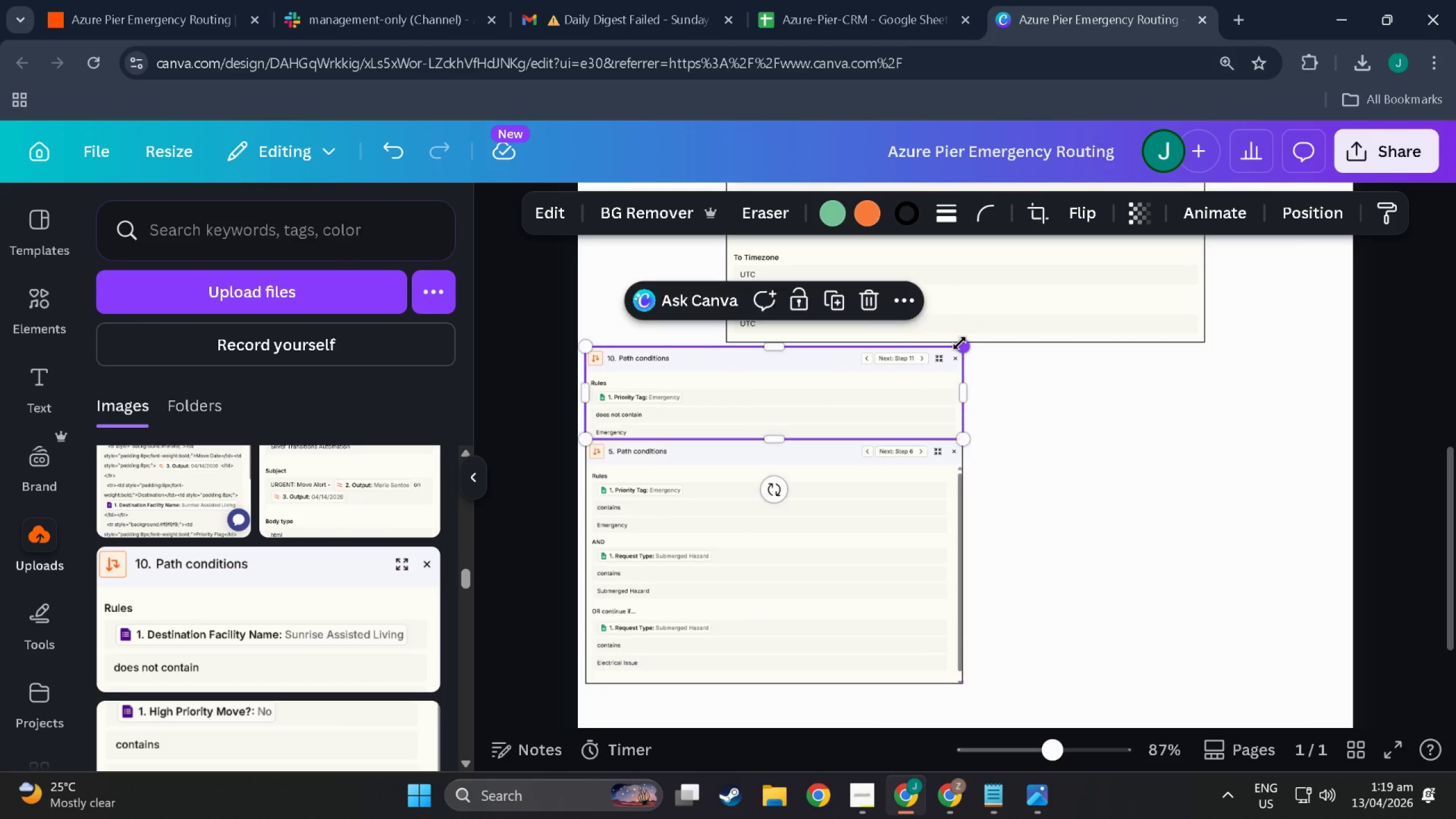 
left_click_drag(start_coordinate=[964, 345], to_coordinate=[956, 345])
 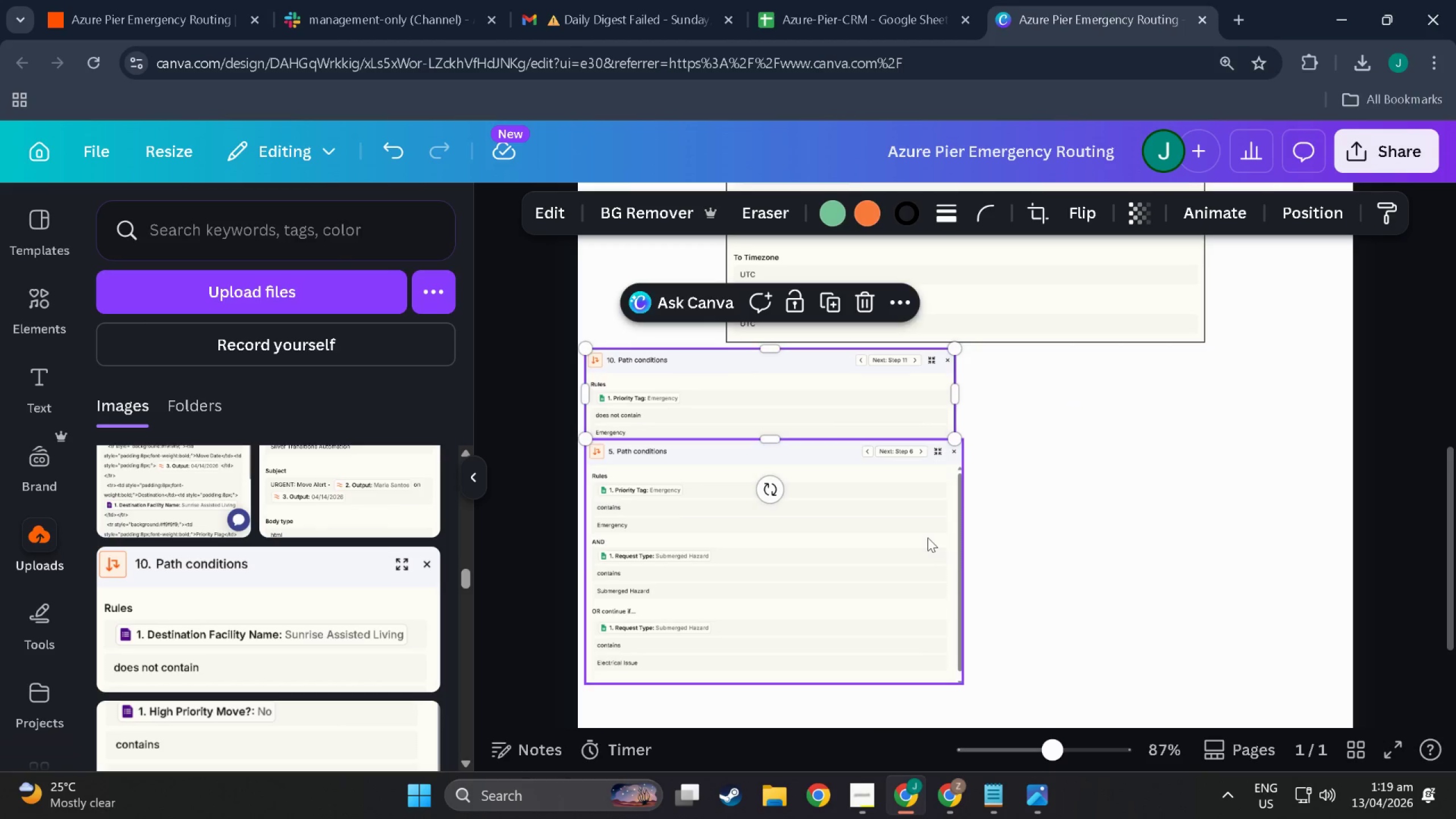 
left_click([928, 537])
 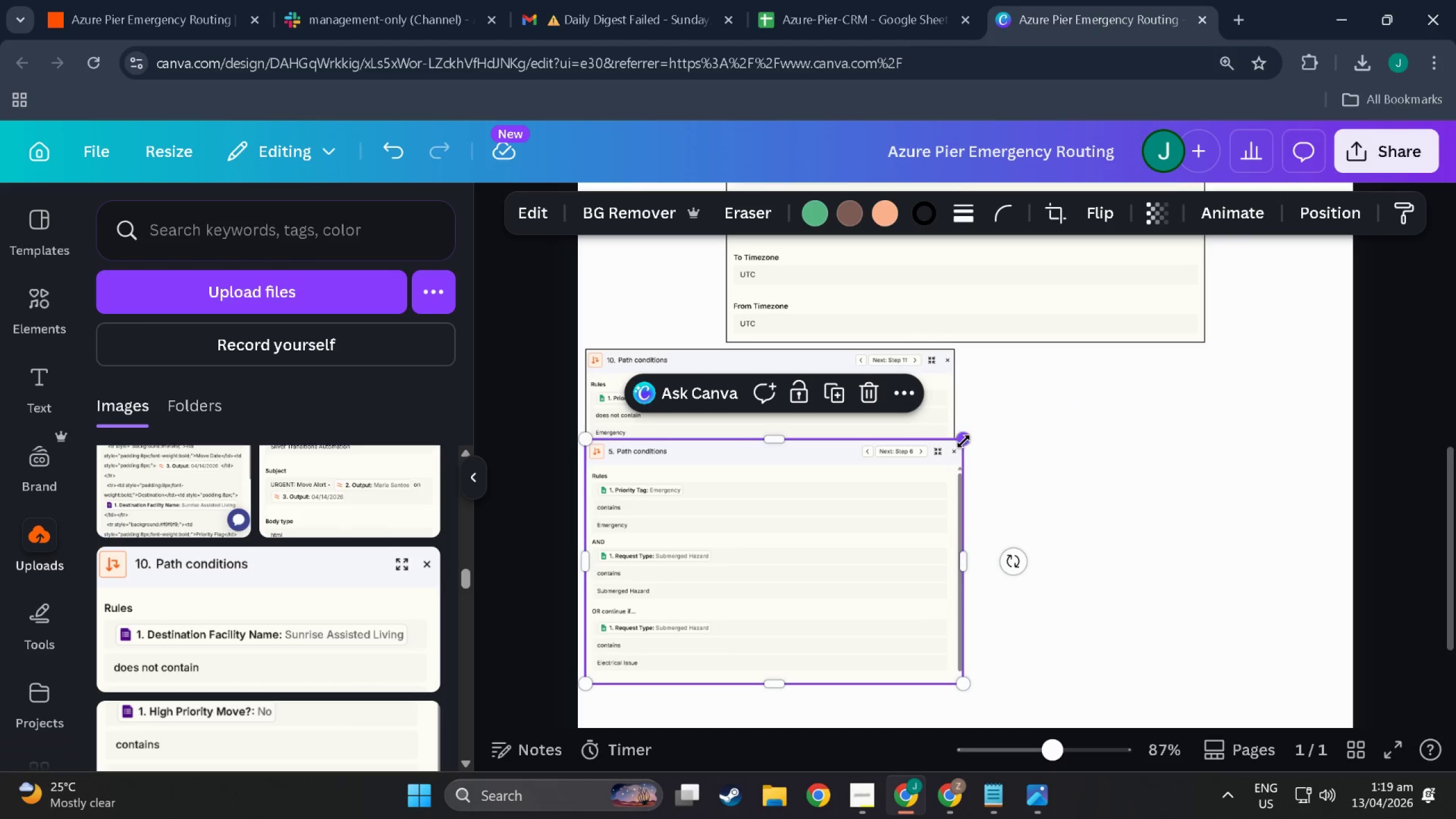 
left_click_drag(start_coordinate=[963, 441], to_coordinate=[956, 441])
 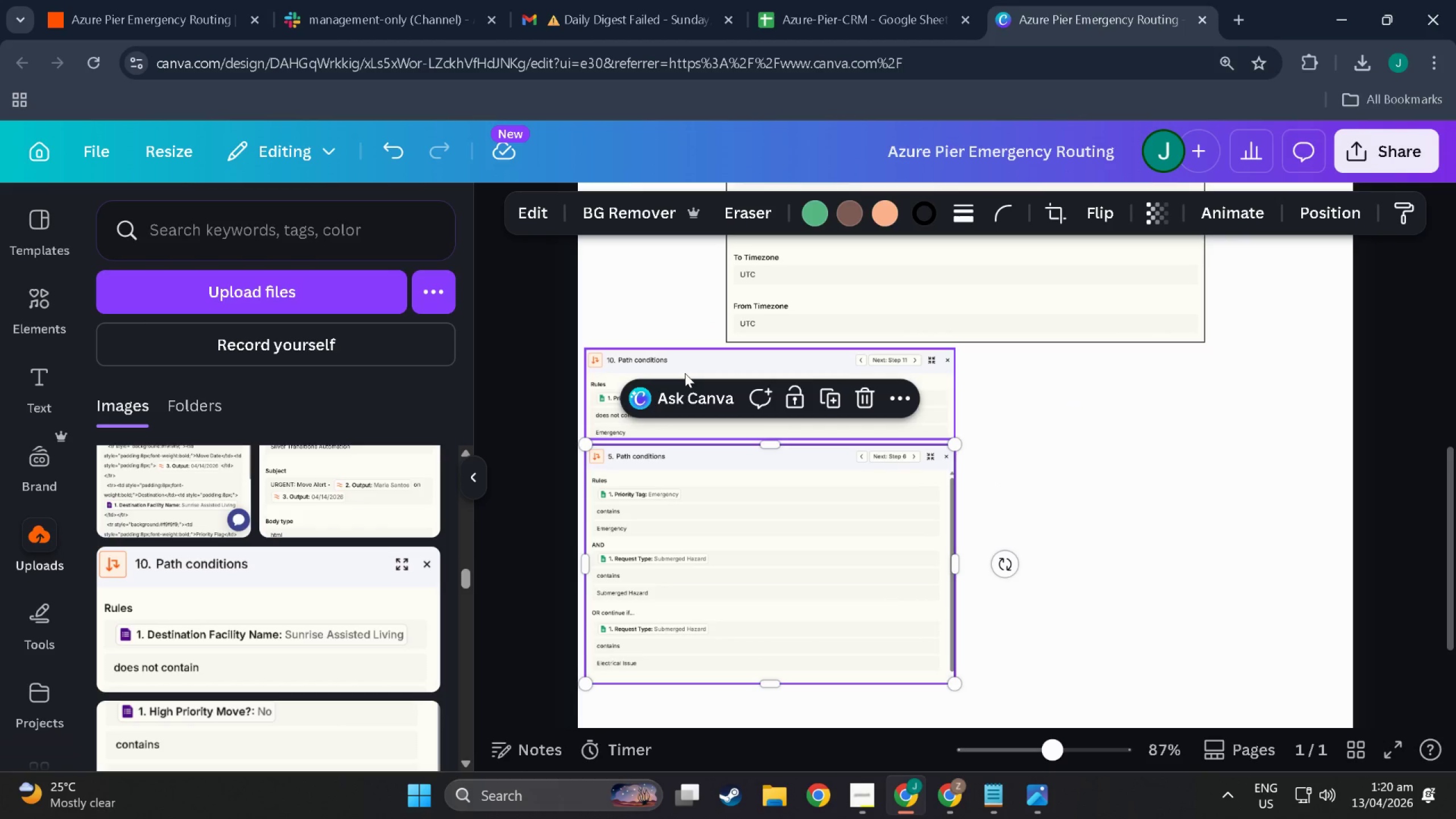 
left_click([685, 365])
 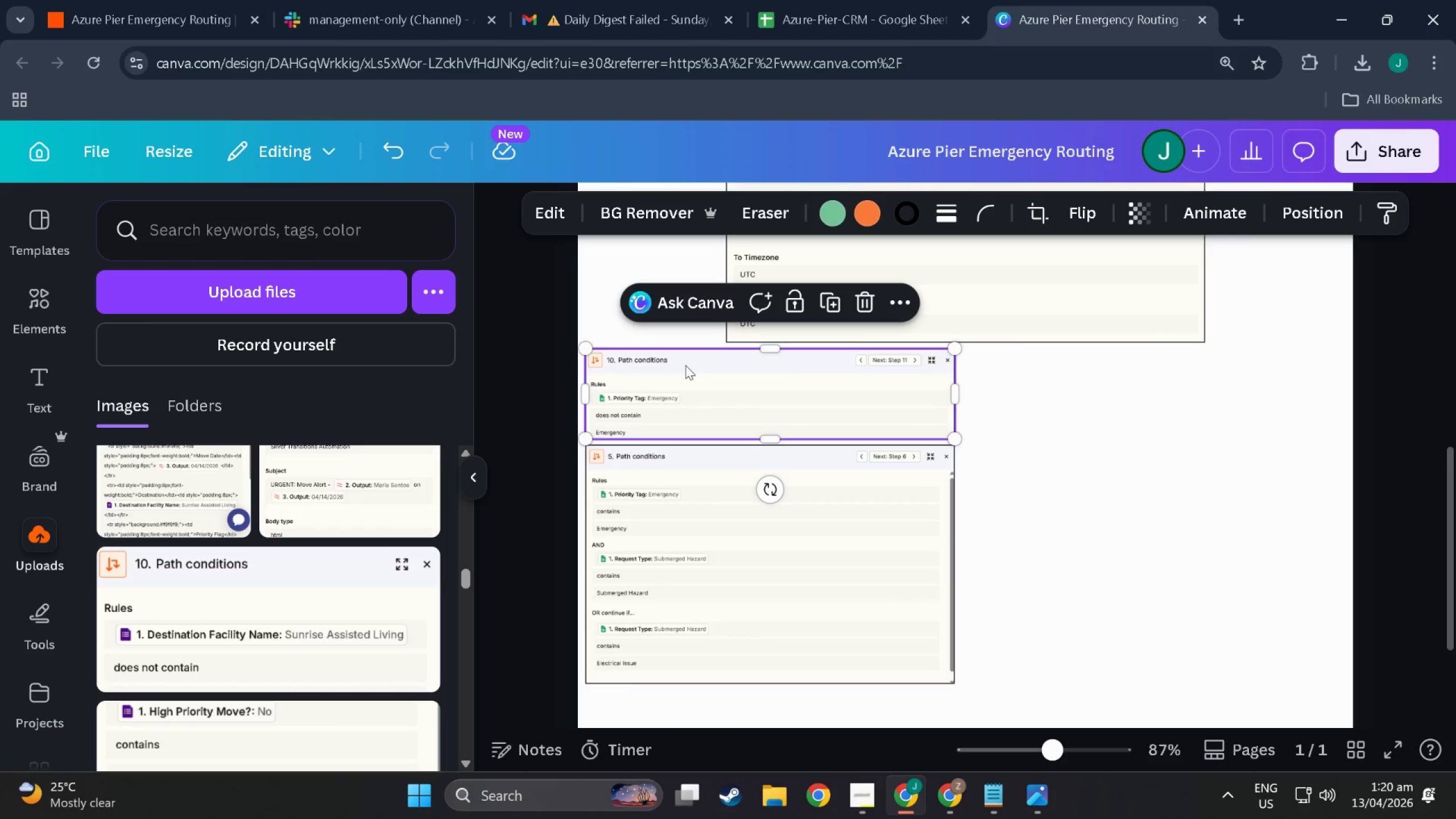 
left_click_drag(start_coordinate=[685, 365], to_coordinate=[1074, 459])
 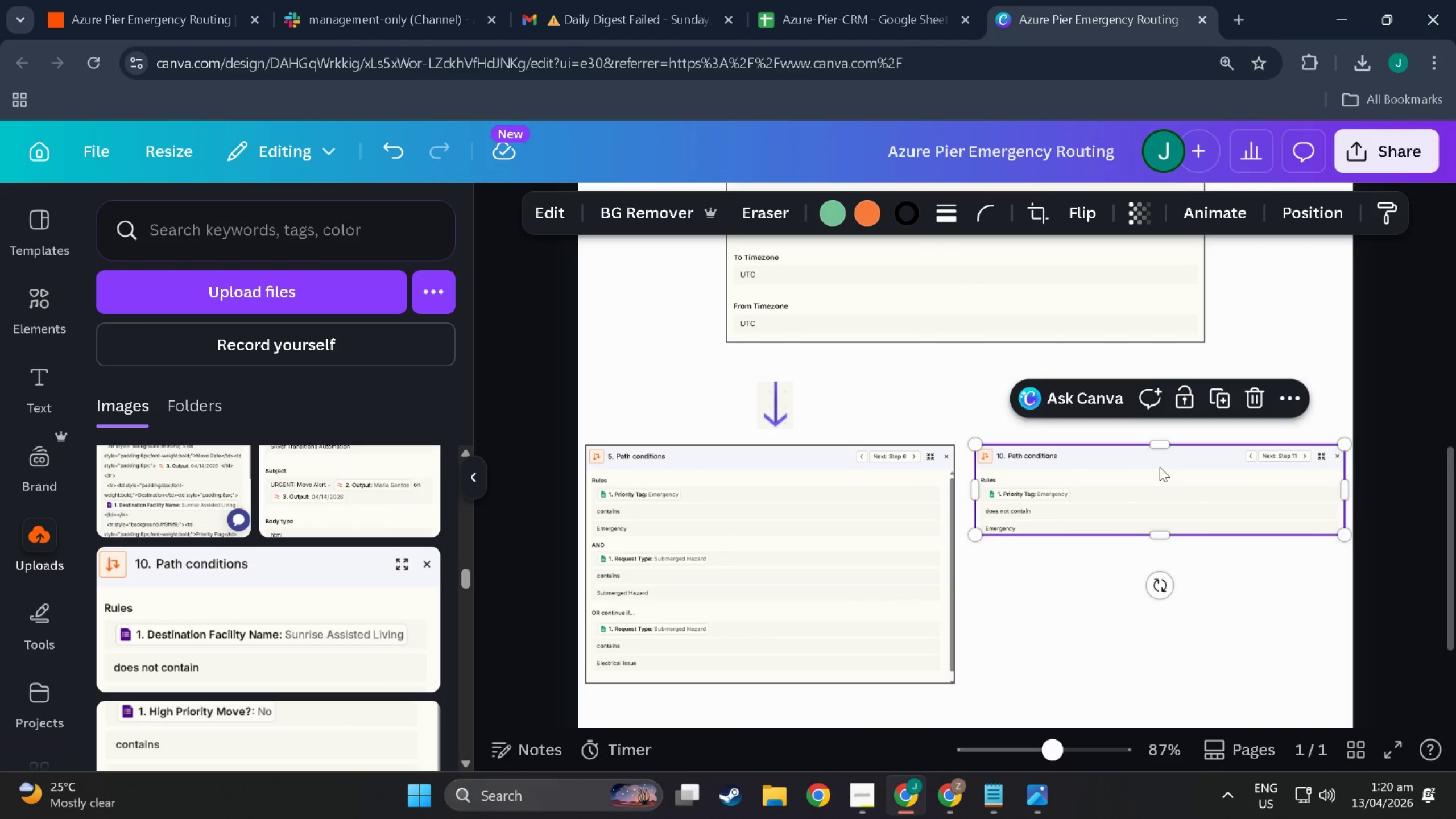 
left_click_drag(start_coordinate=[1135, 473], to_coordinate=[1127, 474])
 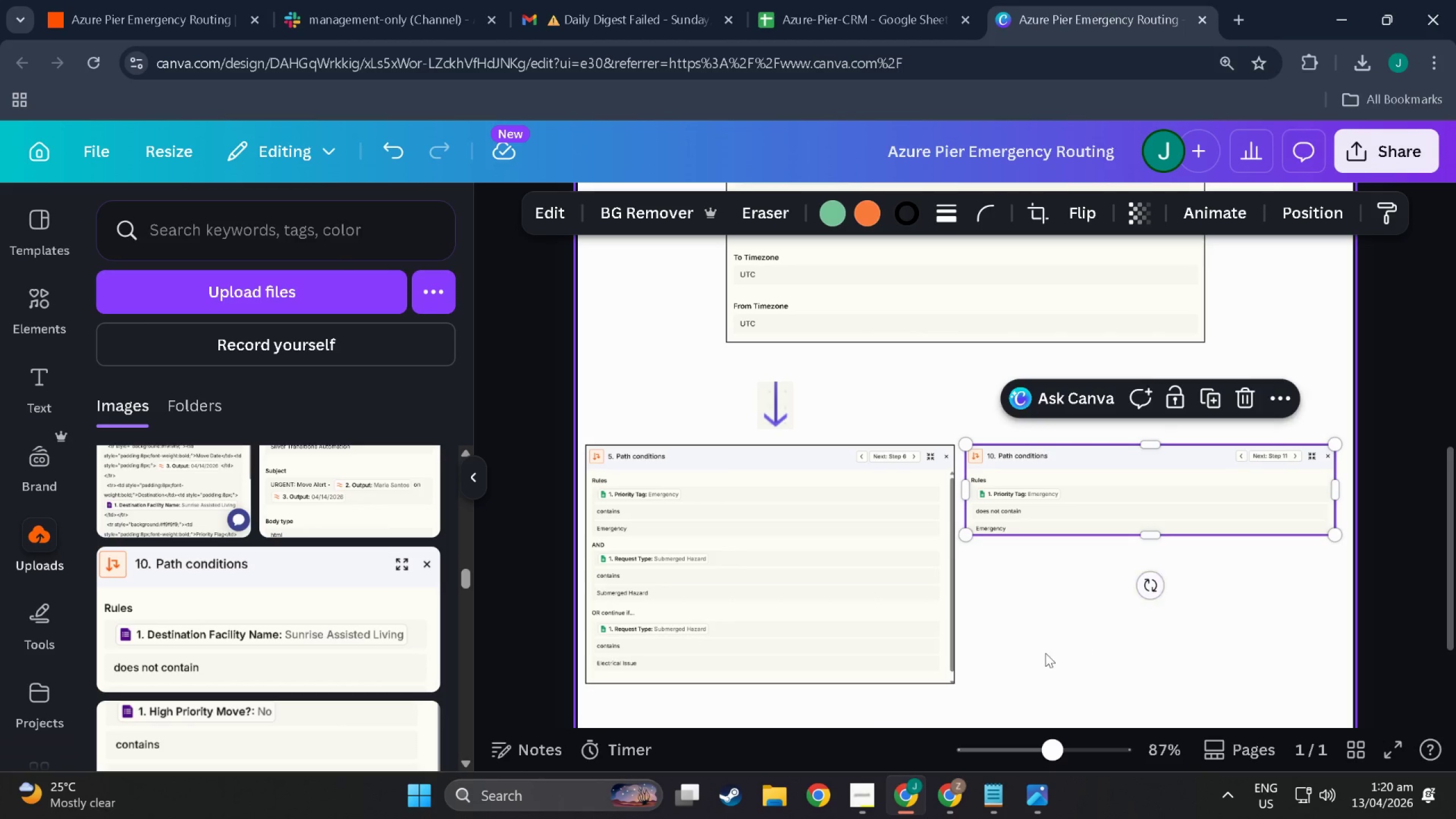 
left_click([1045, 653])
 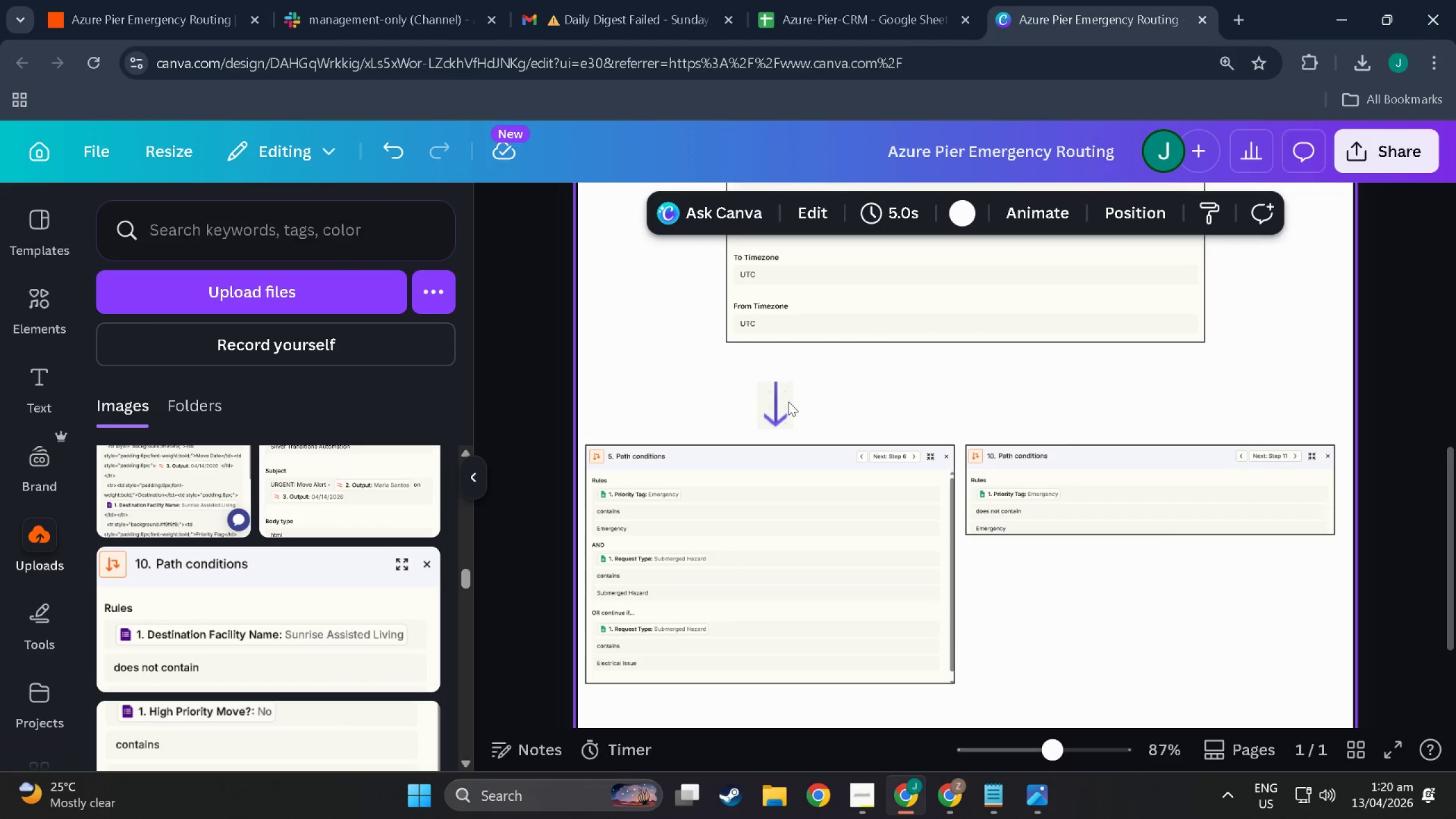 
left_click([779, 400])
 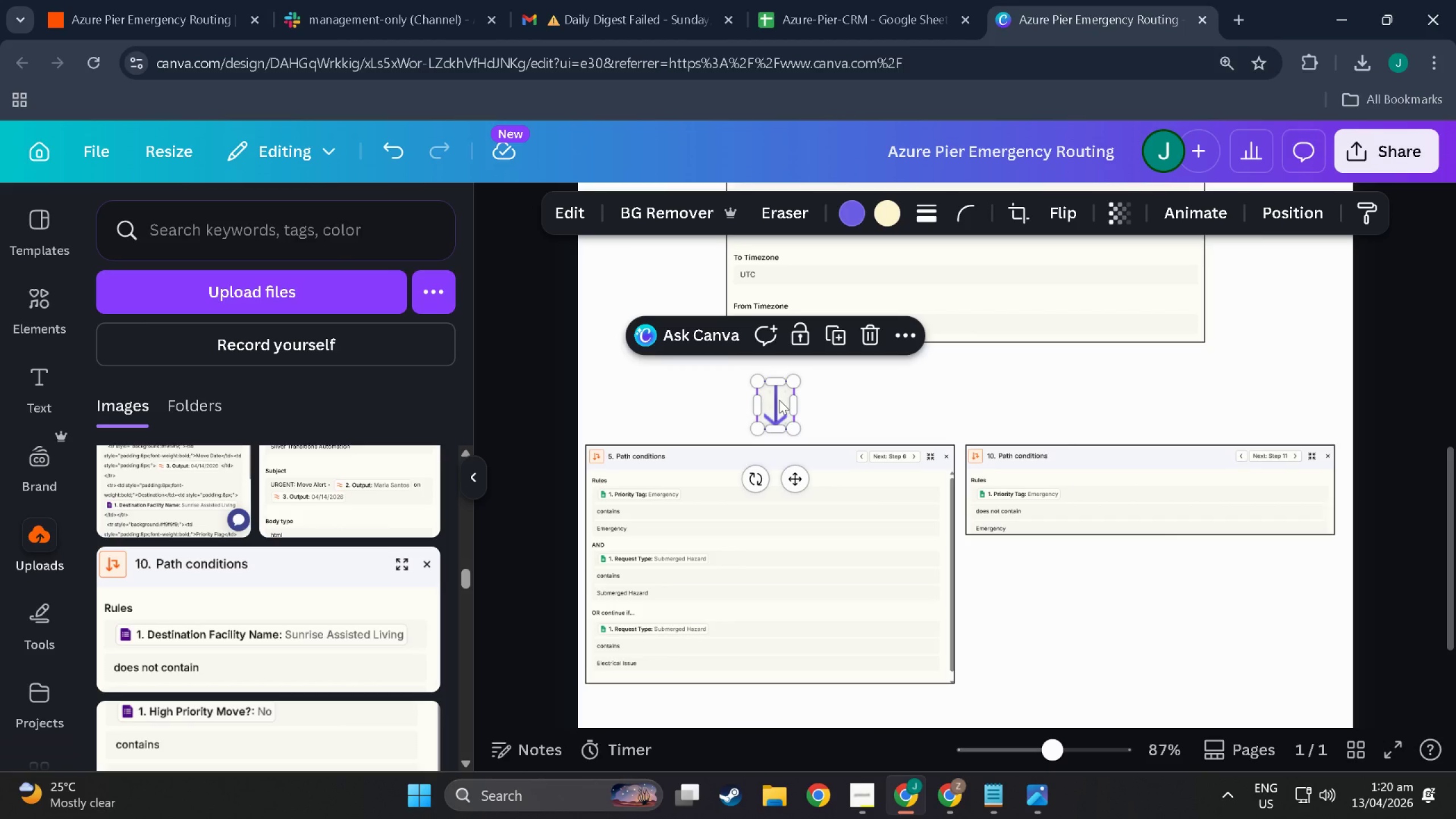 
key(Control+C)
 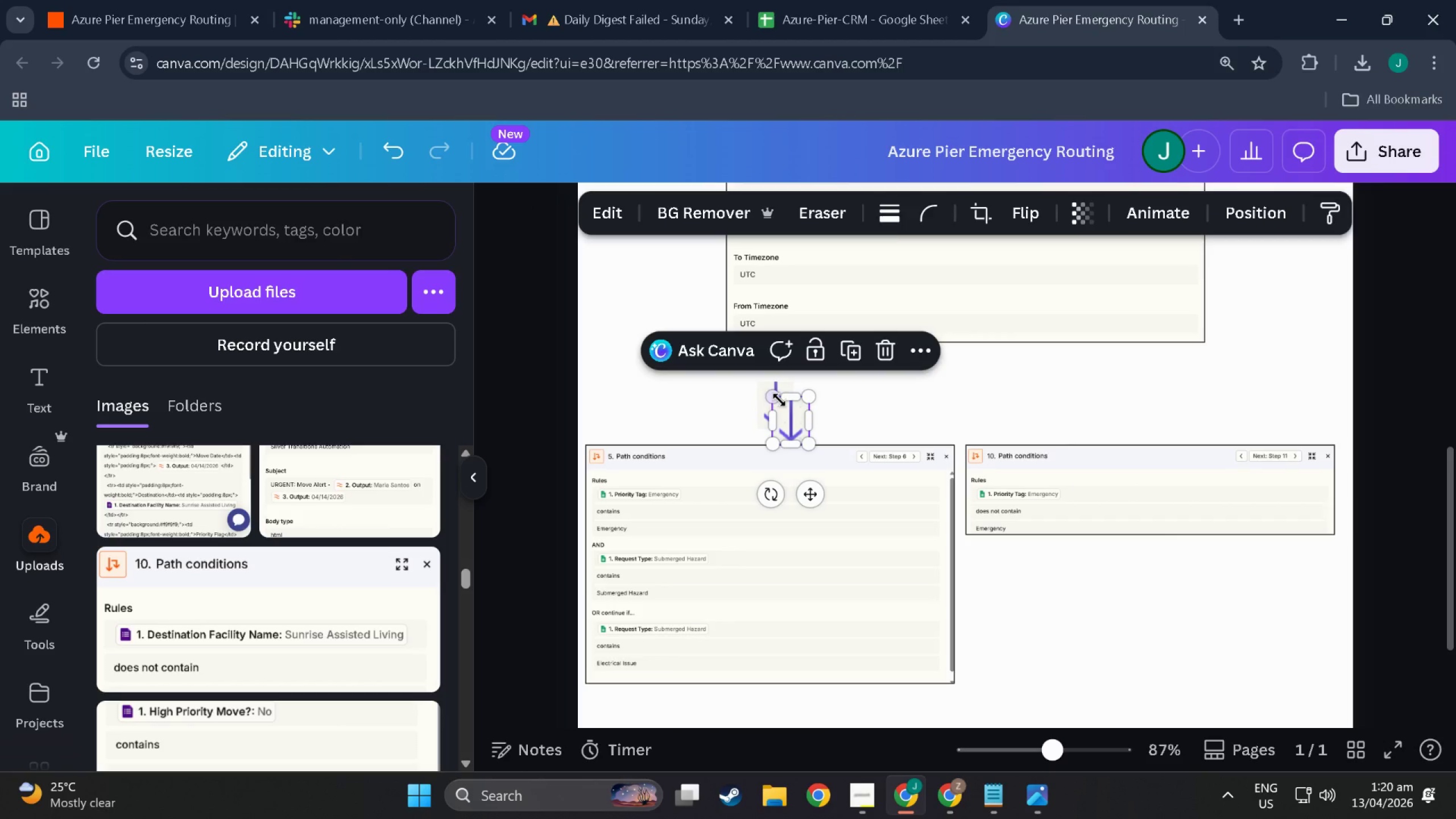 
key(Control+V)
 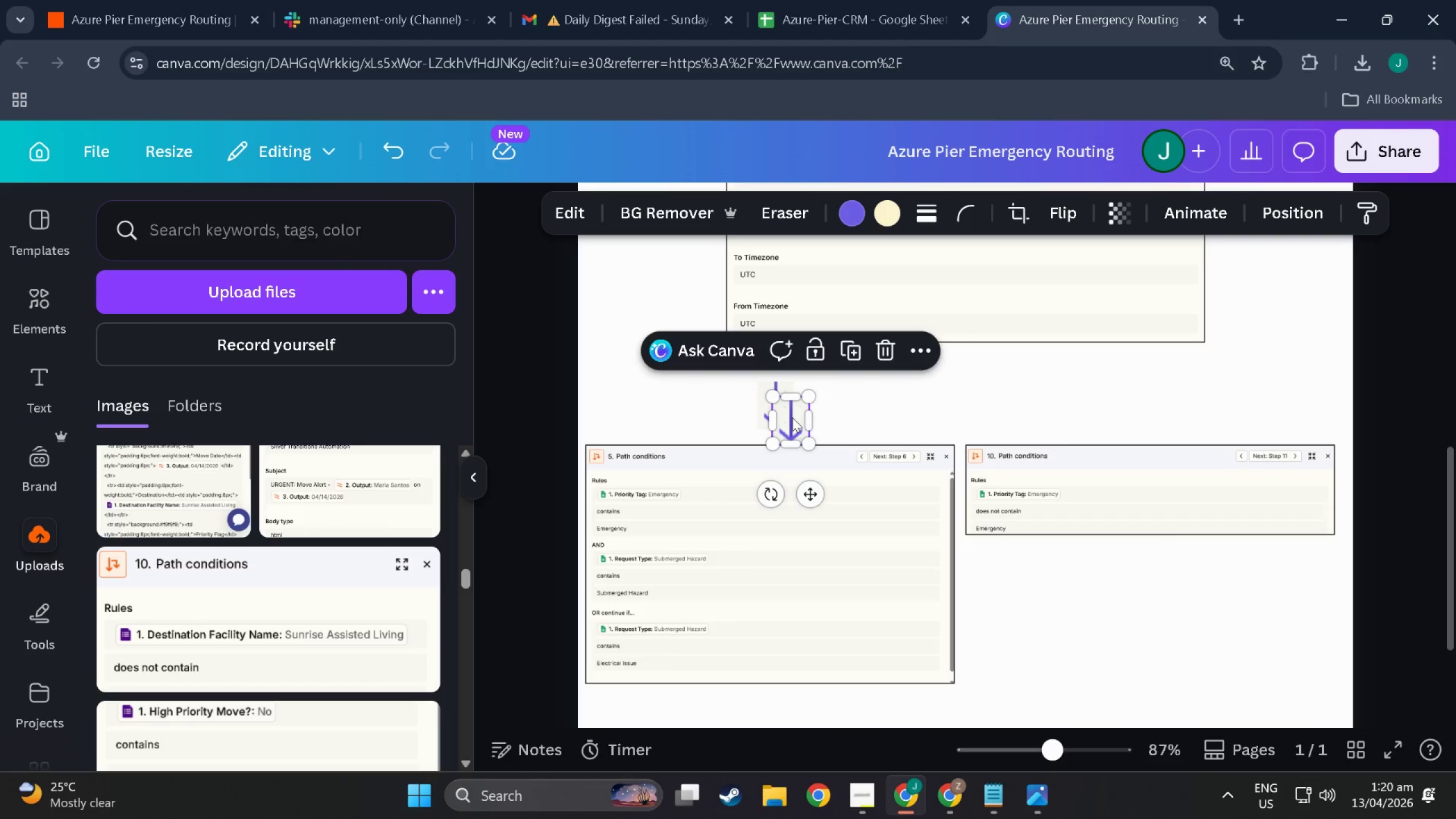 
left_click_drag(start_coordinate=[792, 417], to_coordinate=[1155, 399])
 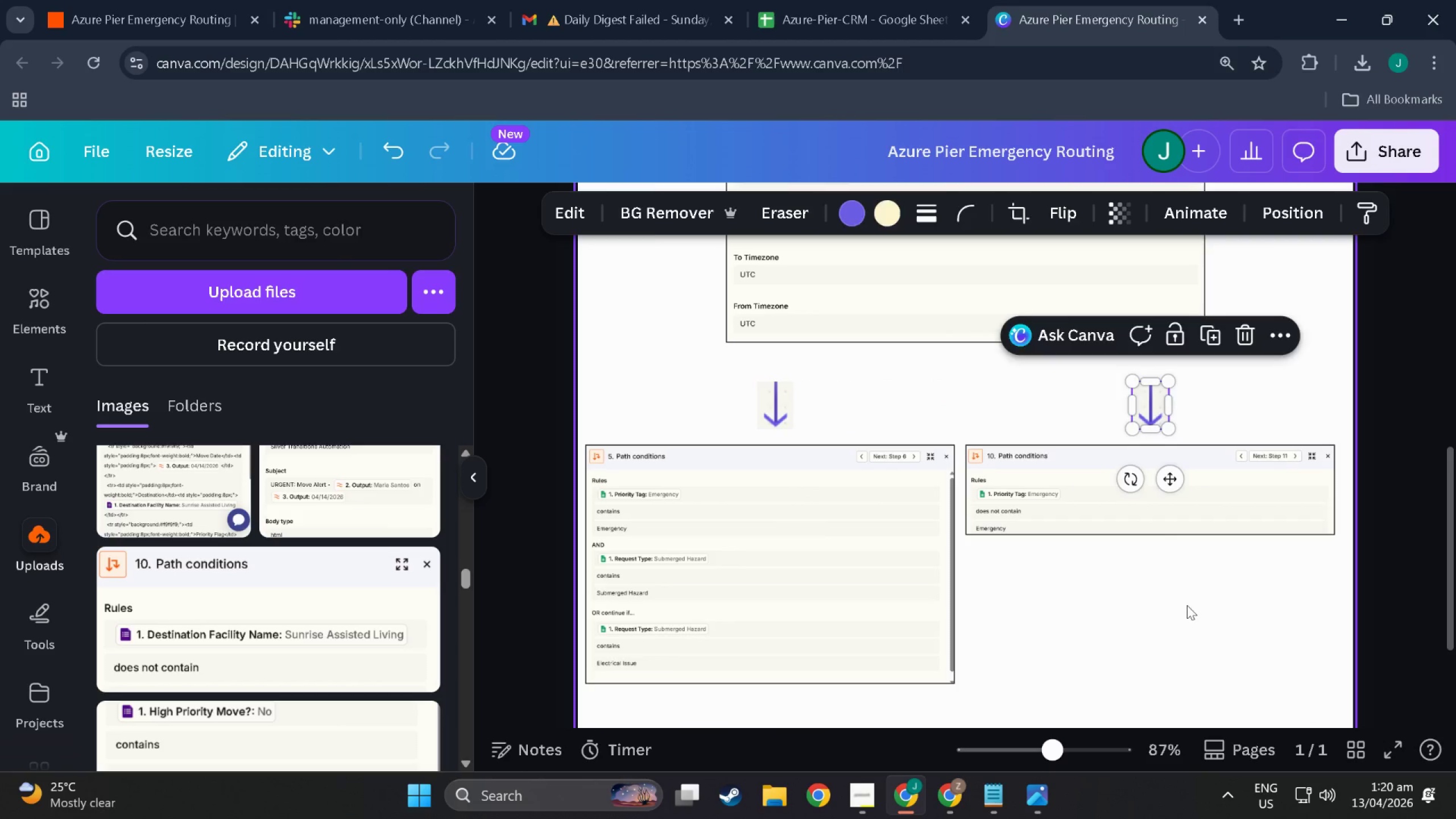 
left_click([1187, 617])
 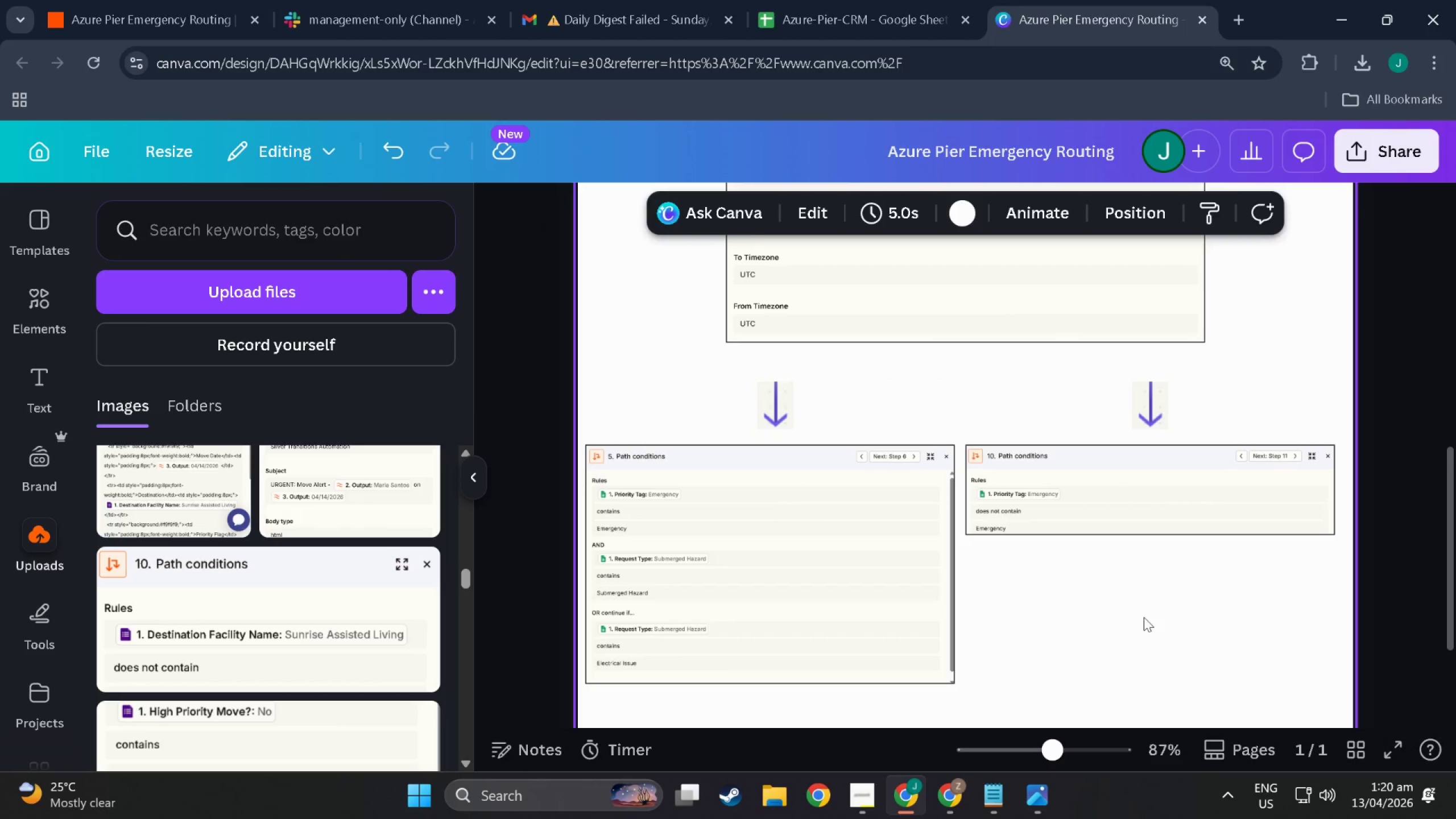 
scroll: coordinate [1128, 617], scroll_direction: up, amount: 1.0
 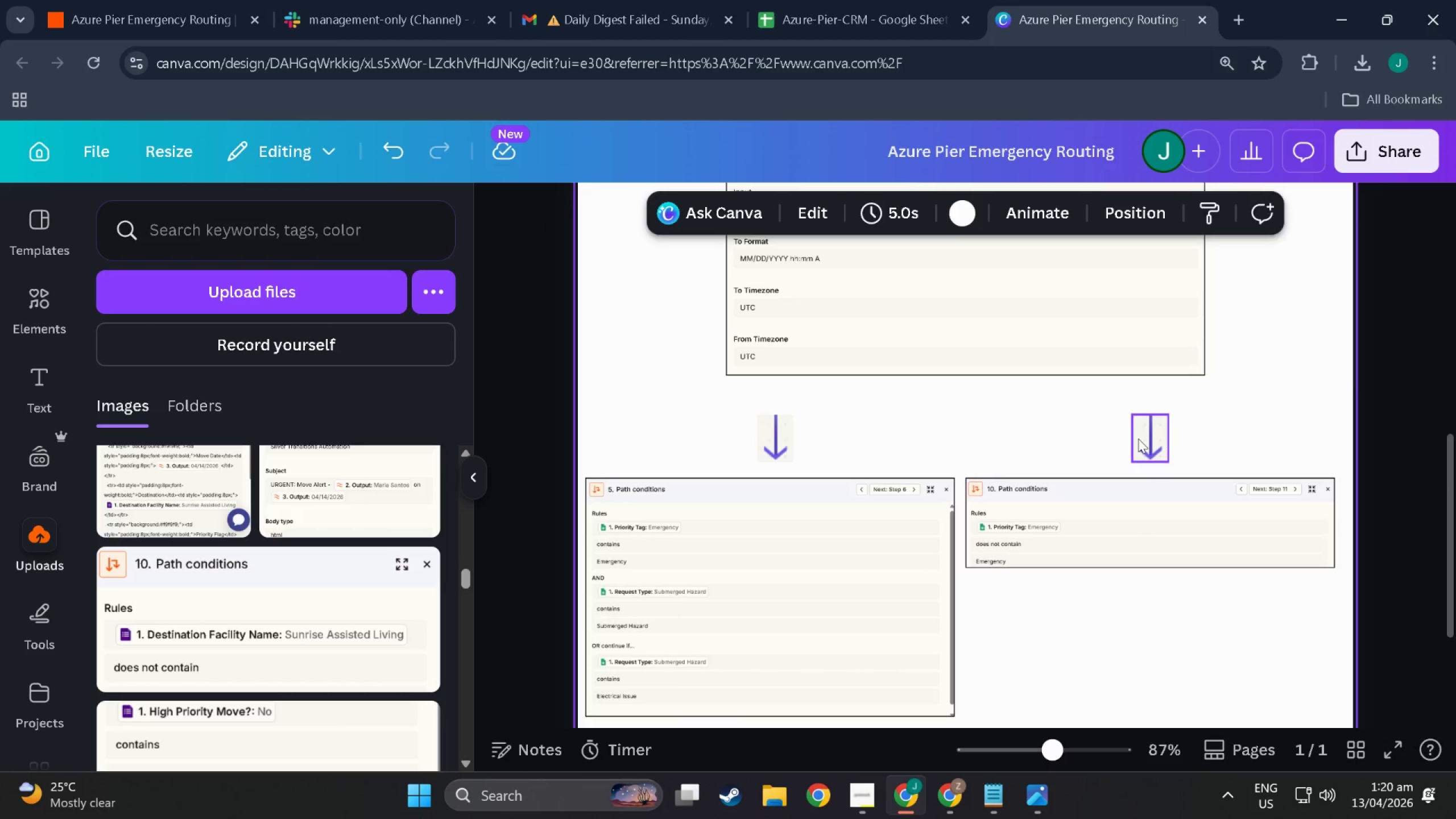 
left_click_drag(start_coordinate=[1140, 437], to_coordinate=[1140, 443])
 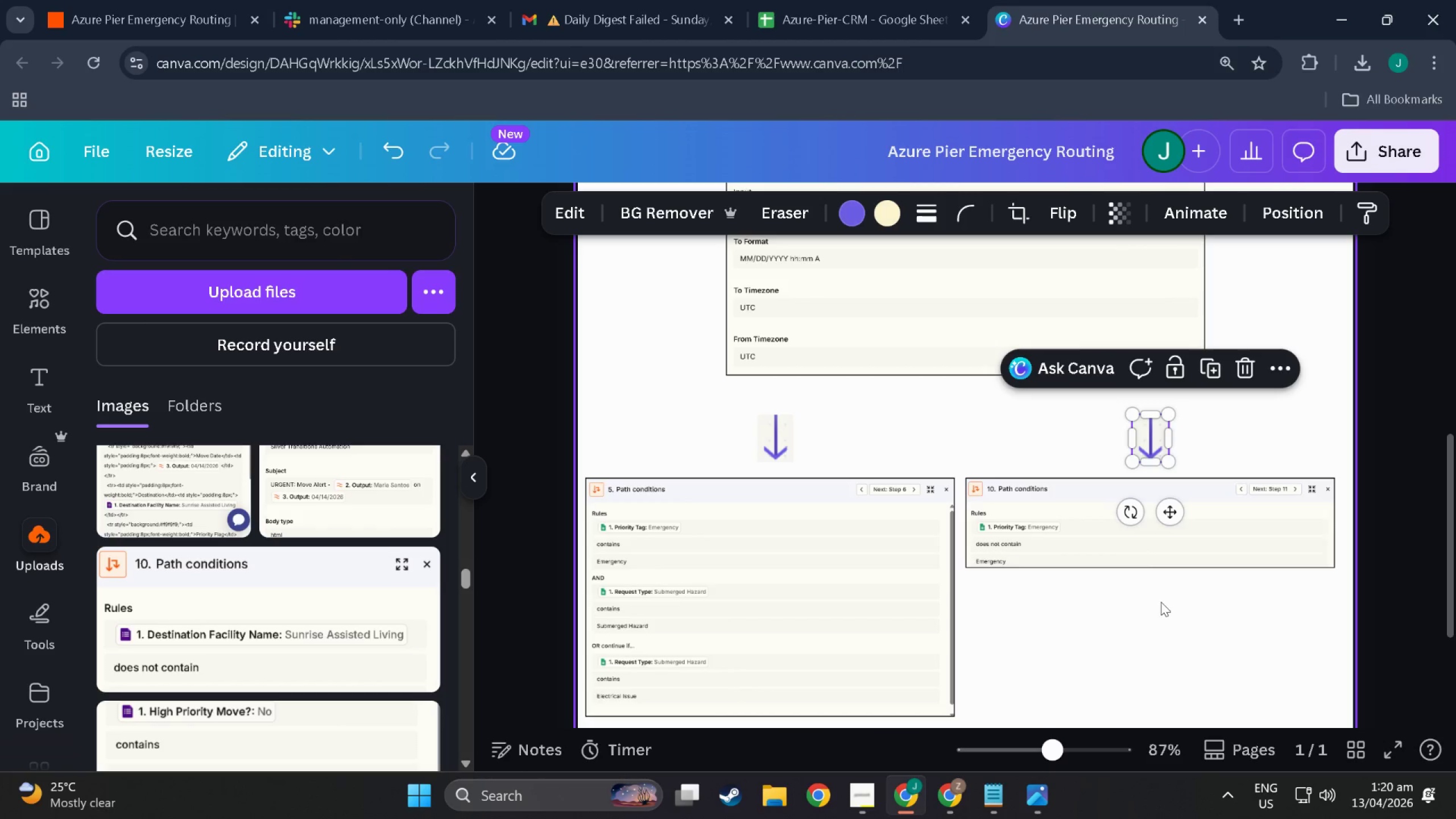 
left_click([1164, 638])
 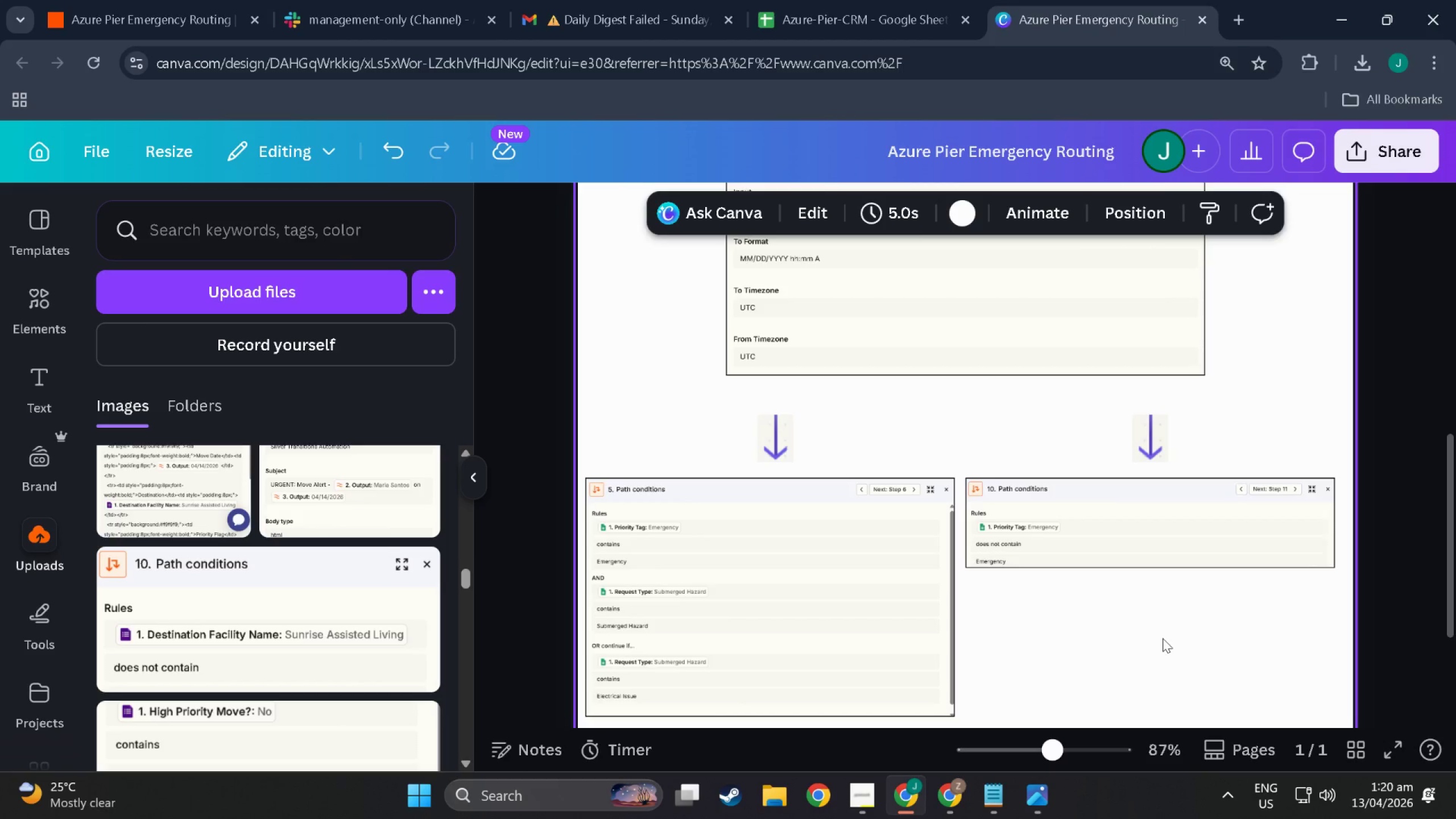 
wait(6.03)
 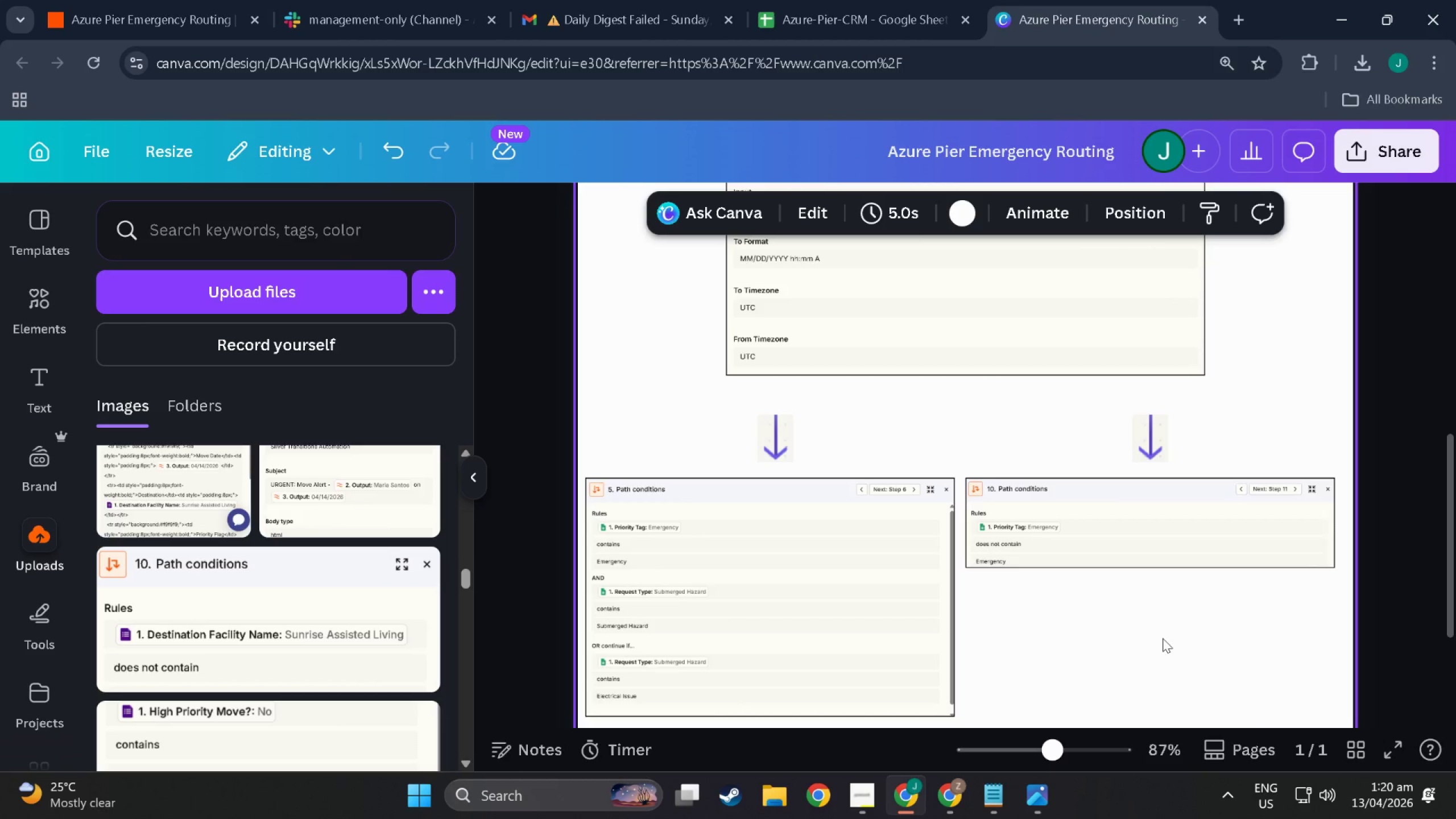 
scroll: coordinate [870, 446], scroll_direction: down, amount: 10.0
 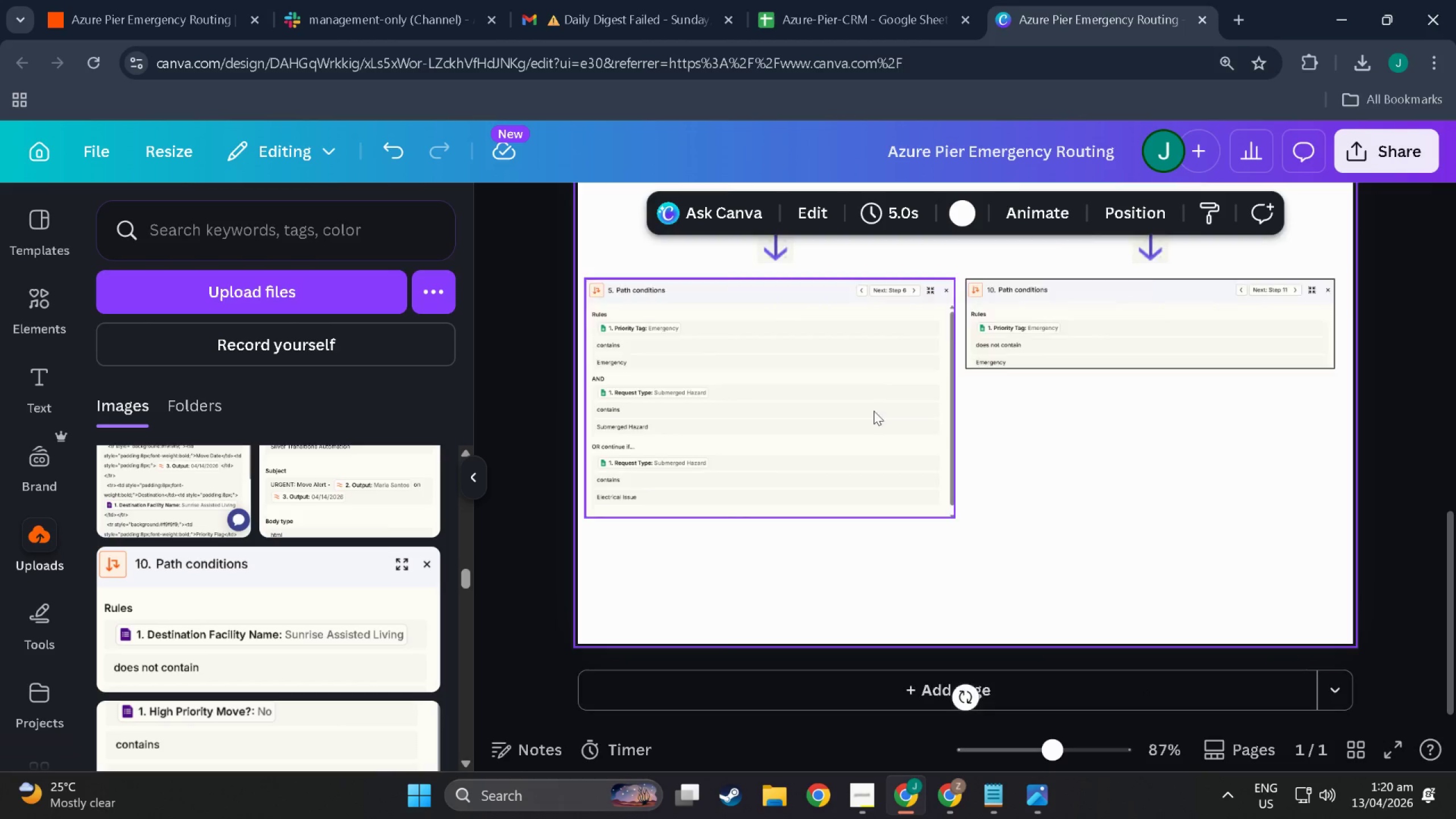 
scroll: coordinate [841, 444], scroll_direction: up, amount: 6.0
 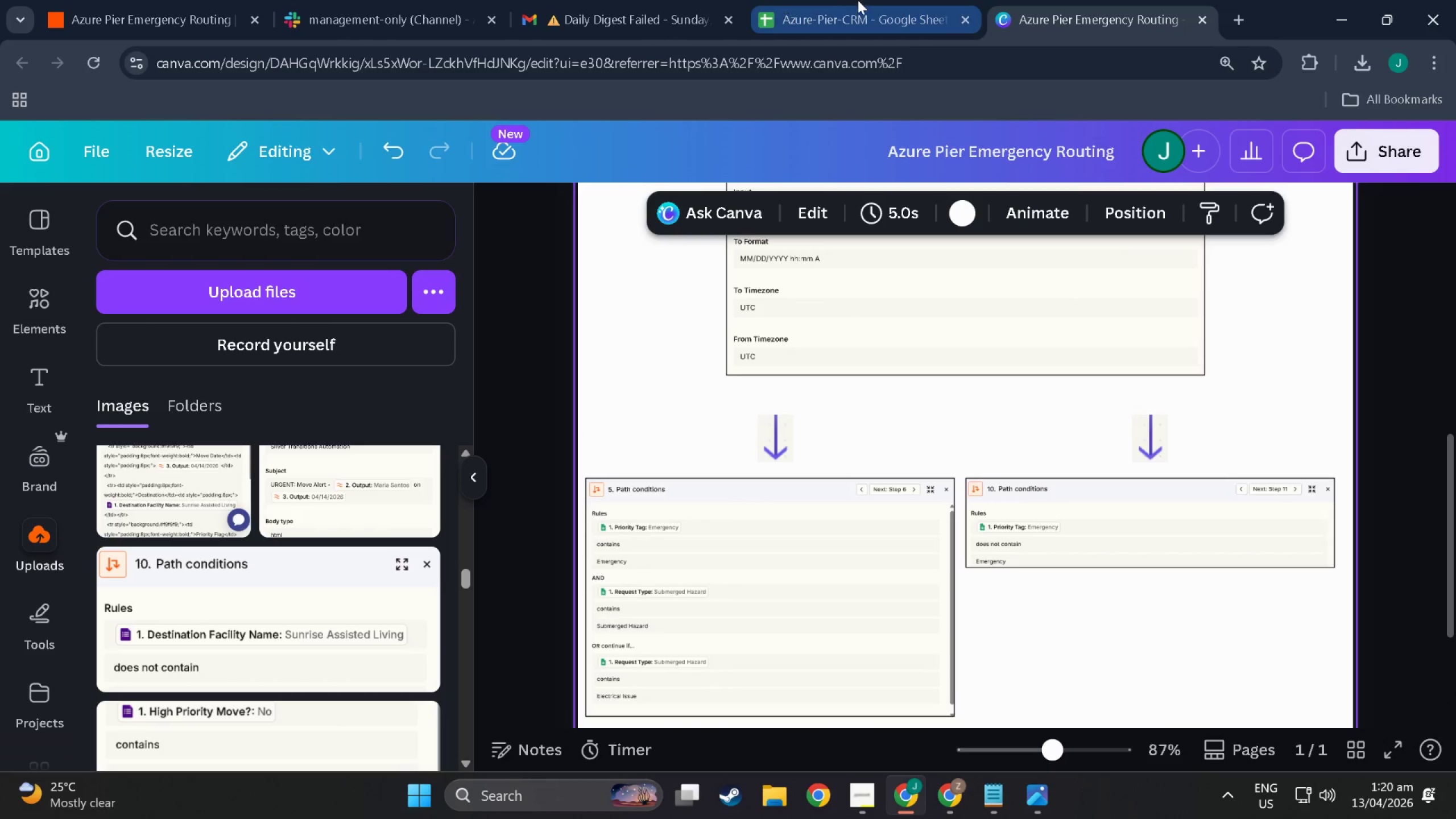 
left_click([858, 0])
 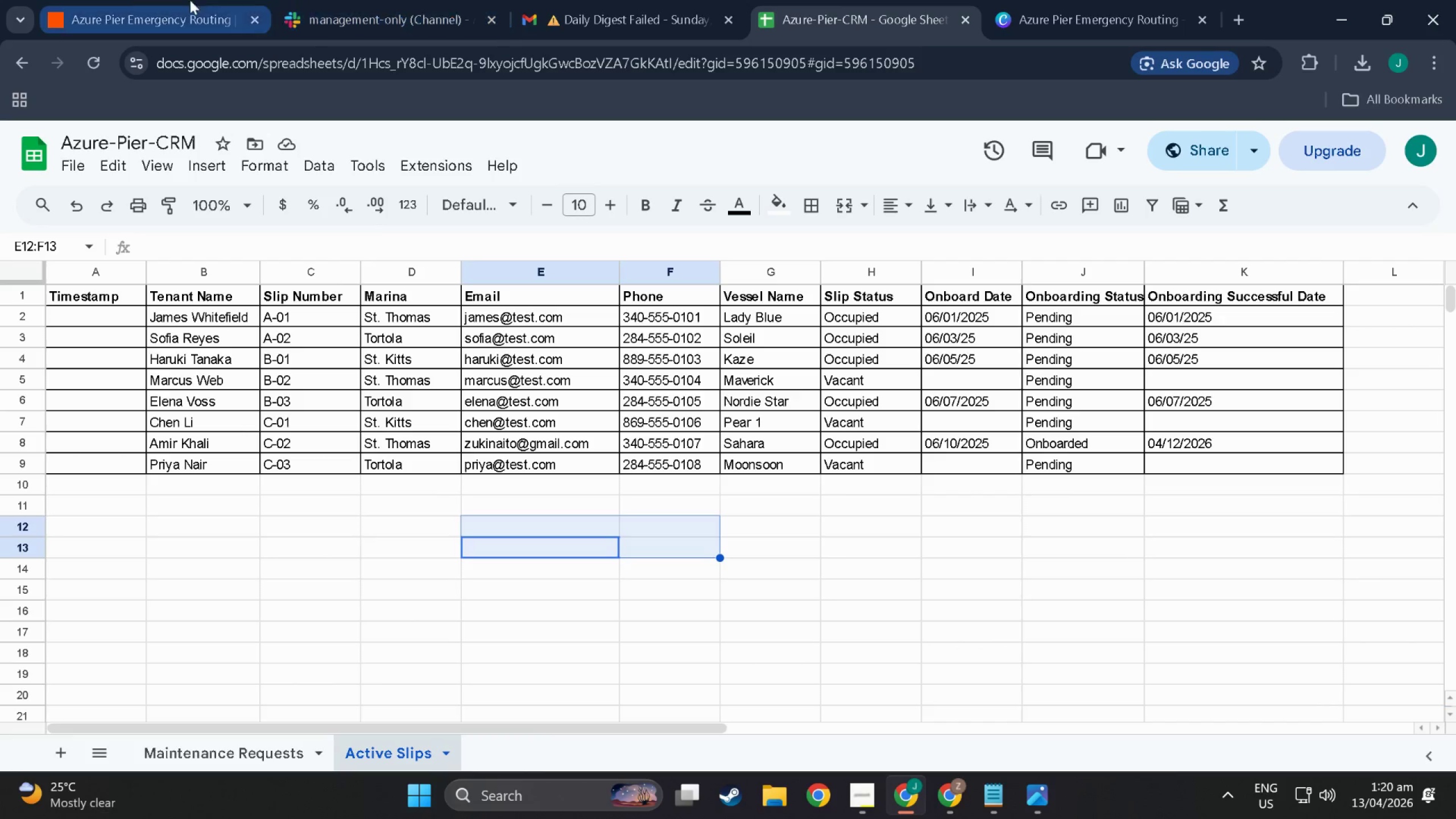 
left_click([118, 0])
 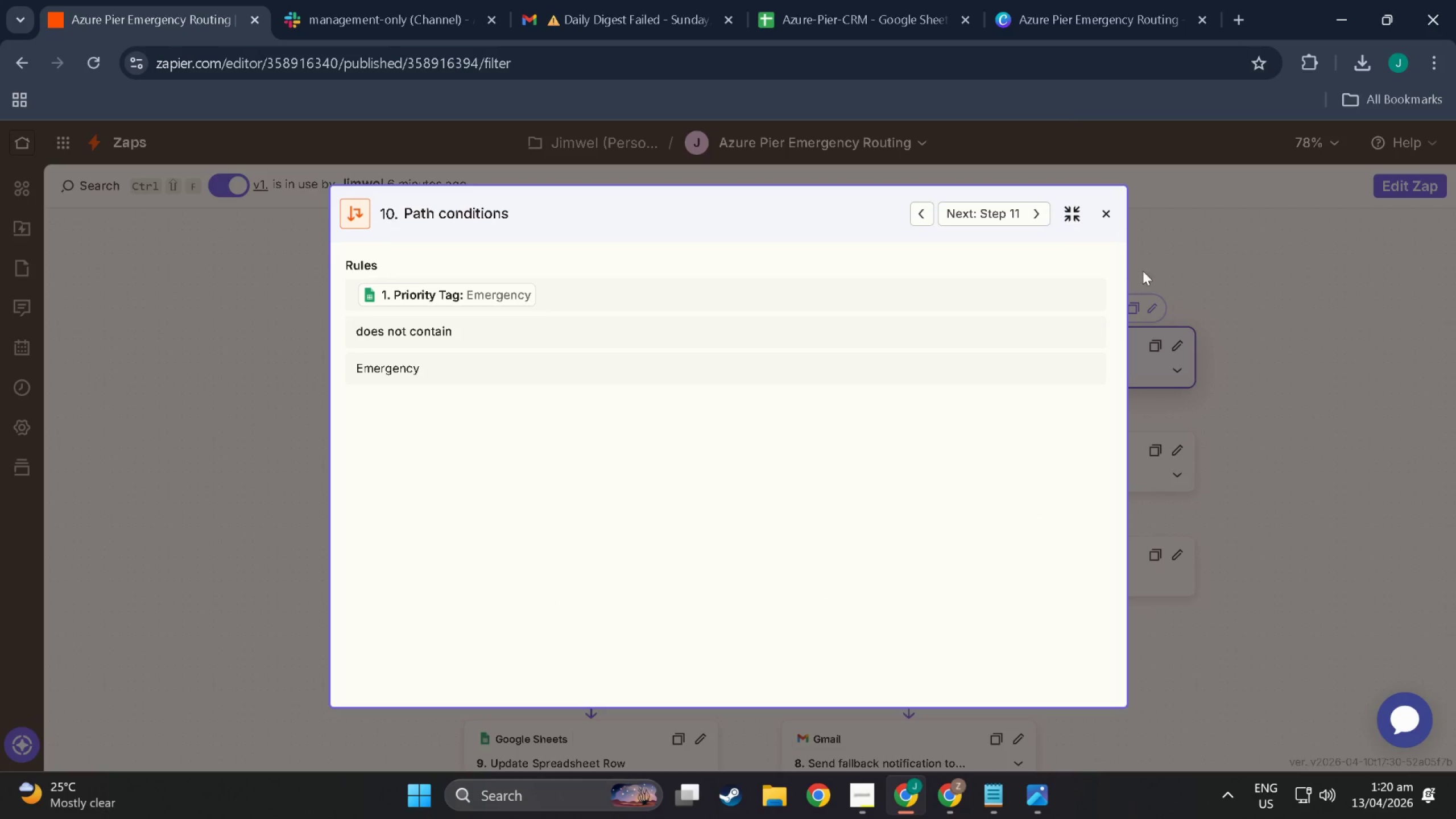 
left_click([1102, 213])
 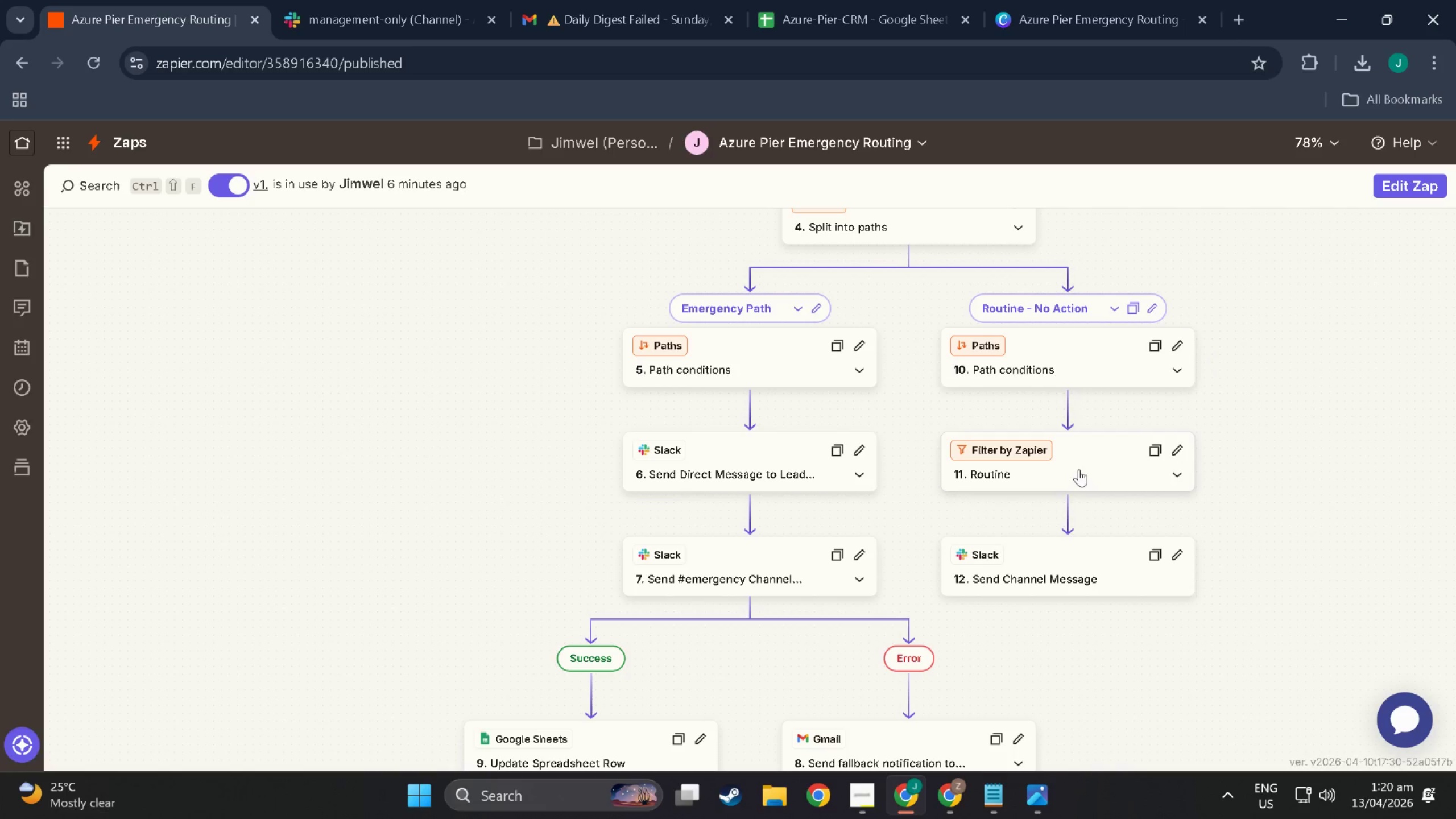 
left_click([1090, 466])
 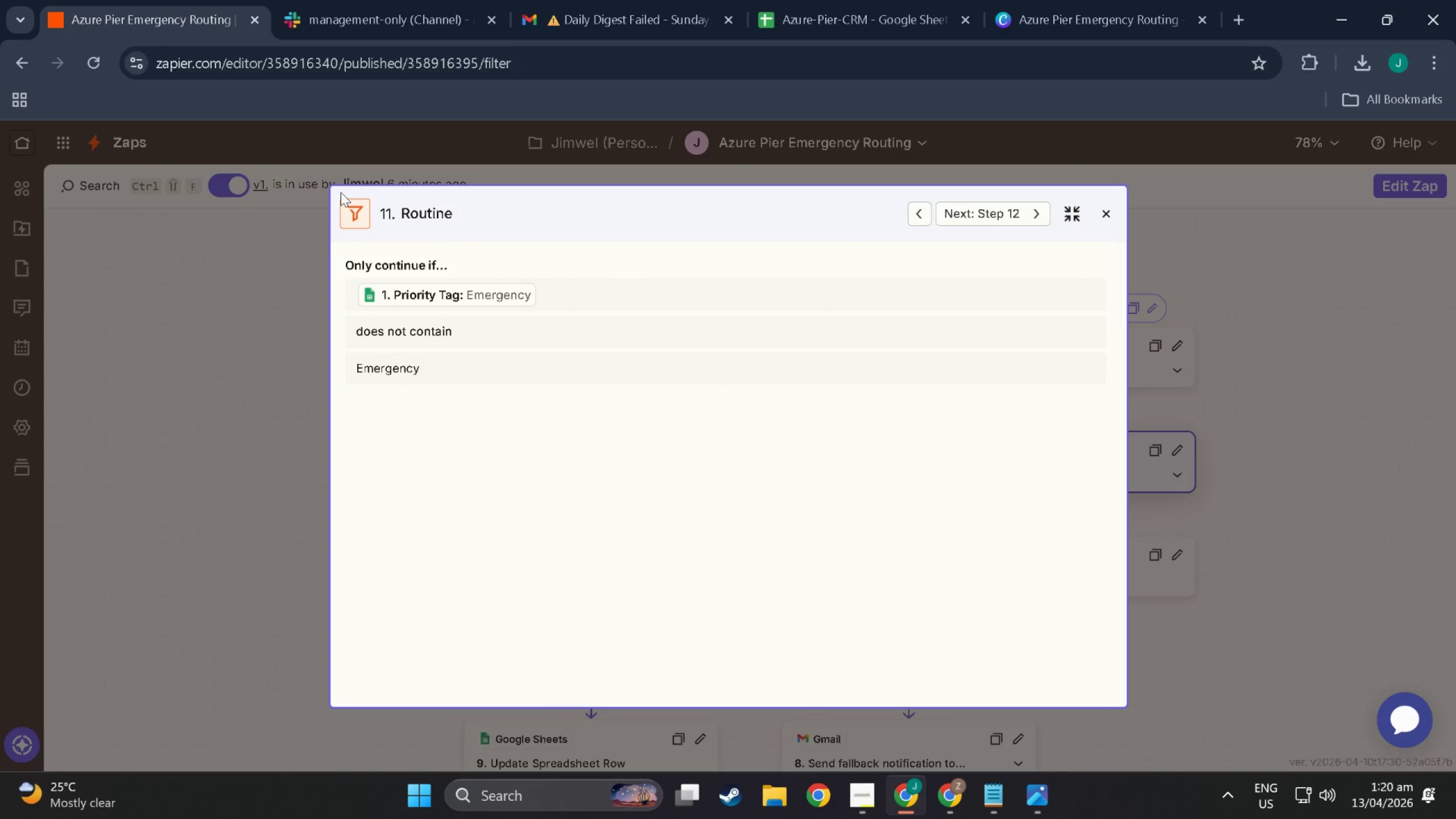 
wait(5.04)
 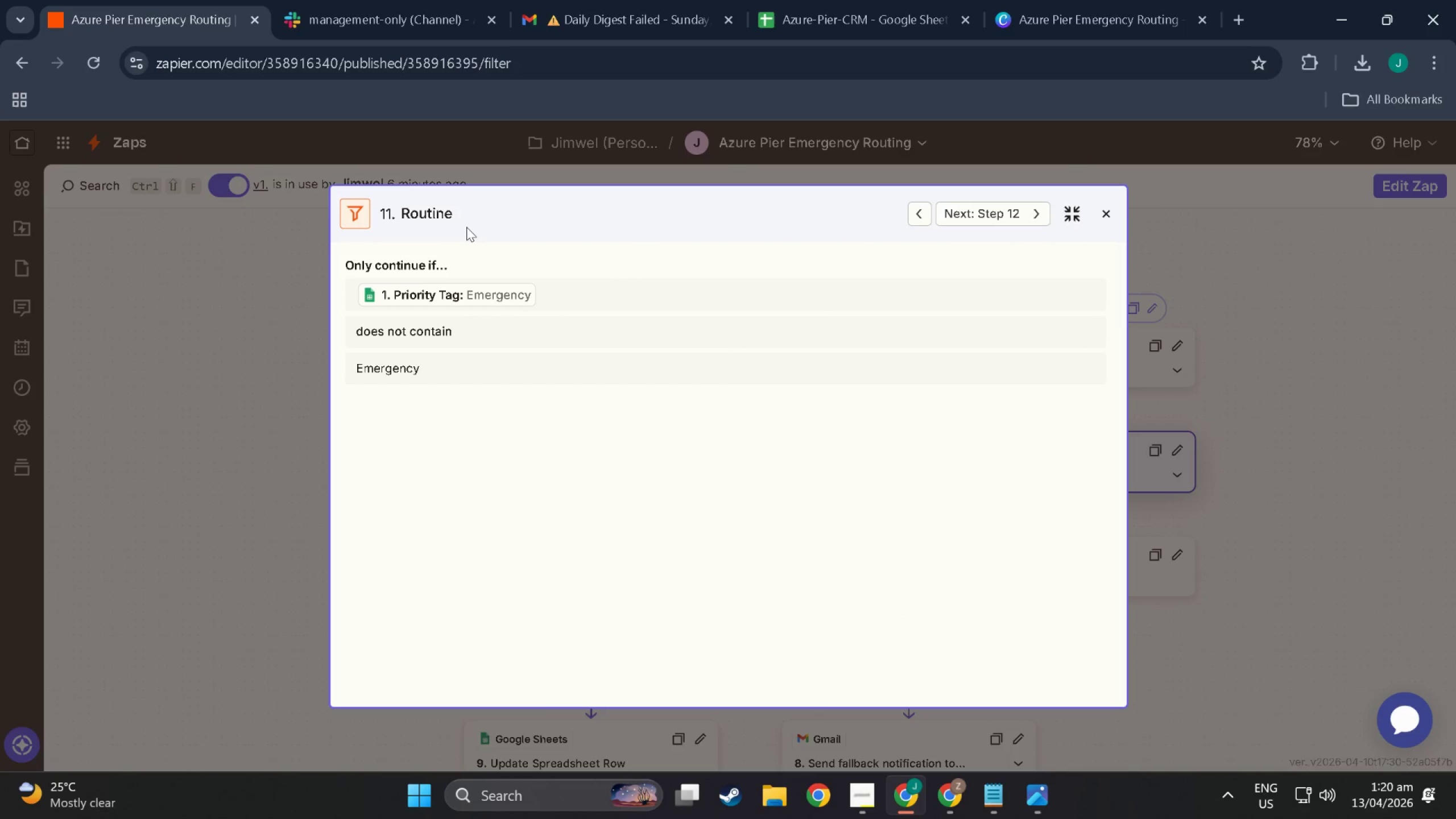 
left_click([1105, 217])
 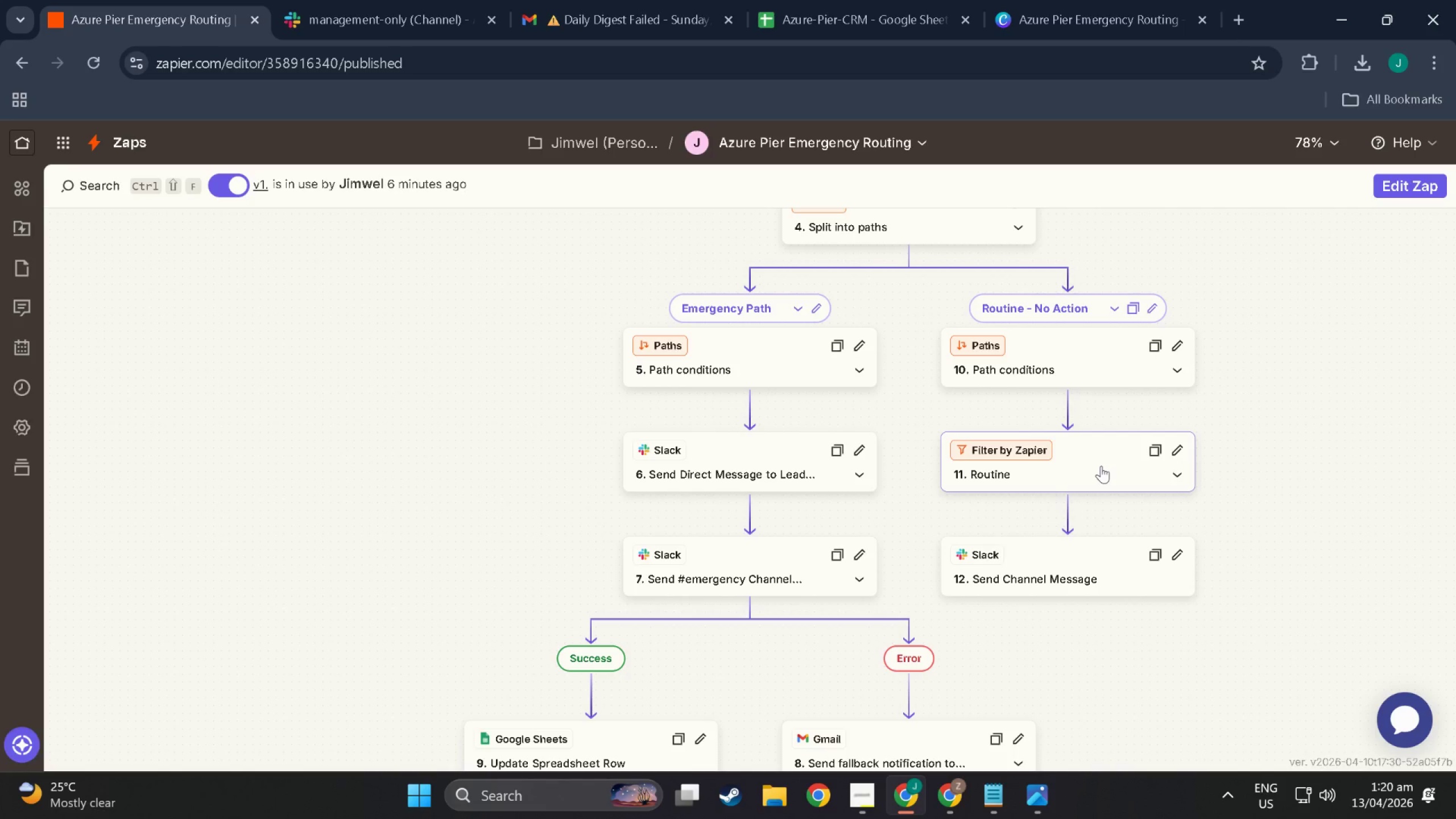 
left_click([1101, 461])
 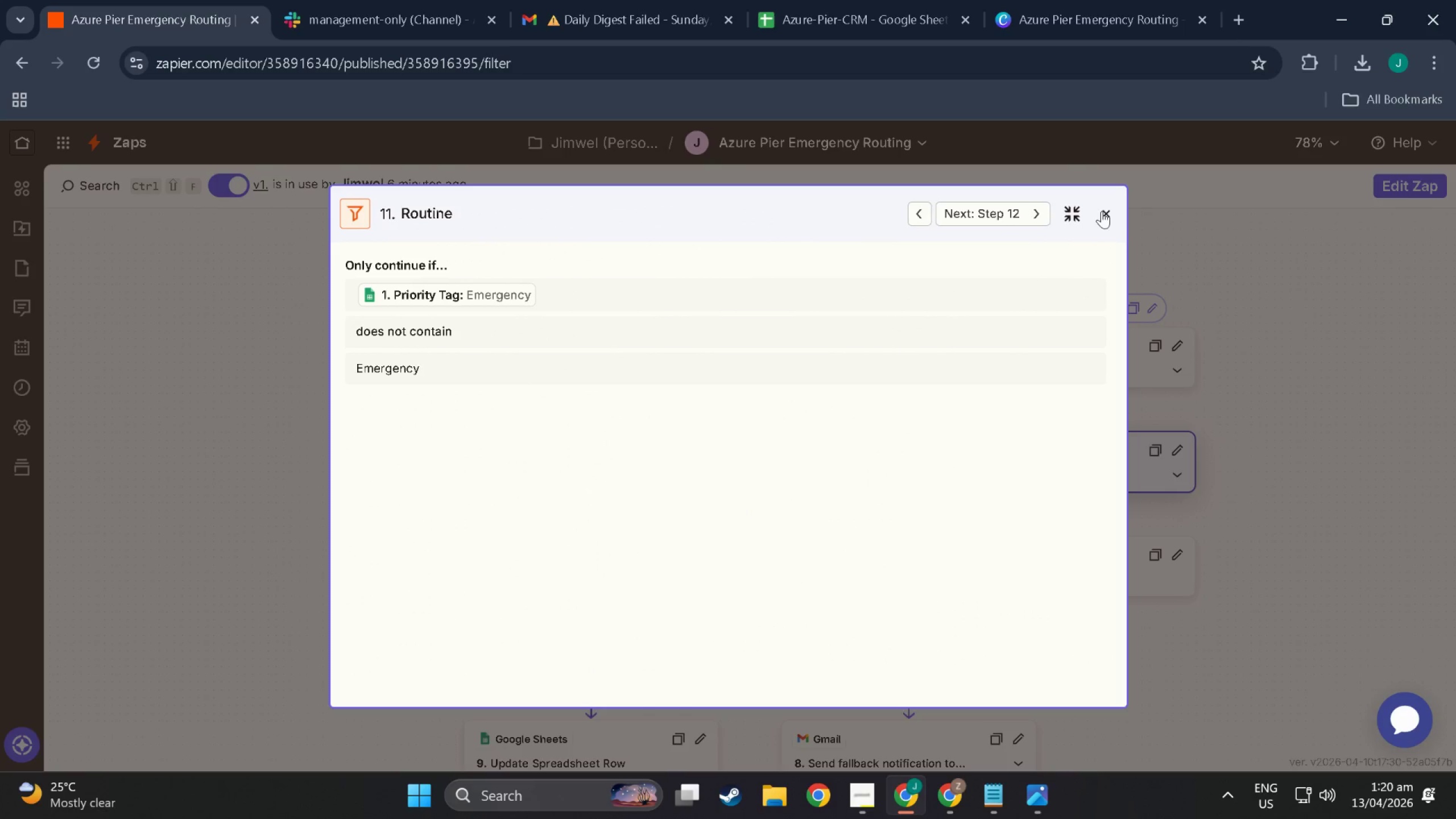 
left_click([1326, 342])
 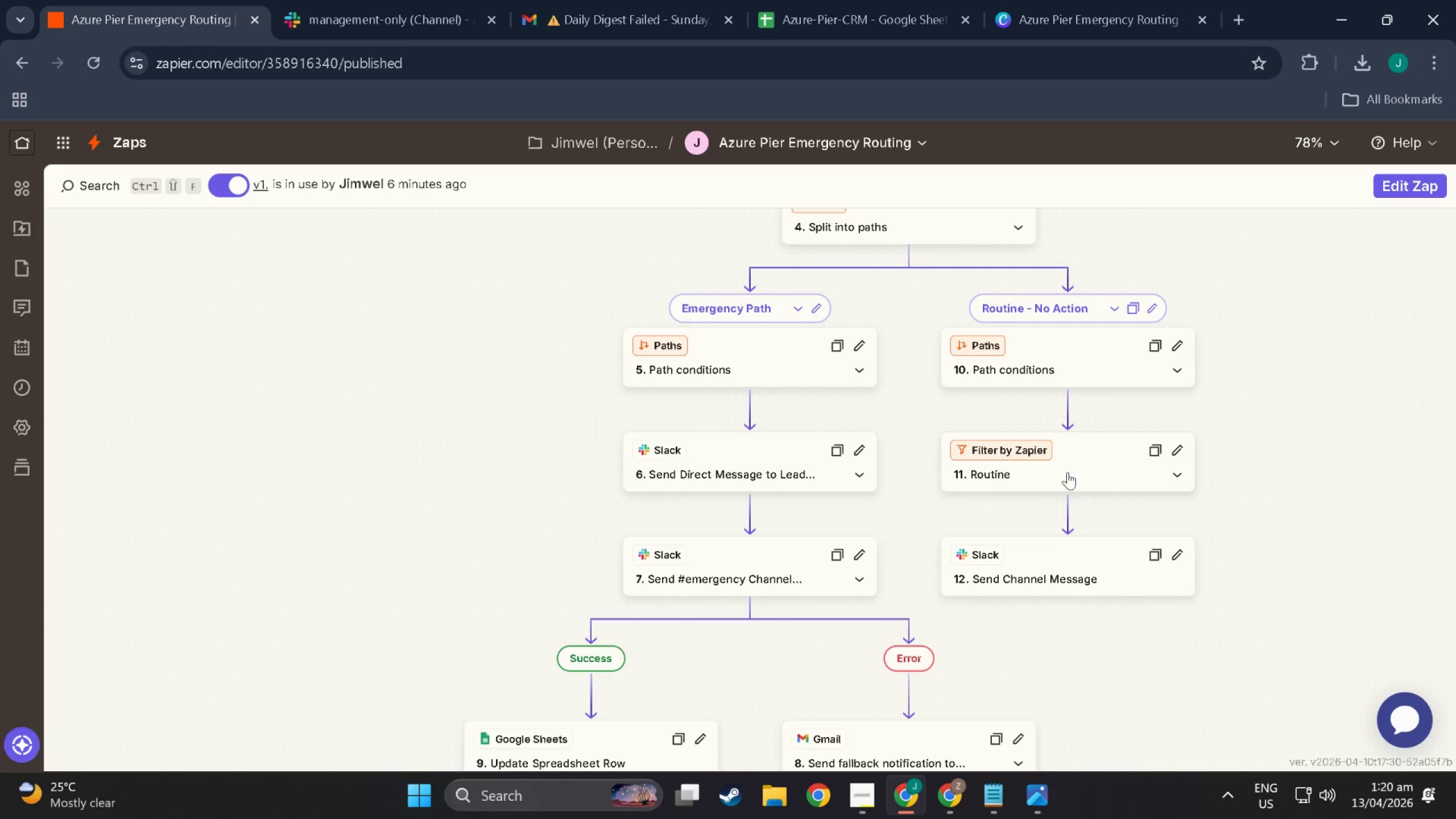 
left_click([1065, 468])
 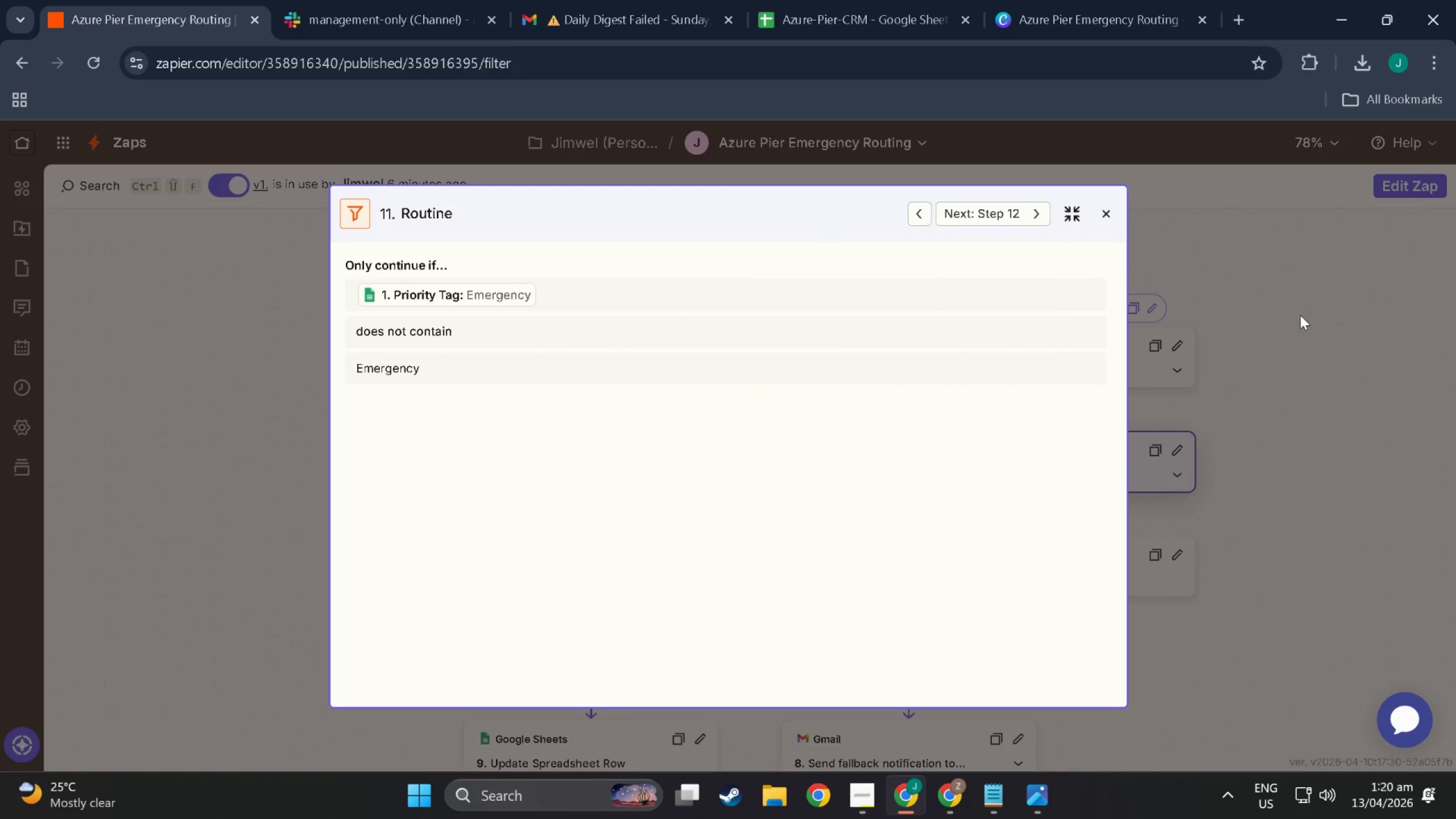 
left_click([1300, 315])
 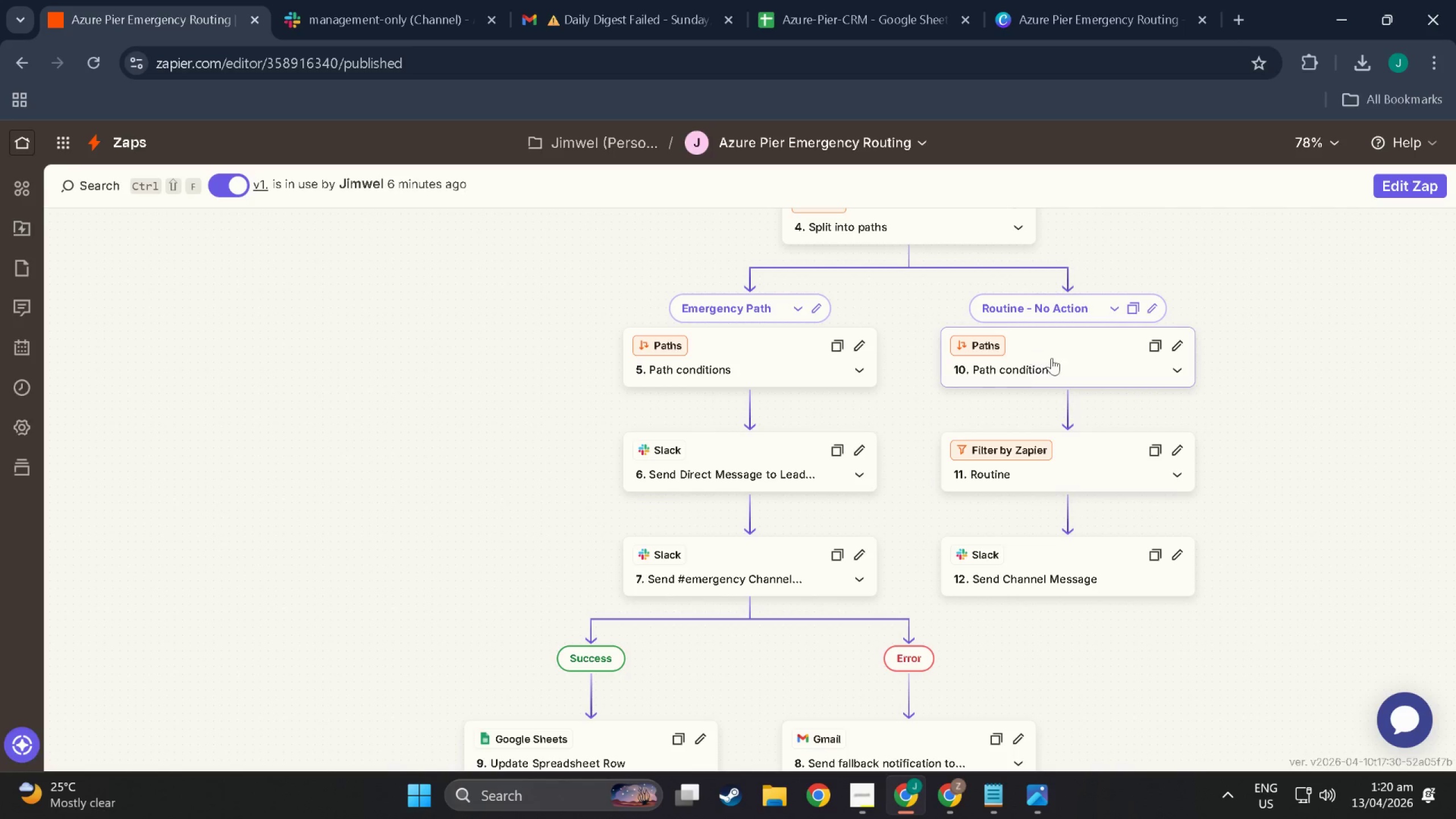 
left_click([1066, 359])
 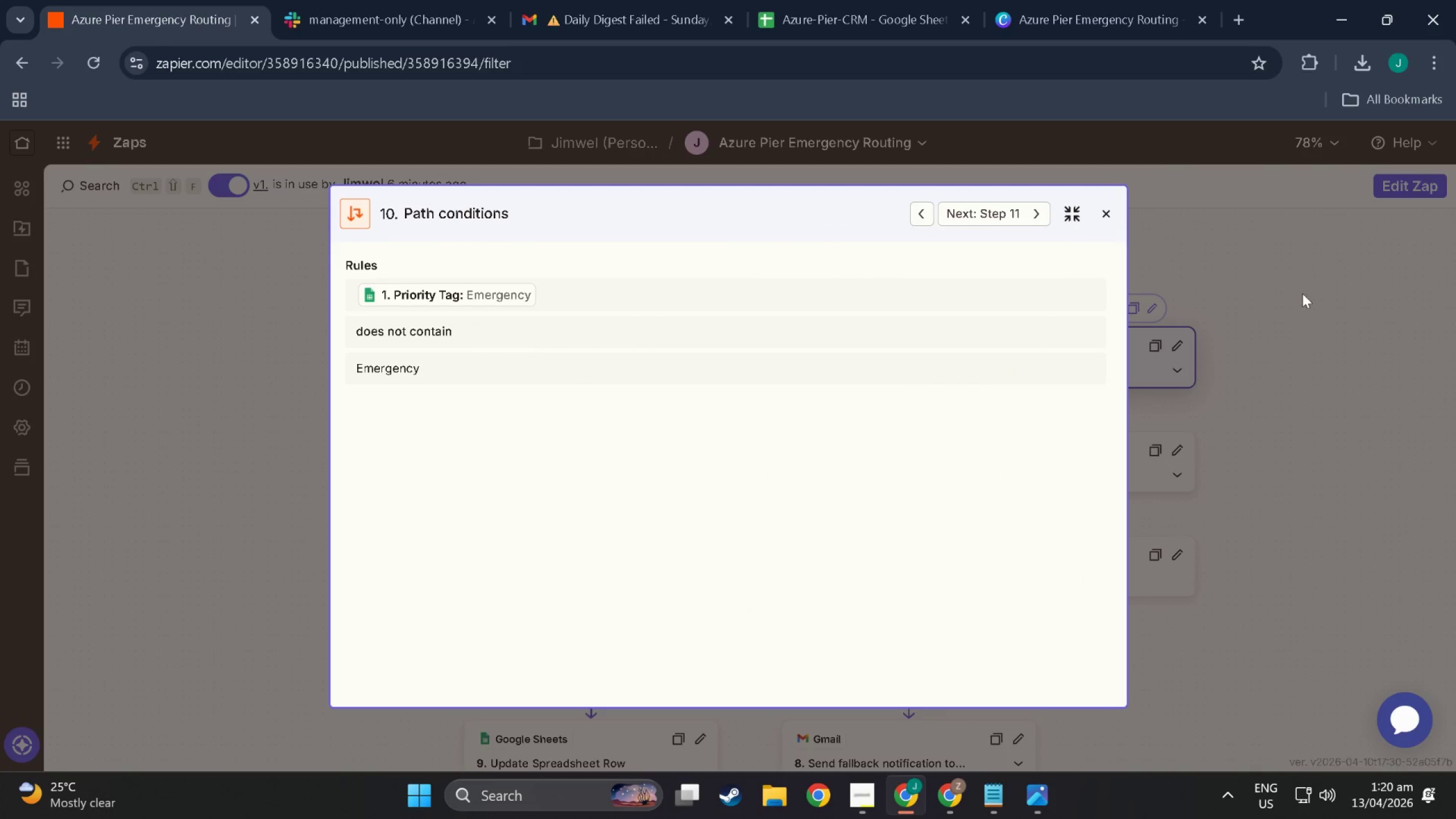 
left_click([1339, 315])
 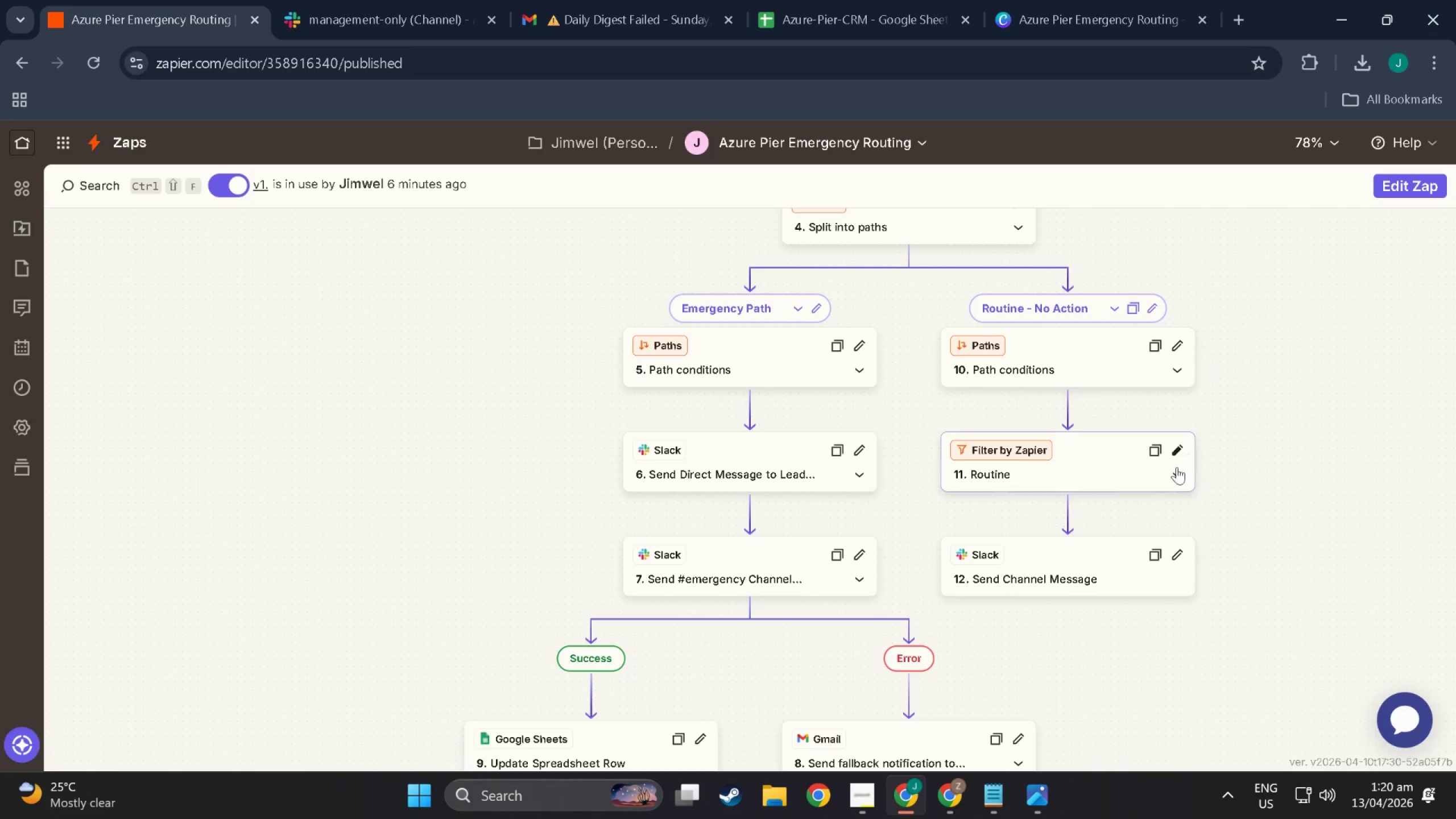 
left_click([1177, 473])
 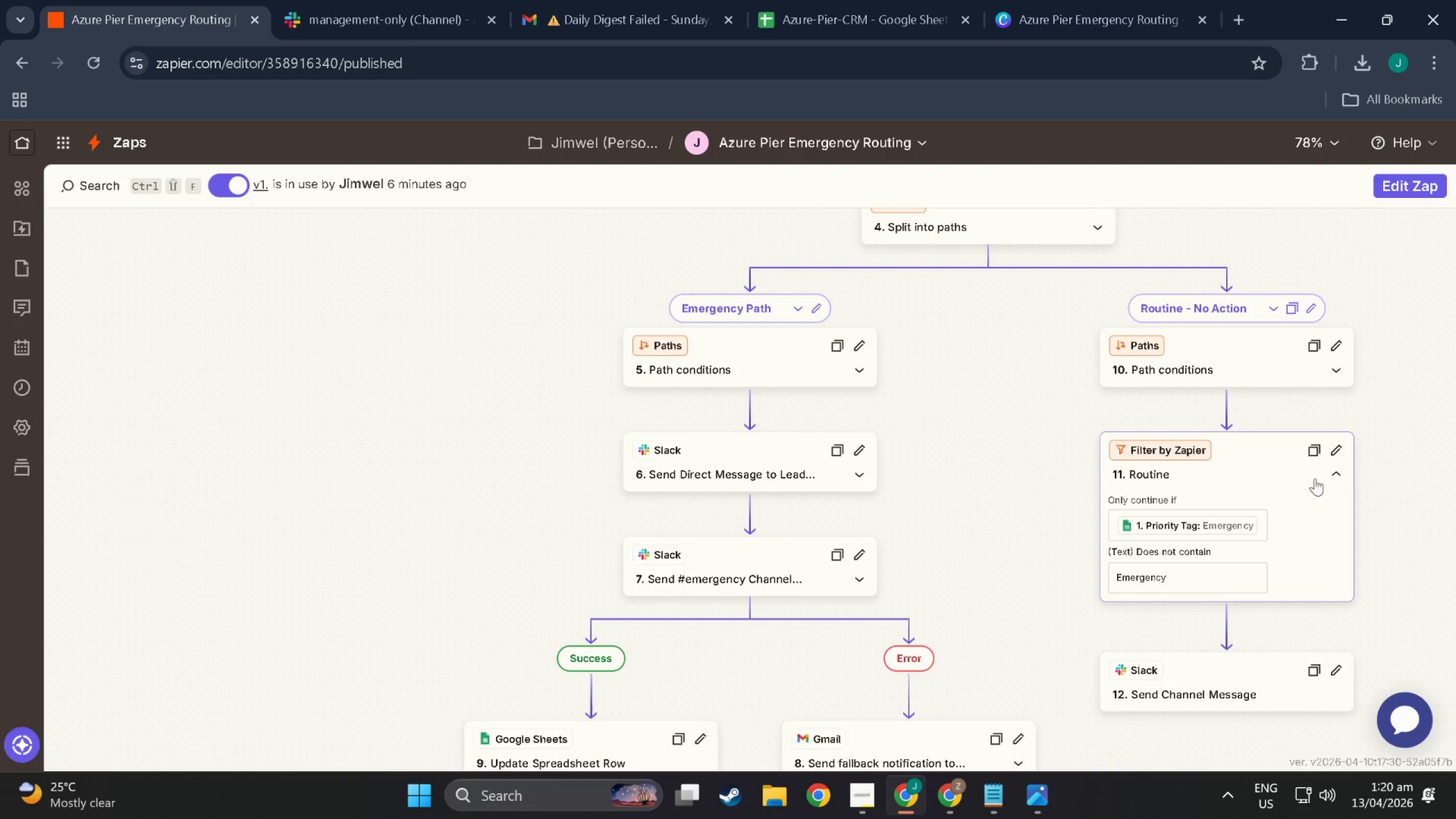 
left_click([1339, 474])
 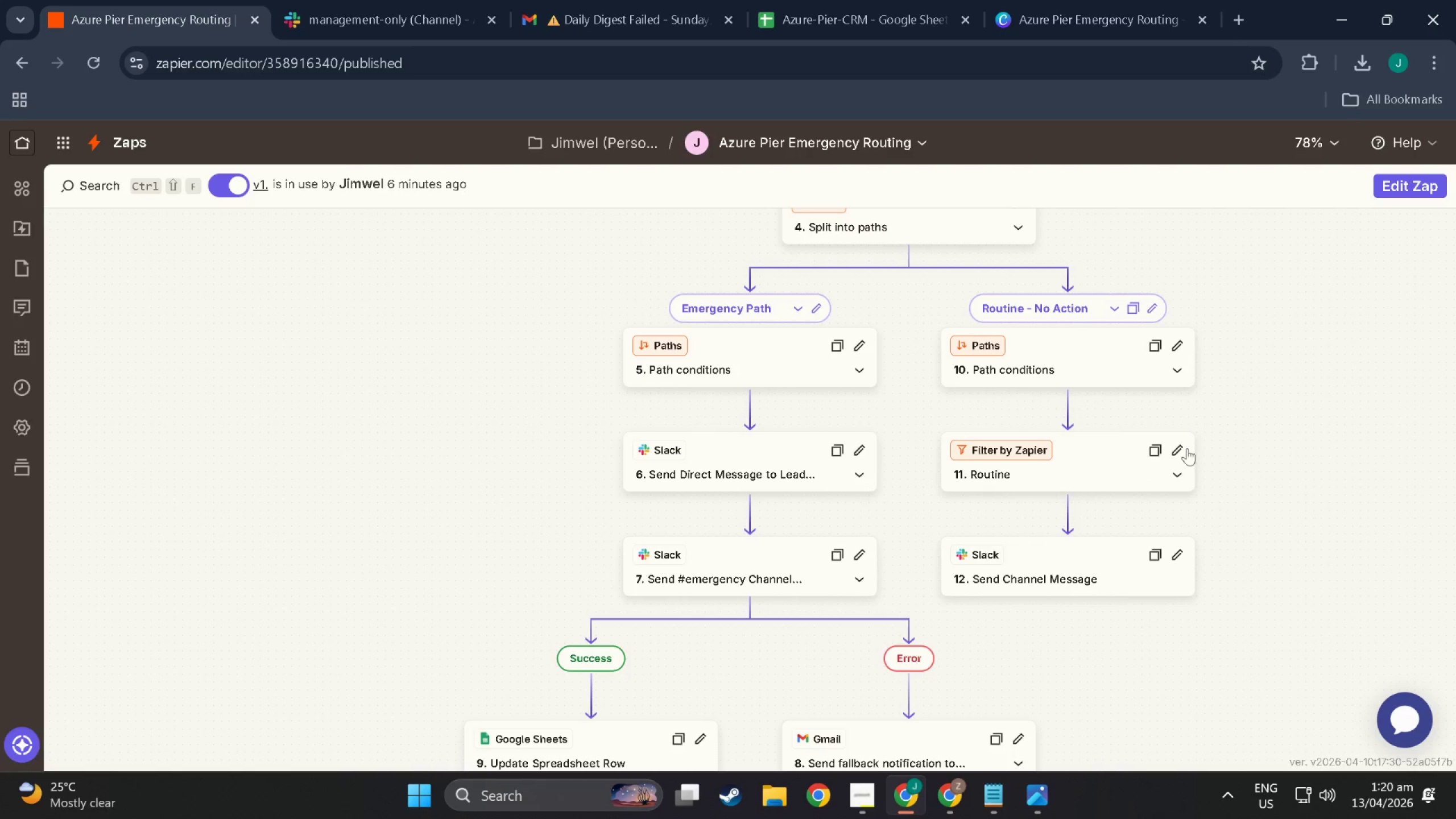 
left_click([1115, 454])
 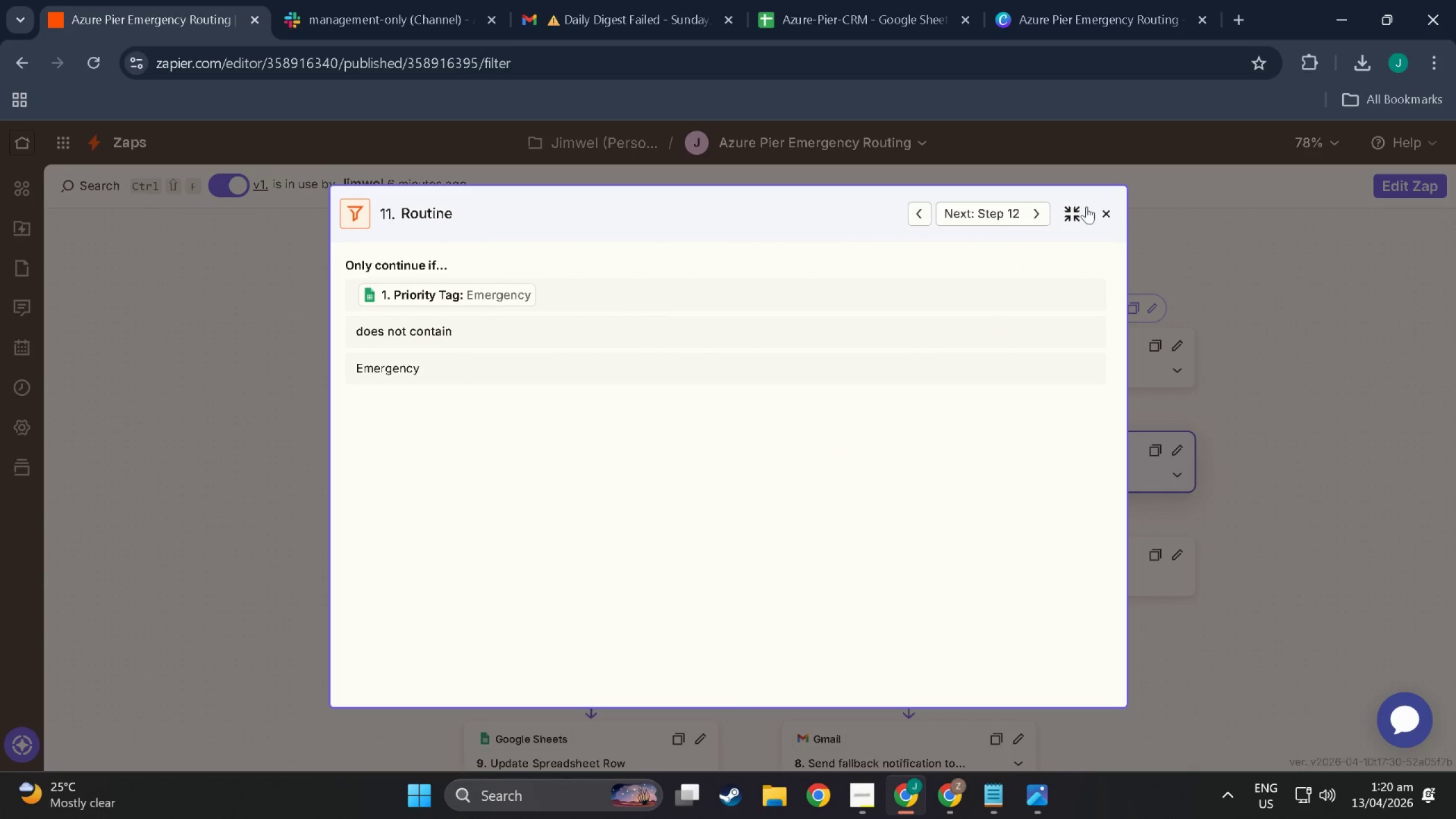 
left_click([1106, 211])
 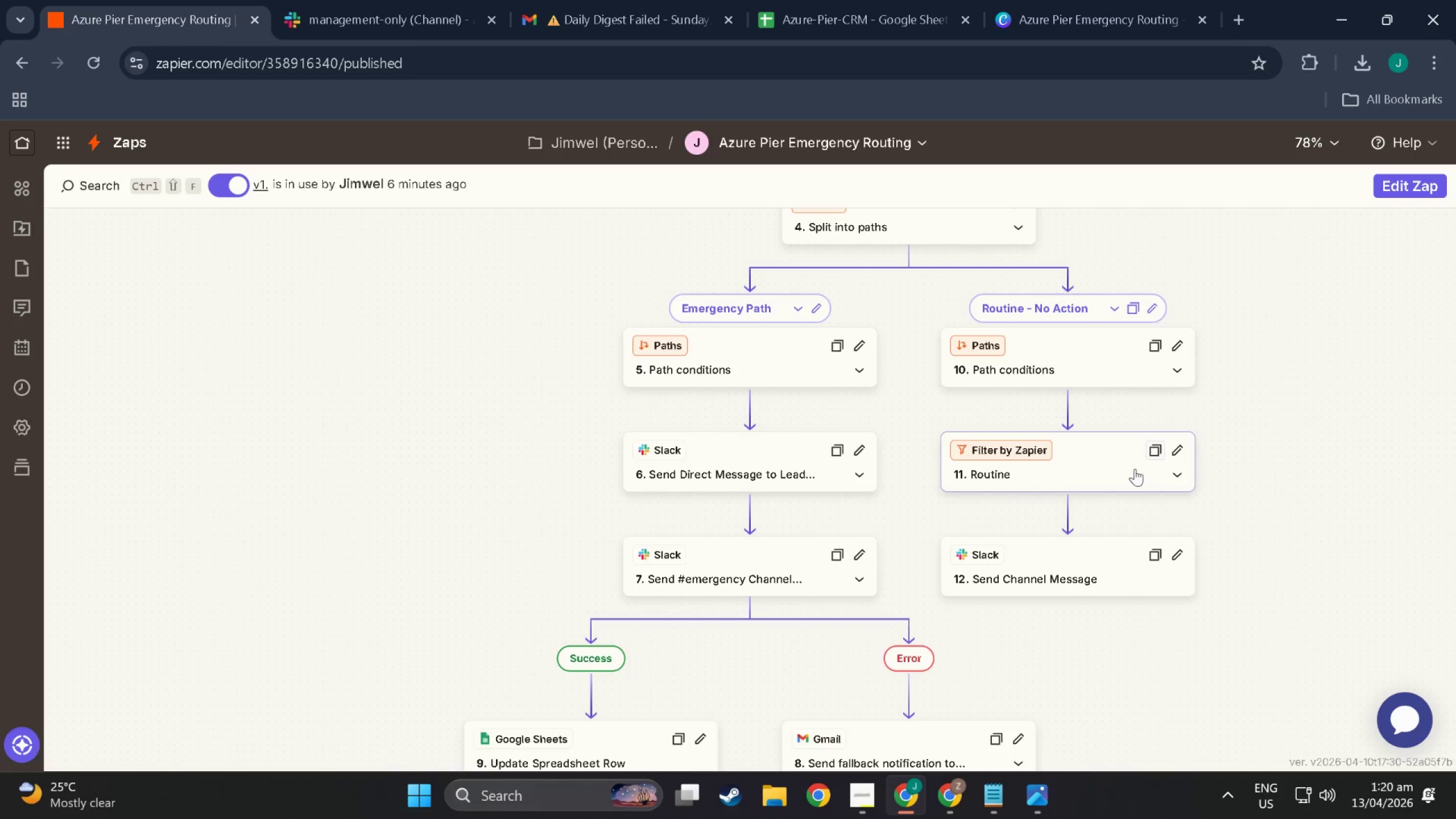 
right_click([1111, 460])
 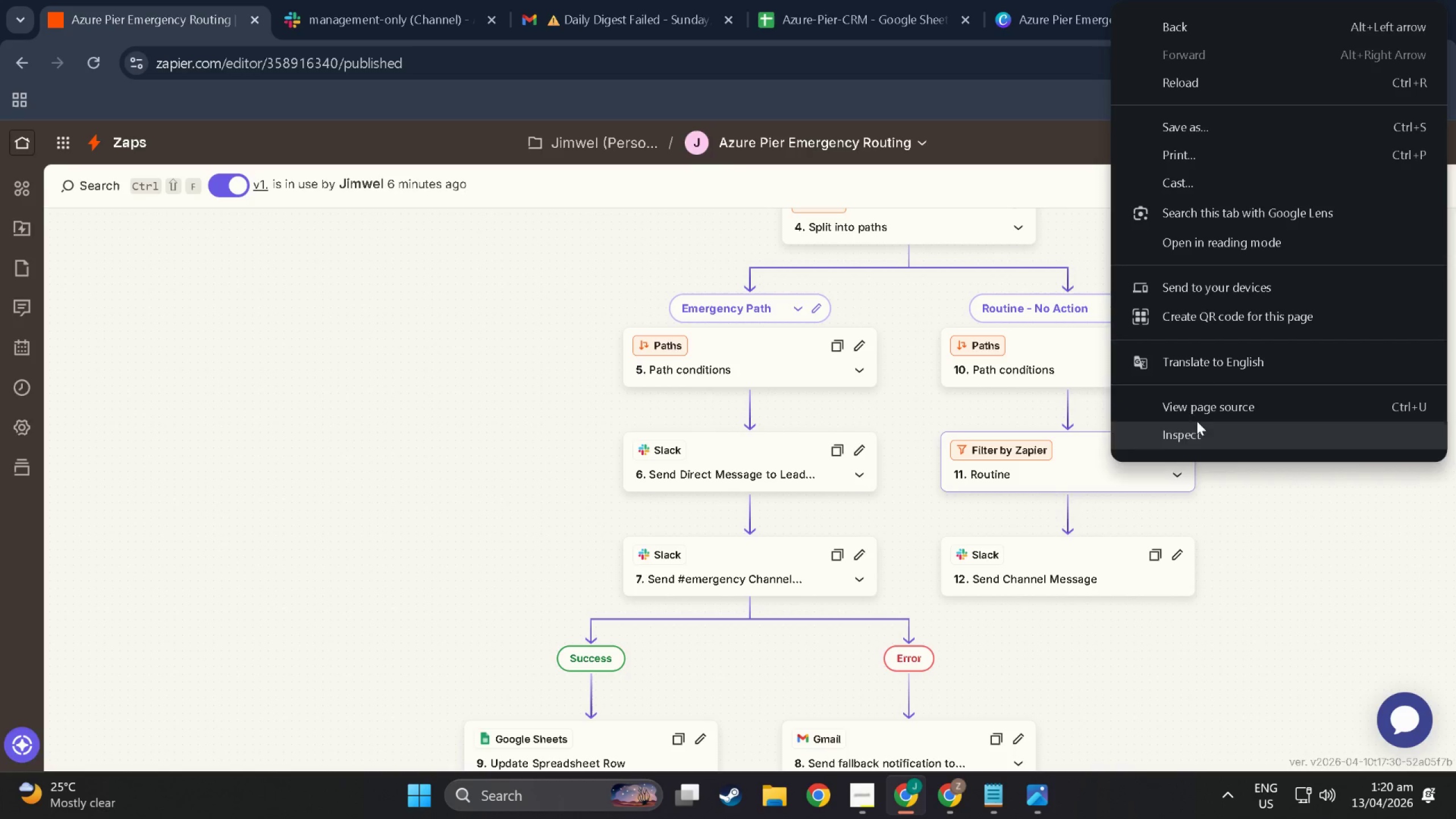 
left_click([1069, 458])
 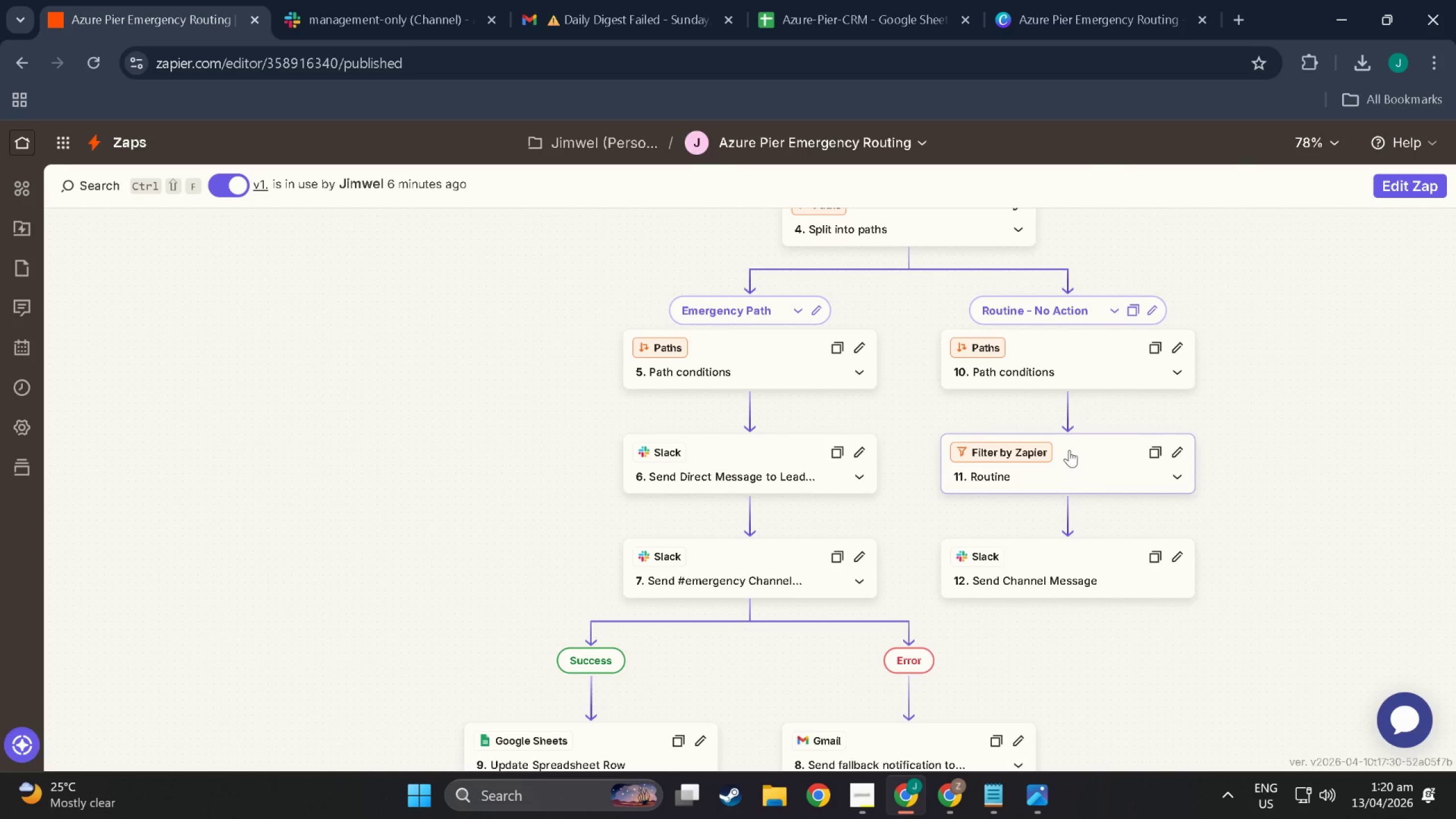 
left_click([1069, 450])
 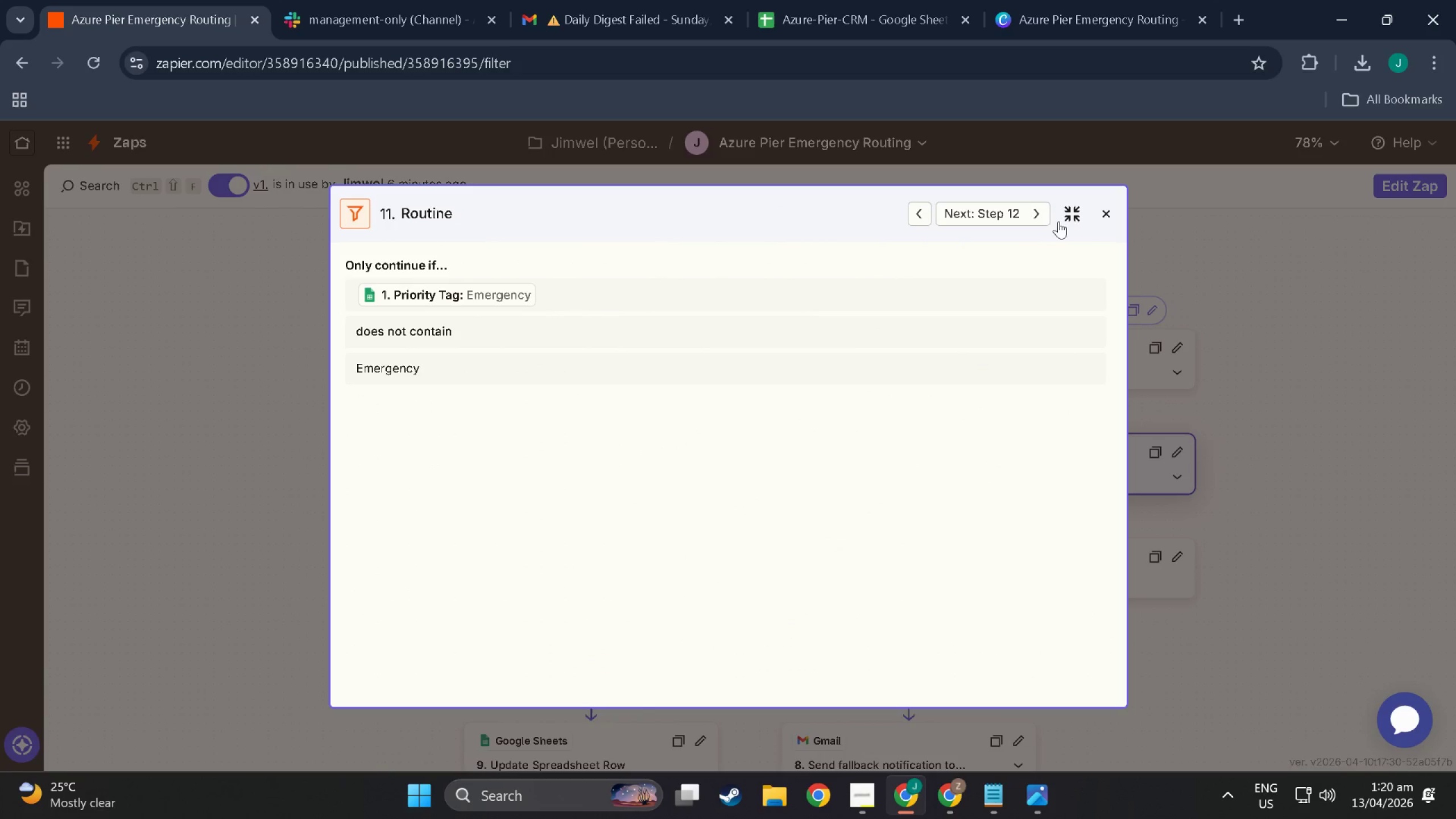 
left_click([1100, 214])
 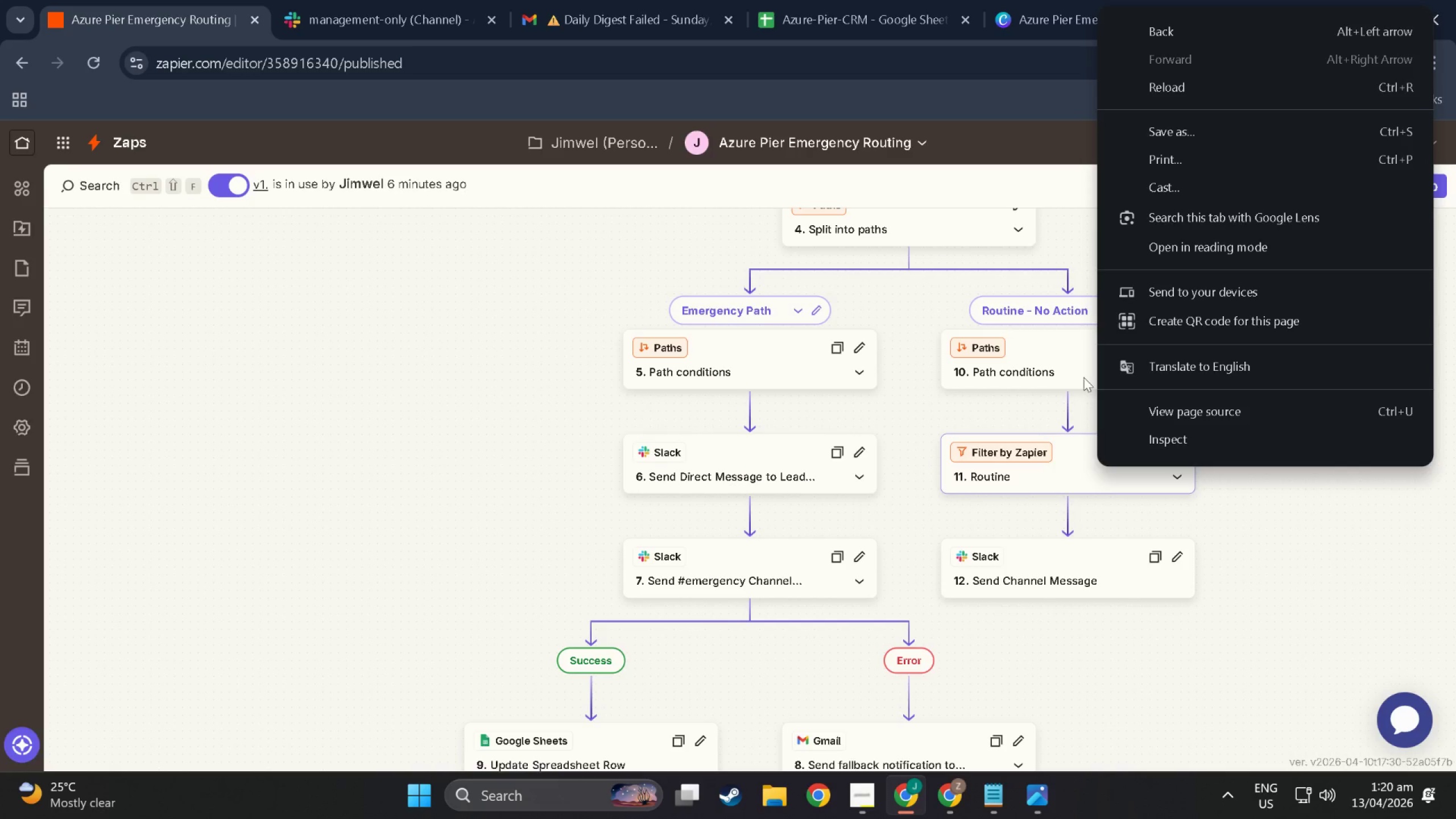 
left_click([1041, 483])
 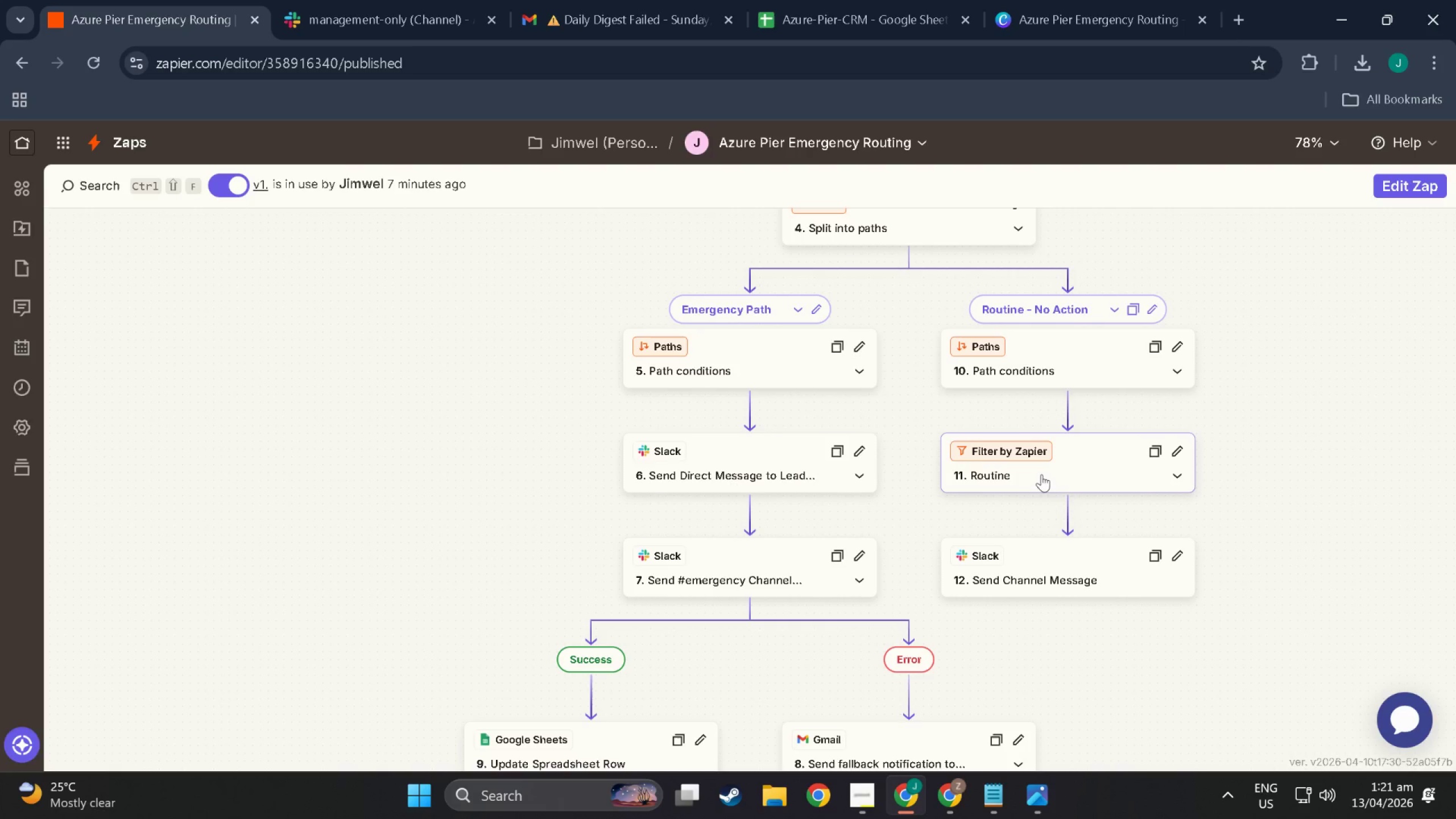 
left_click([1041, 474])
 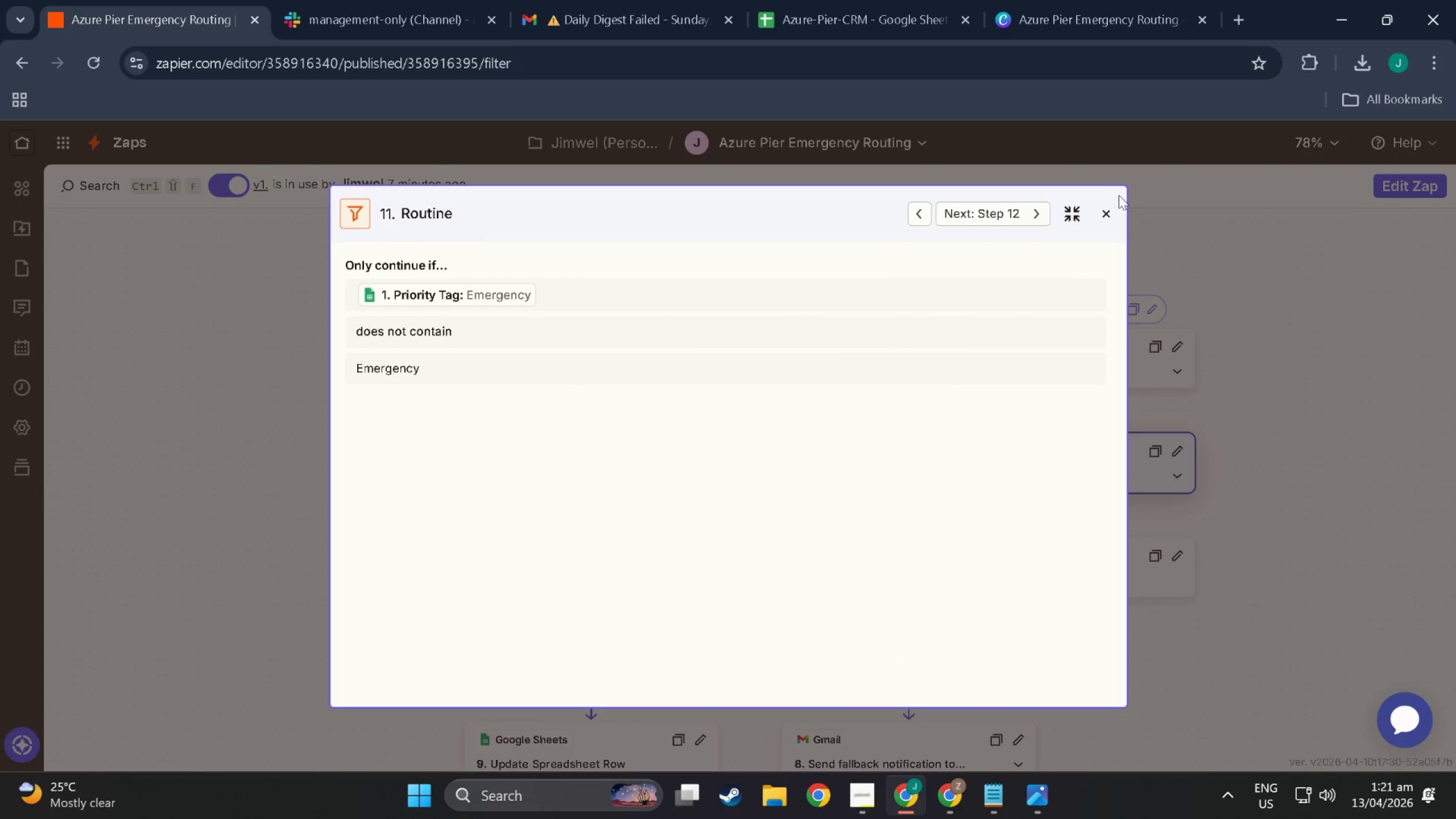 
left_click([1101, 214])
 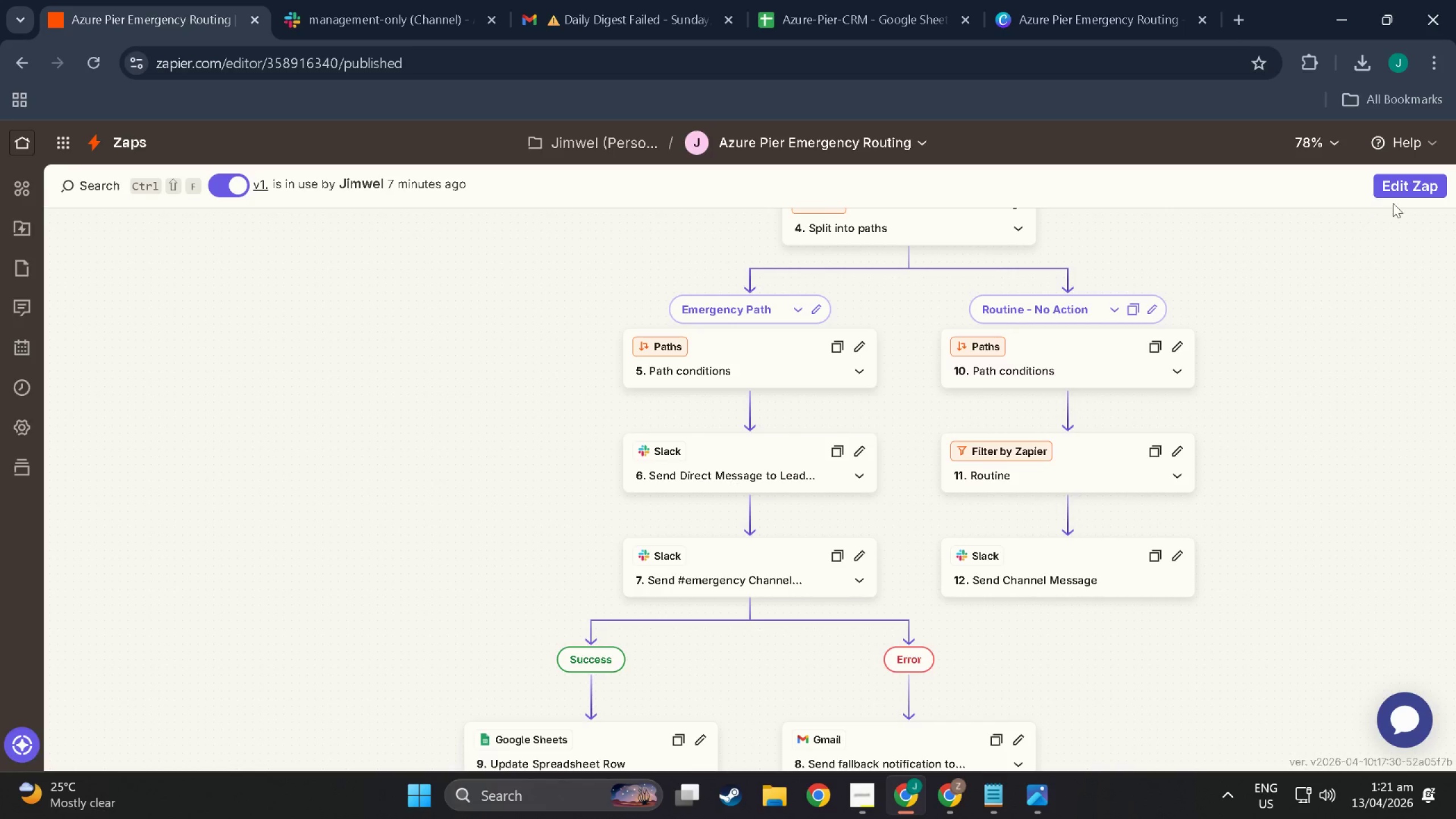 
left_click([1414, 198])
 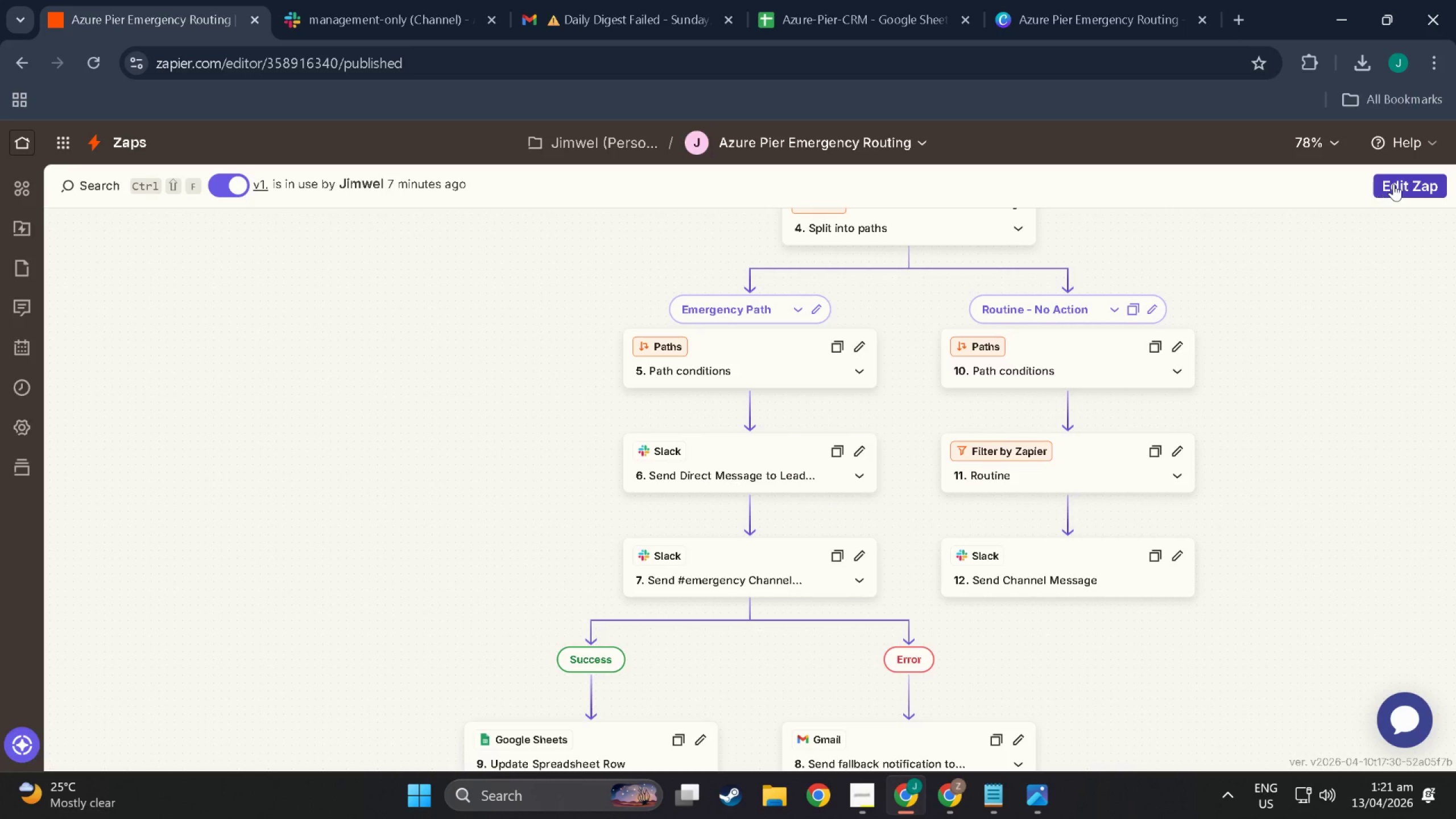 
left_click([1404, 187])
 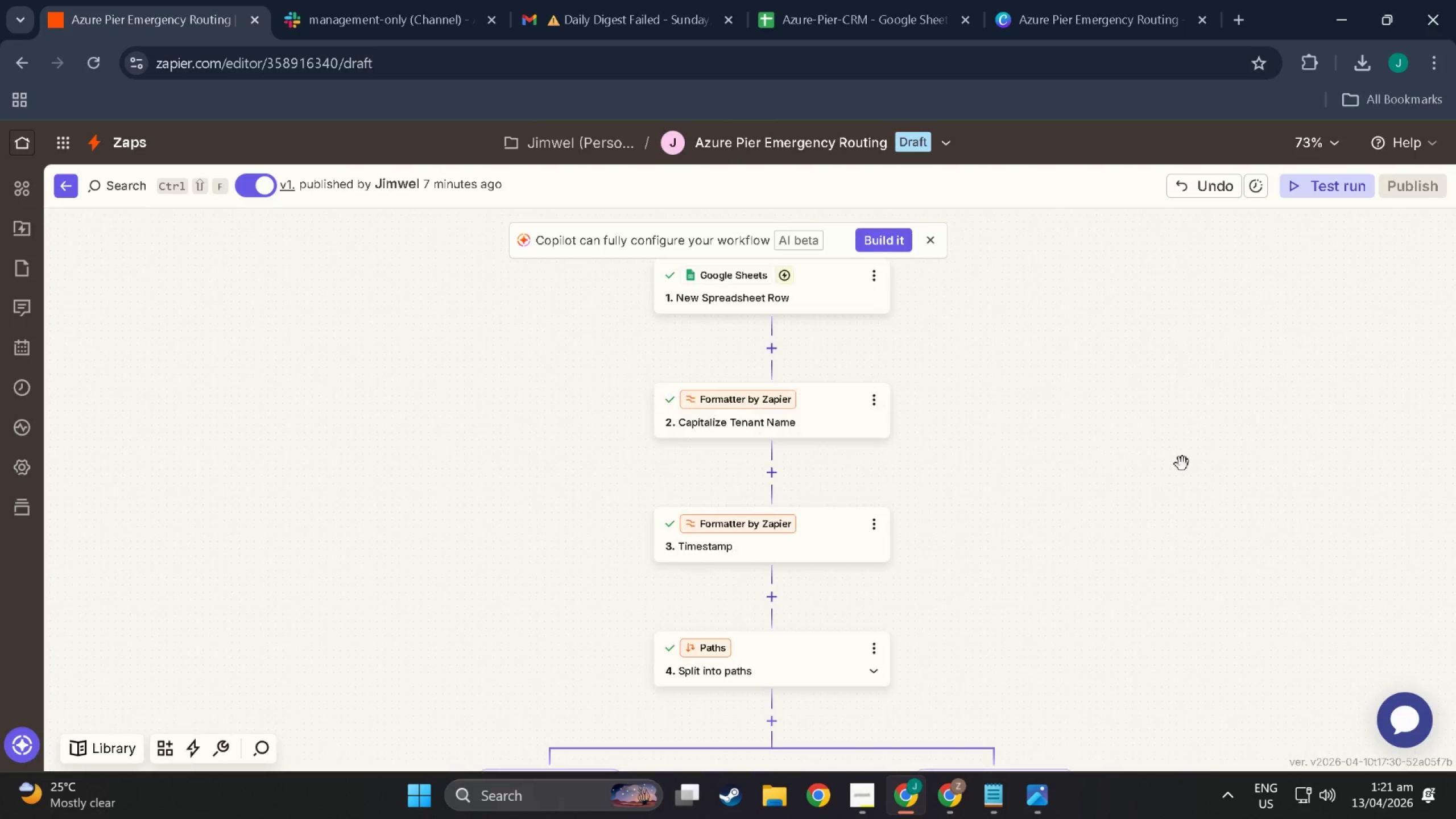 
scroll: coordinate [1083, 642], scroll_direction: down, amount: 18.0
 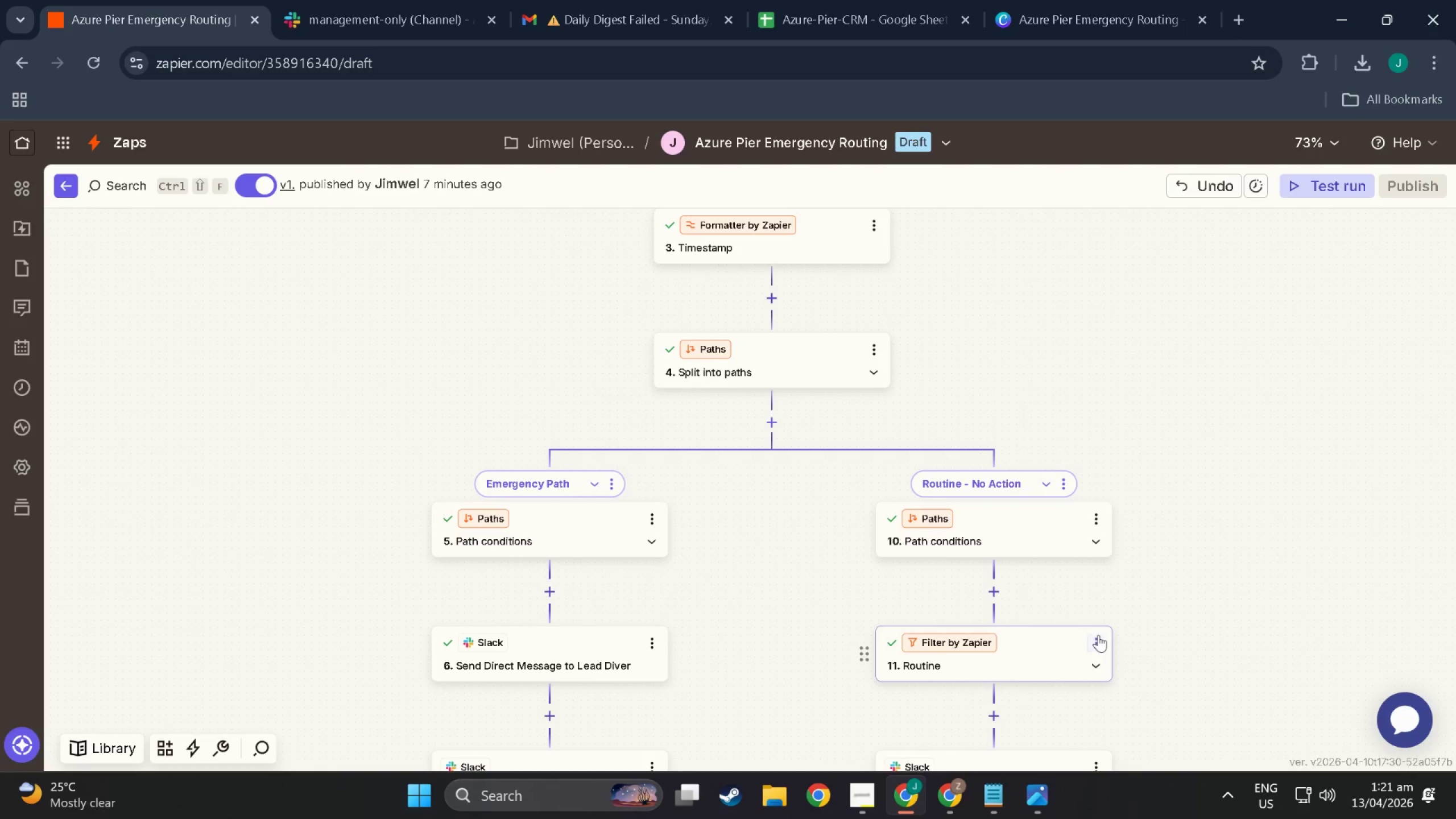 
left_click([1101, 635])
 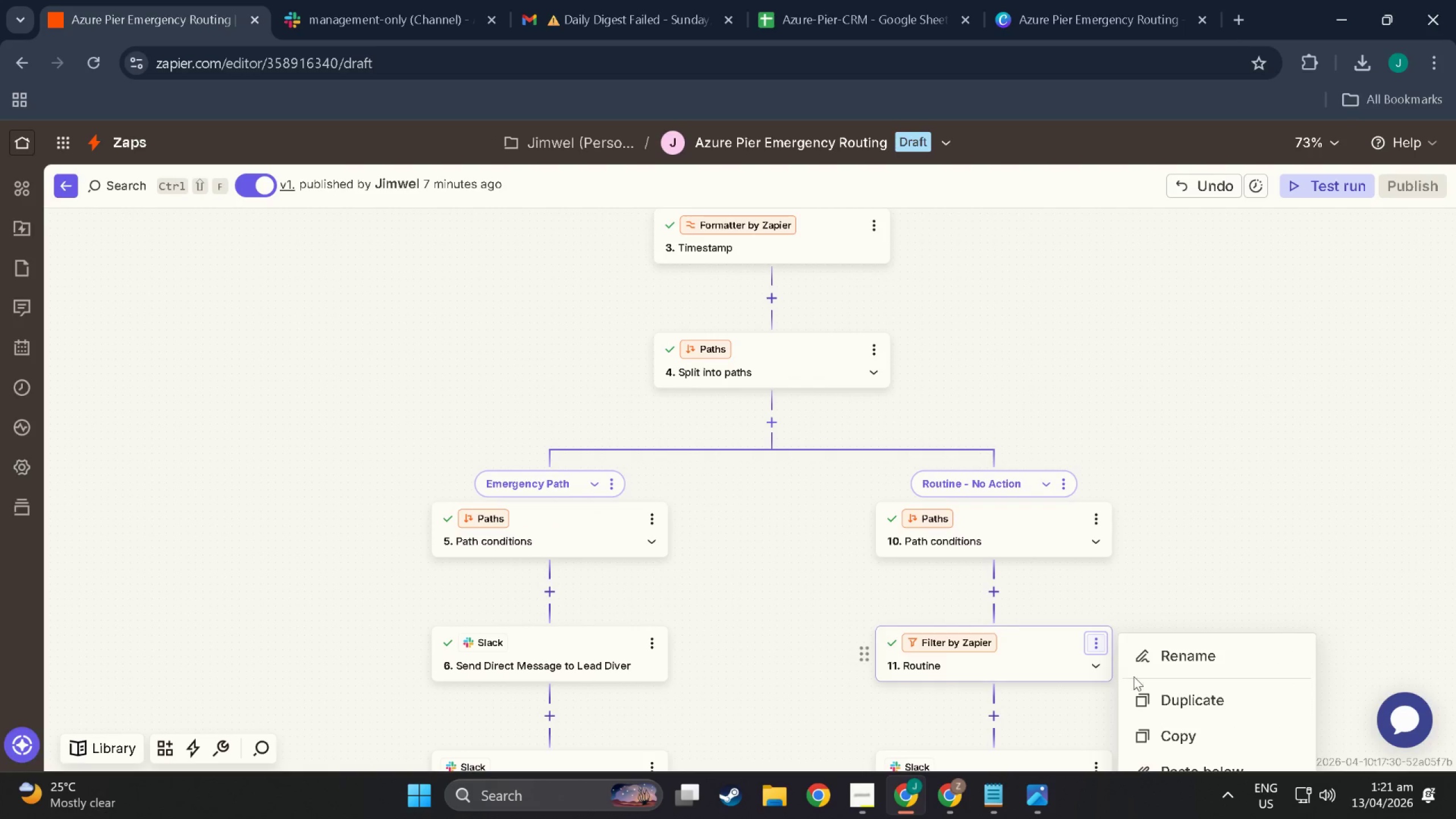 
scroll: coordinate [1012, 663], scroll_direction: down, amount: 9.0
 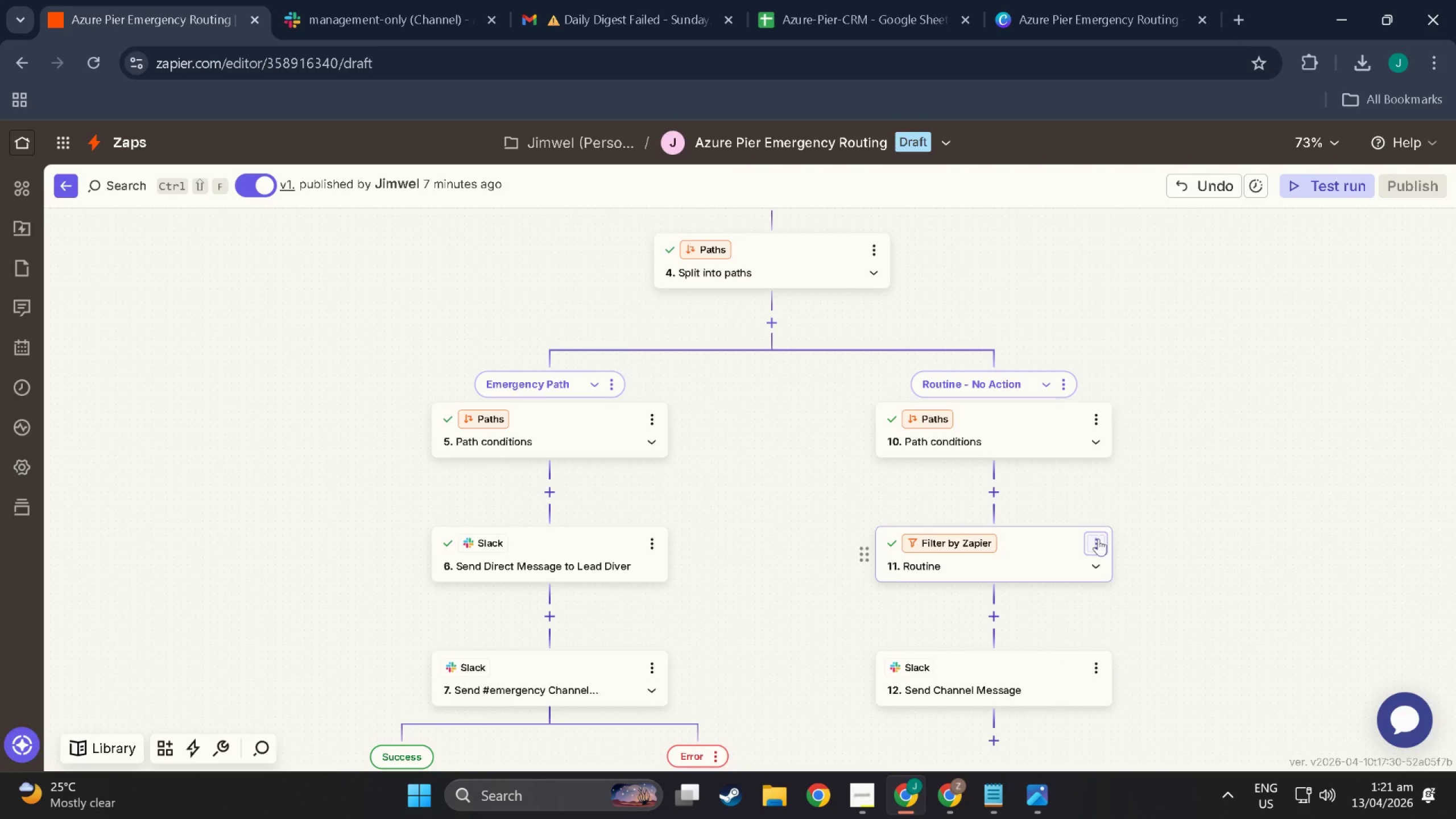 
left_click([1098, 545])
 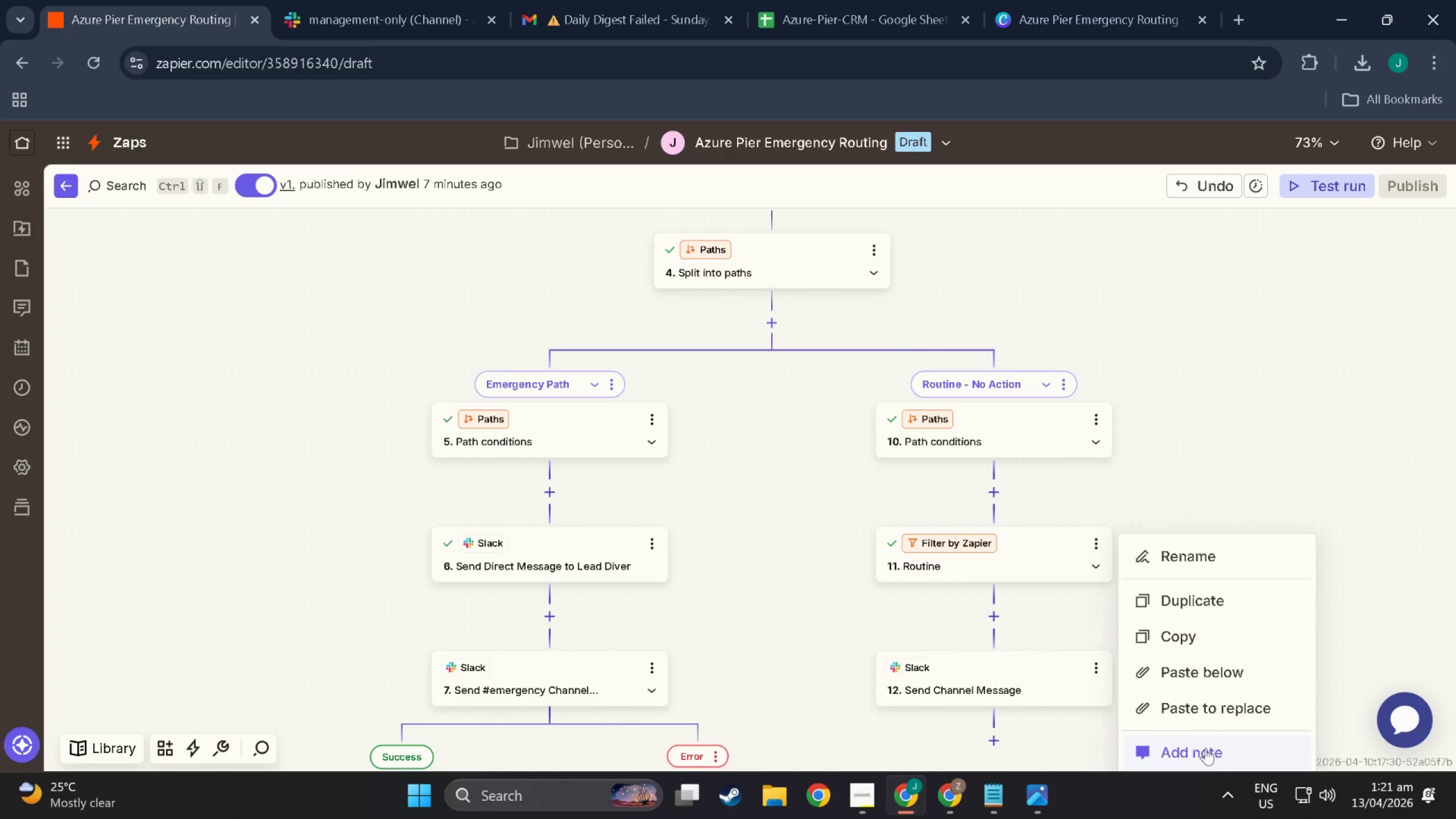 
scroll: coordinate [1170, 697], scroll_direction: down, amount: 3.0
 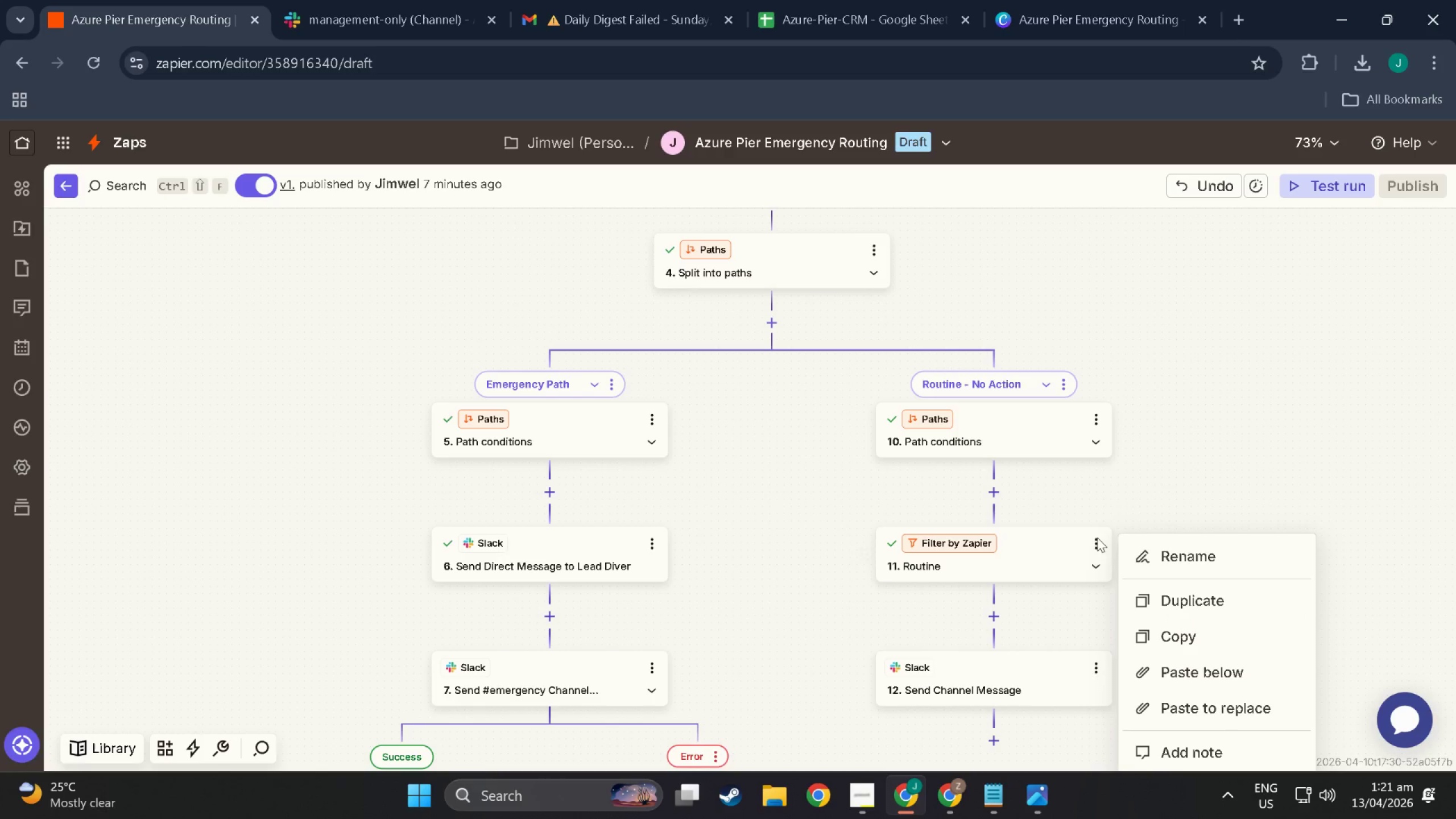 
left_click([1144, 490])
 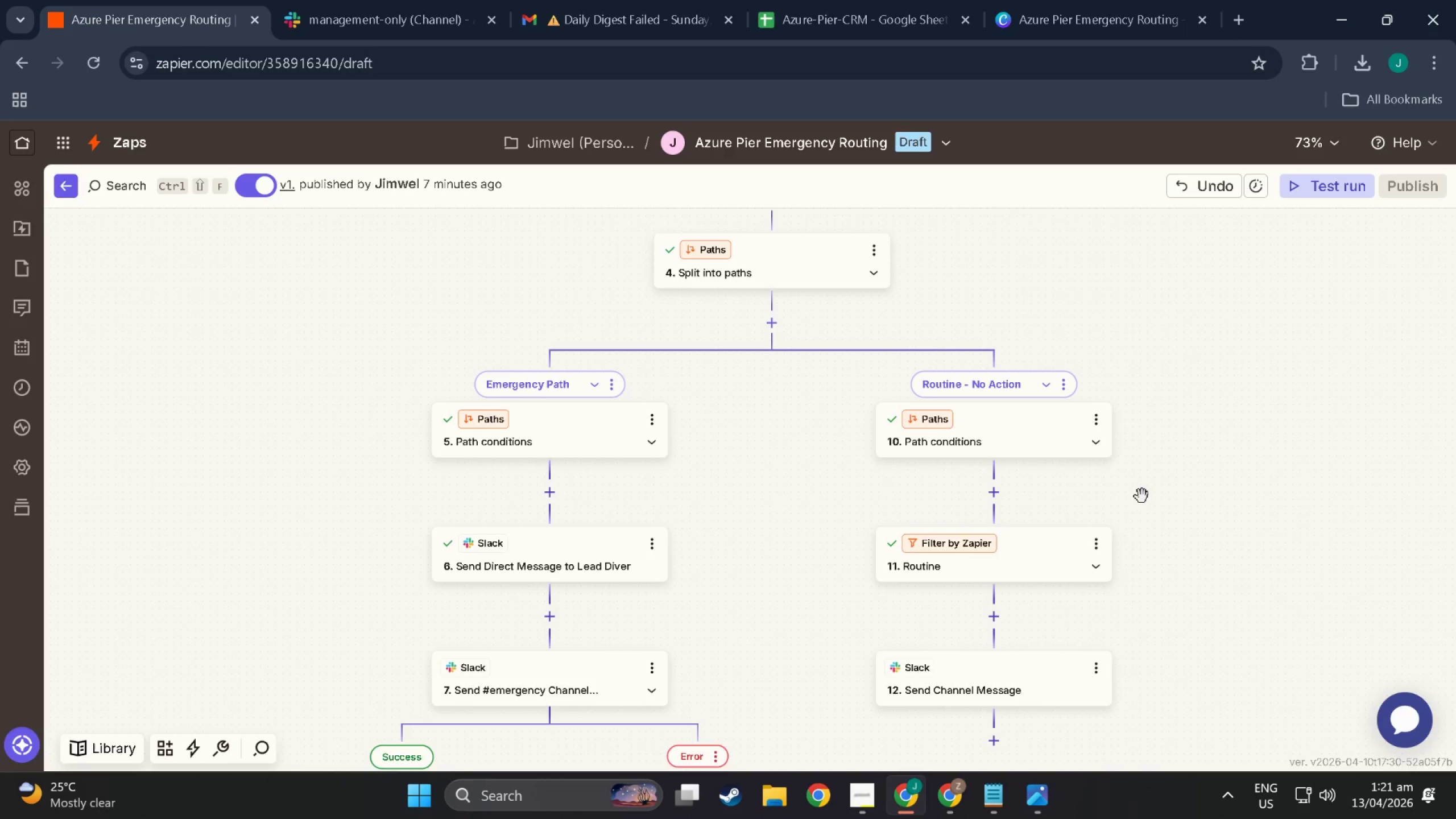 
scroll: coordinate [1130, 521], scroll_direction: down, amount: 3.0
 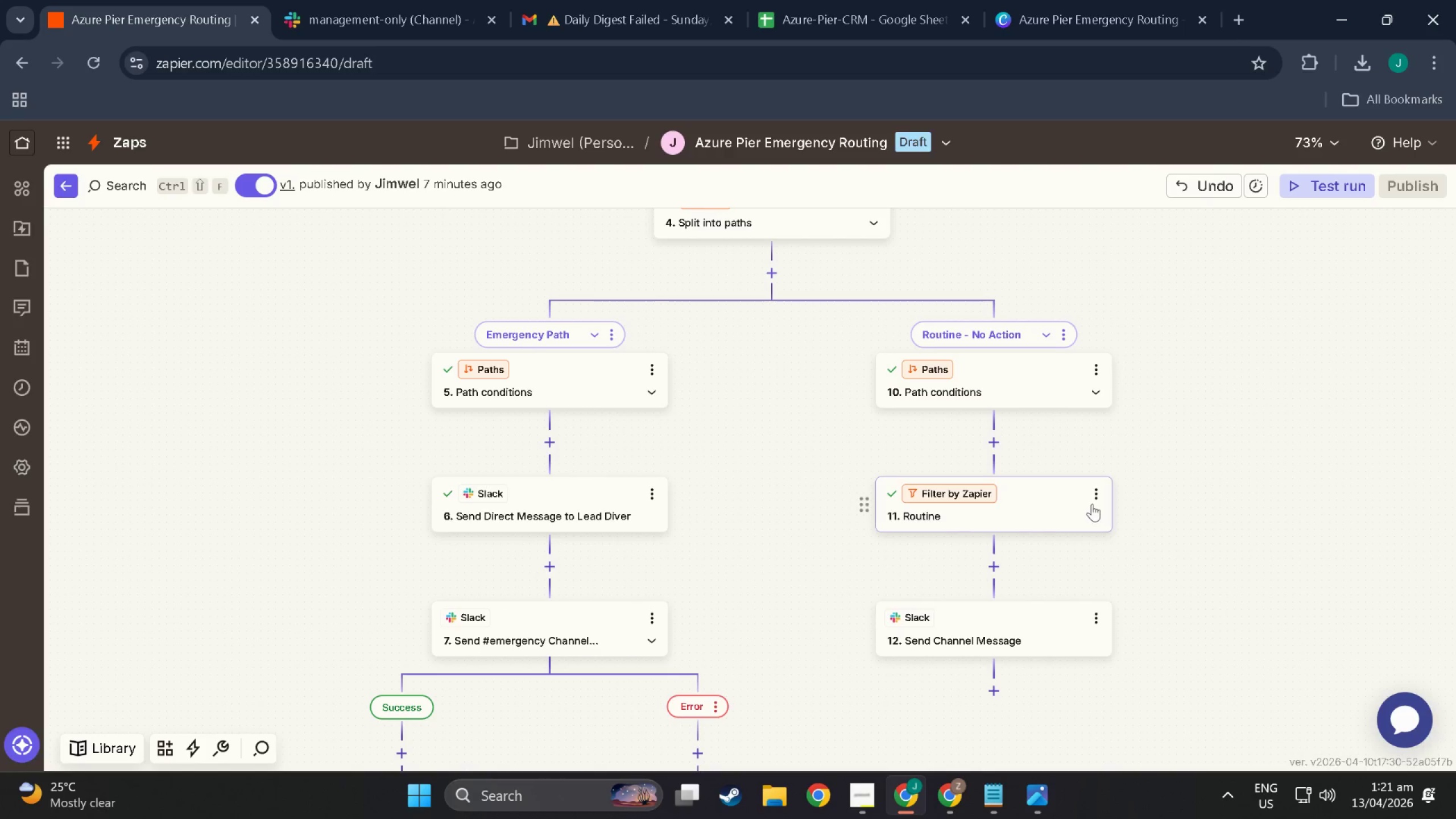 
left_click([1095, 491])
 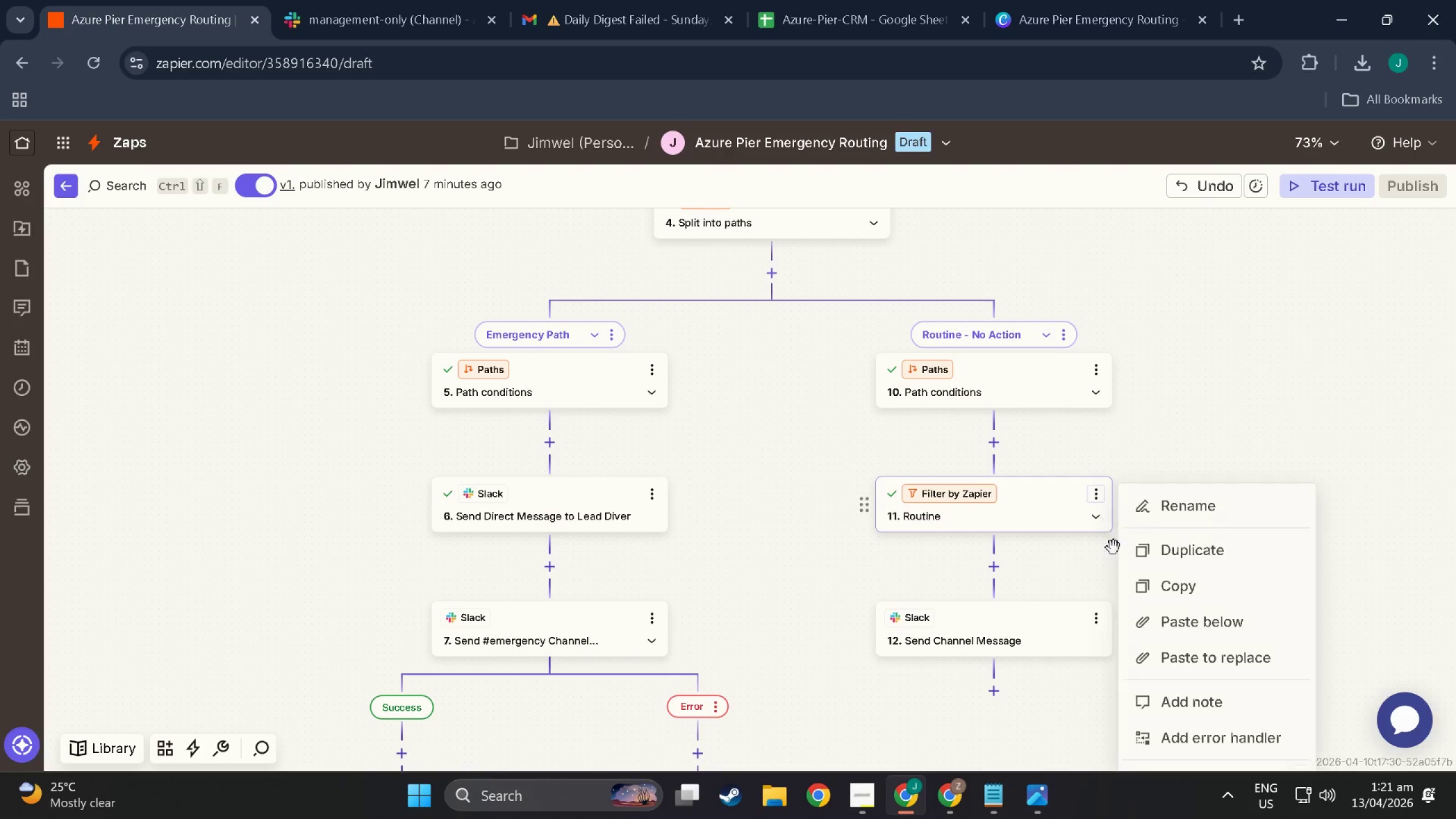 
scroll: coordinate [1188, 669], scroll_direction: down, amount: 3.0
 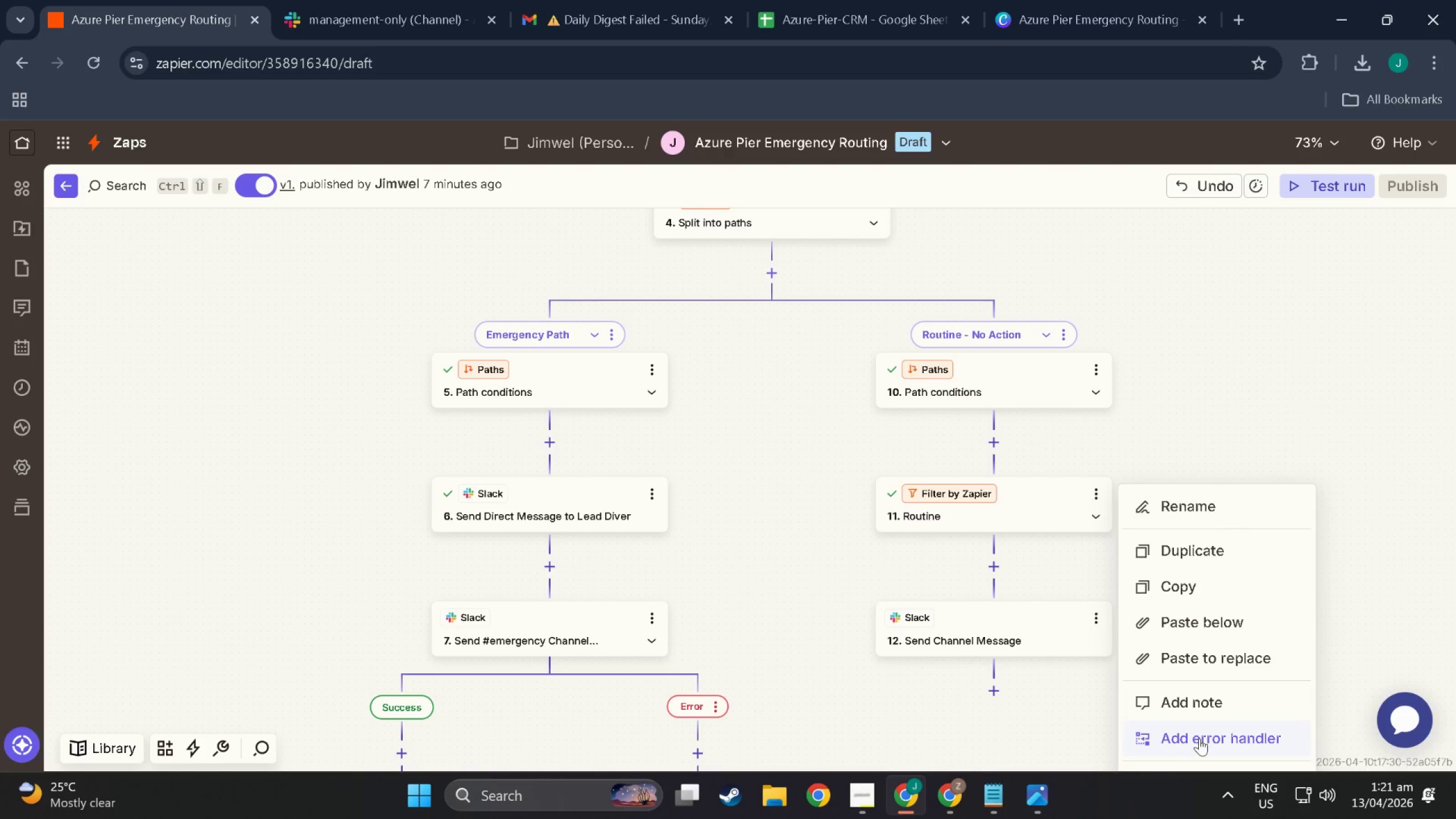 
left_click([1325, 553])
 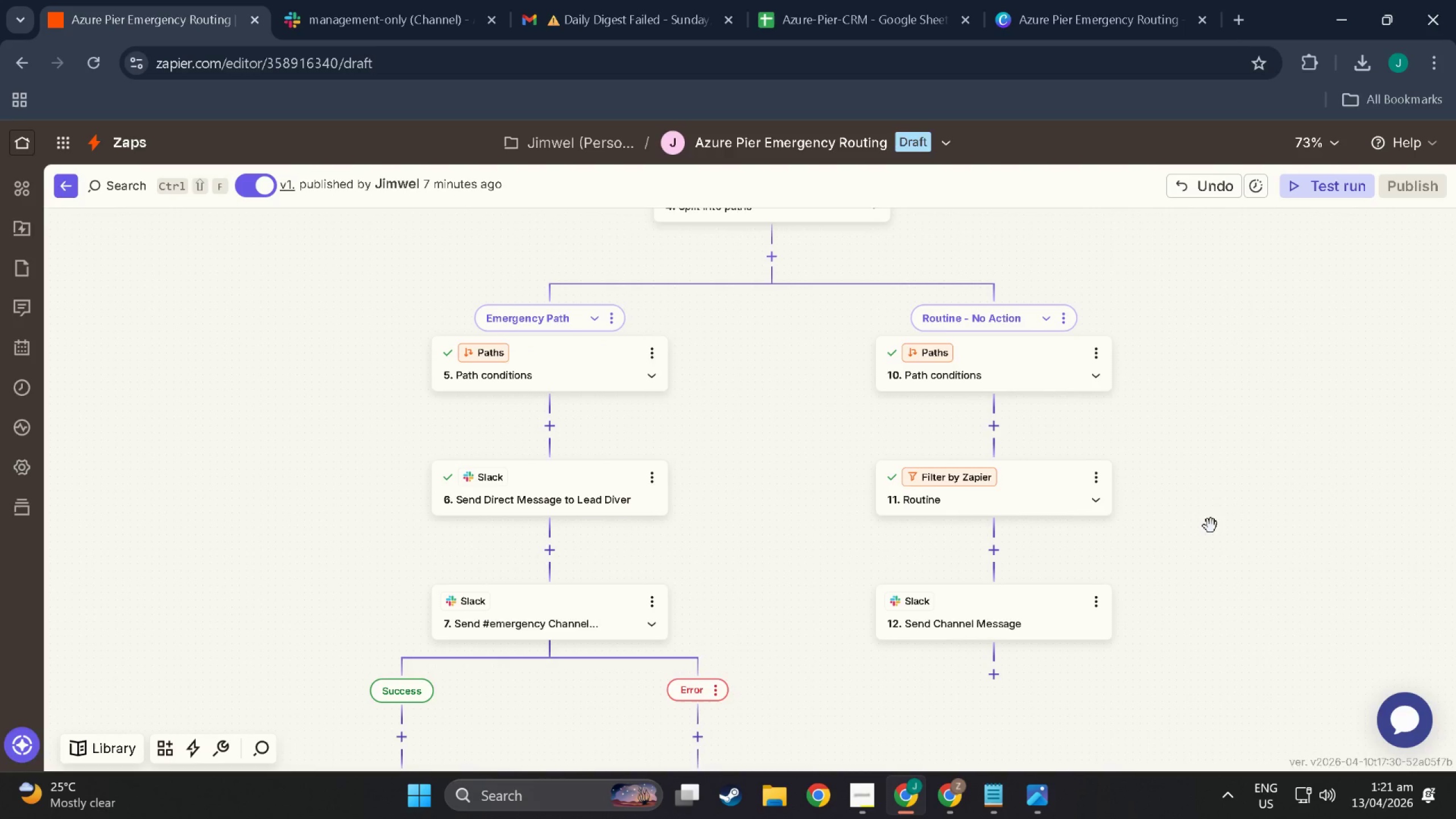 
scroll: coordinate [1211, 526], scroll_direction: down, amount: 7.0
 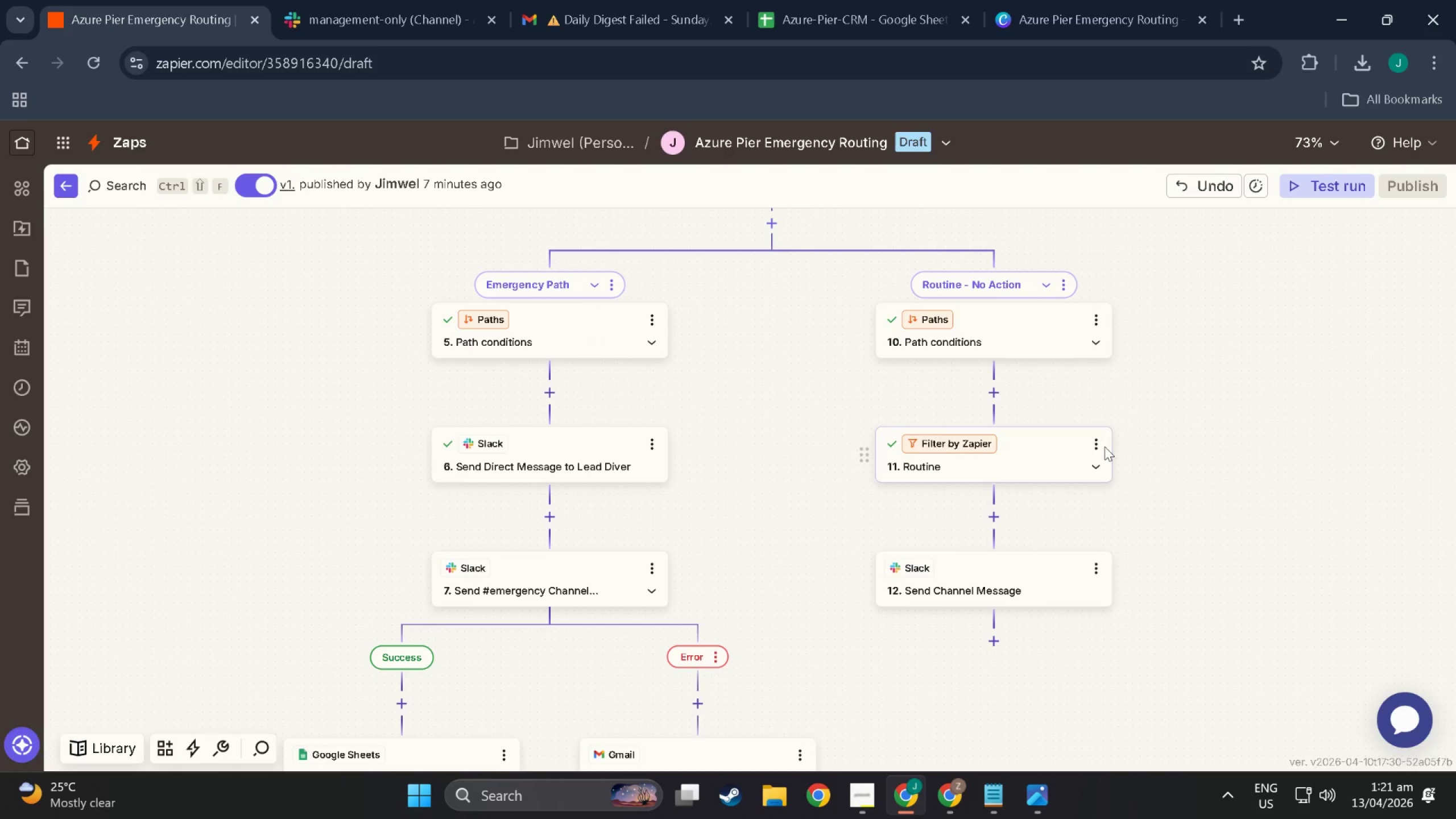 
left_click([1090, 445])
 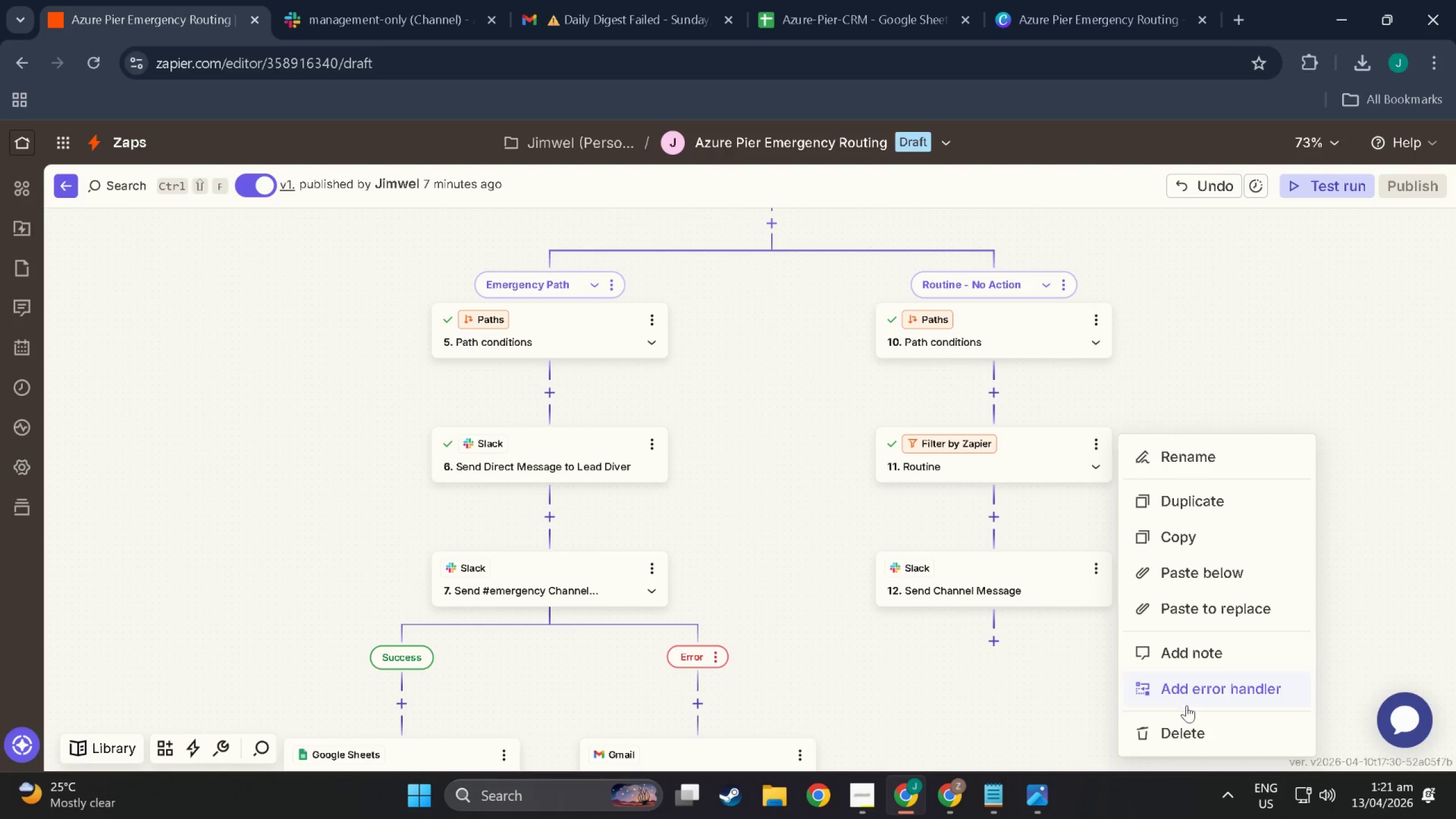 
left_click([1195, 731])
 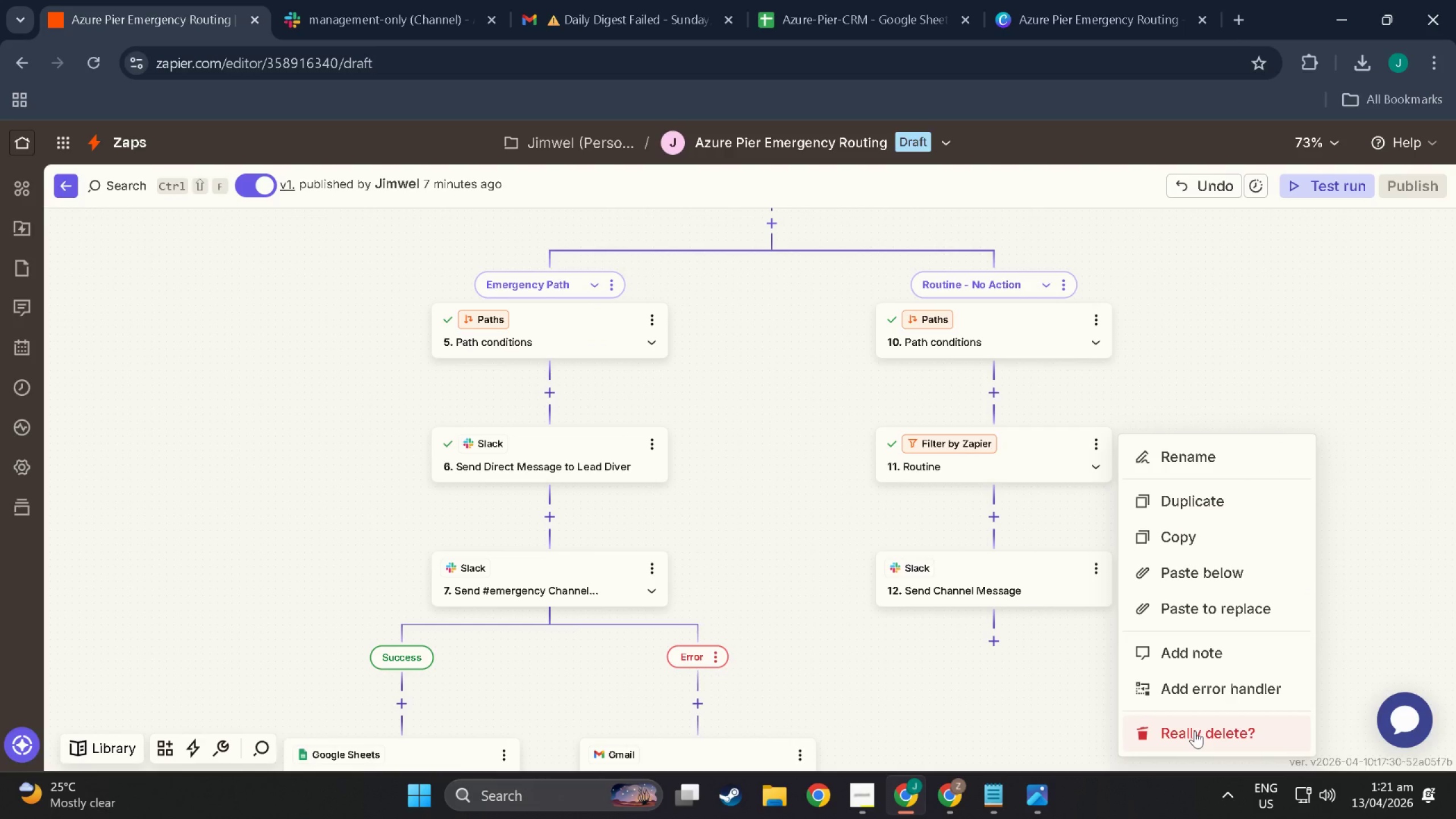 
left_click([1195, 731])
 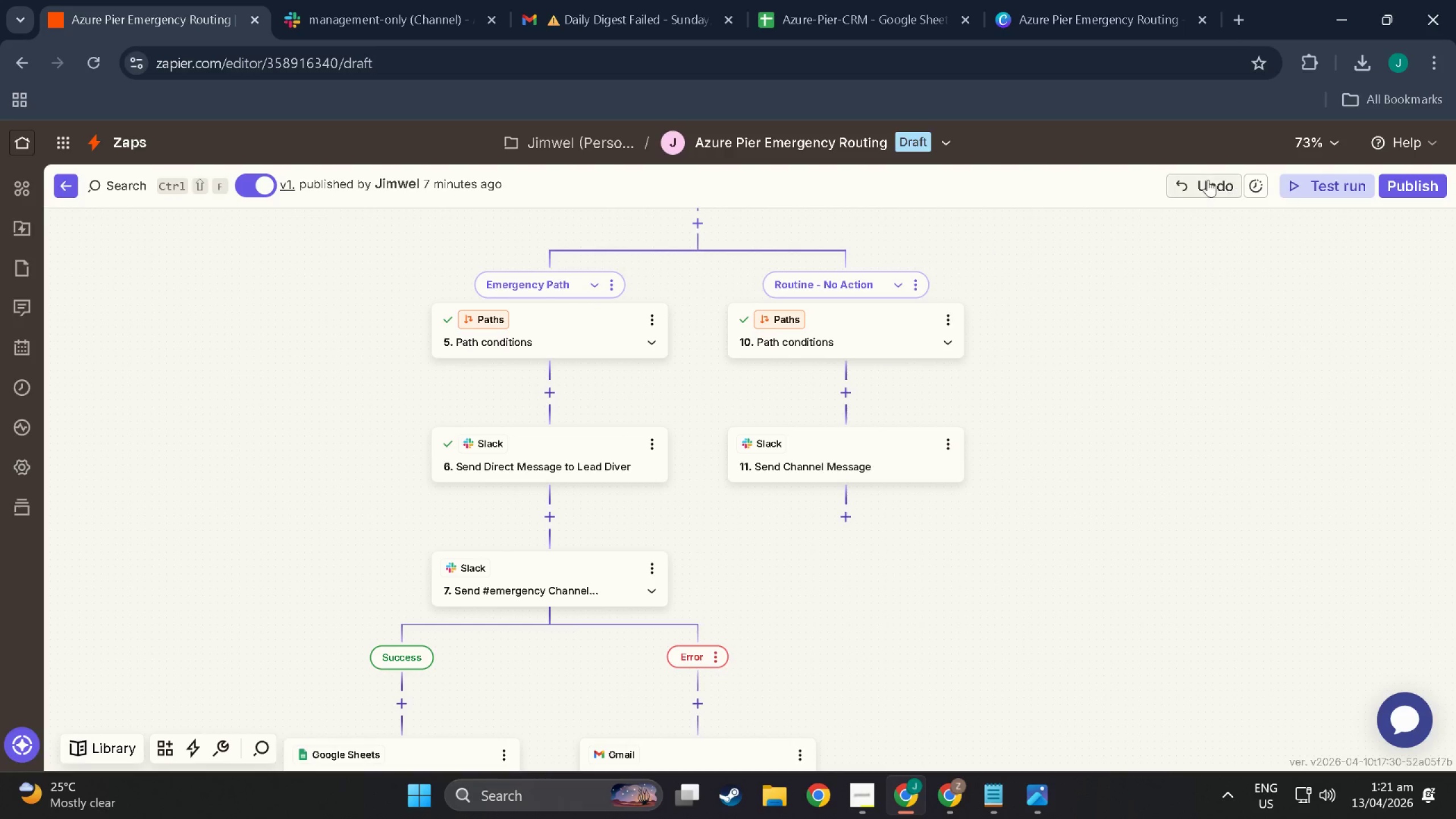 
left_click([1410, 188])
 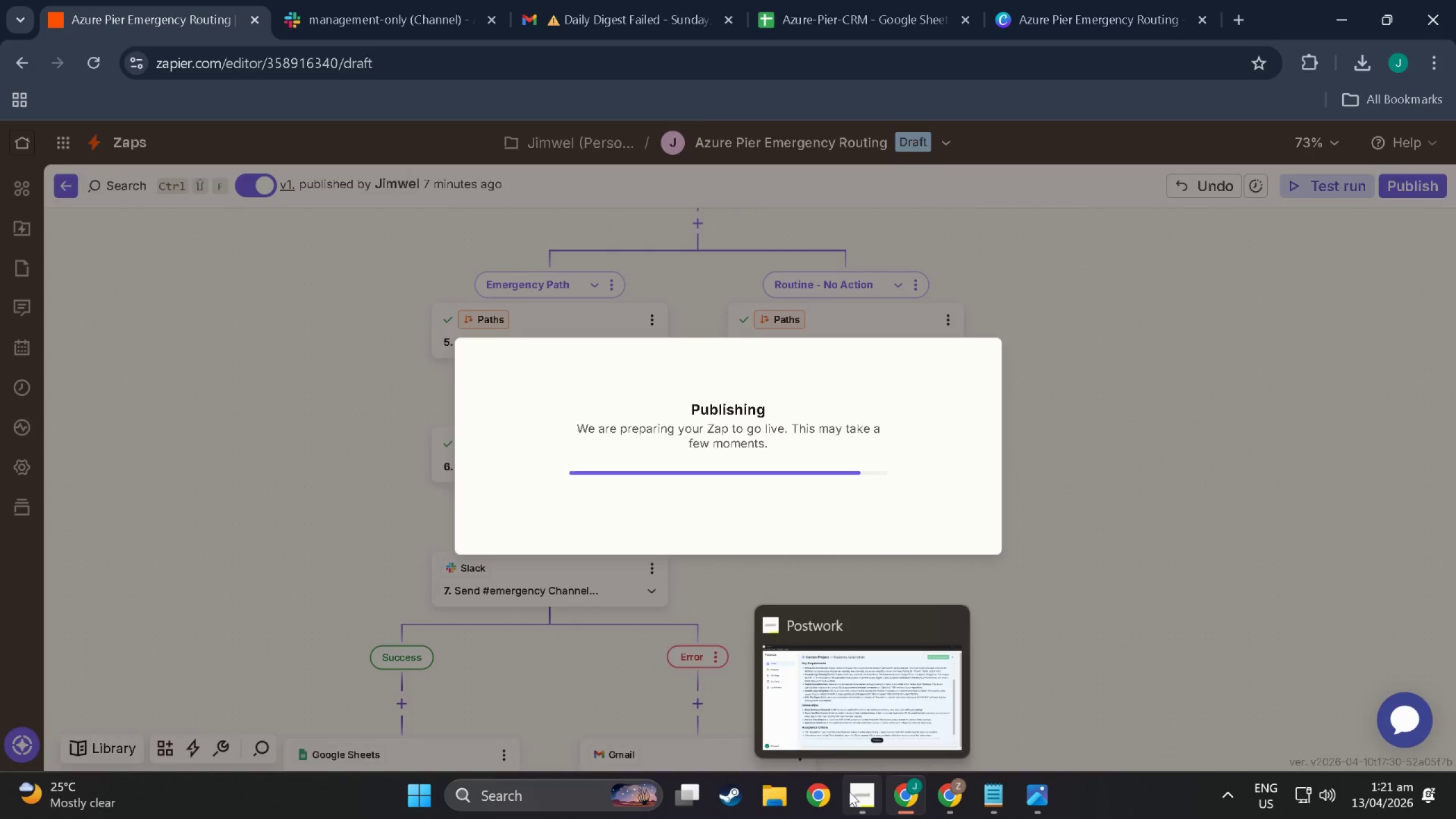 
wait(7.53)
 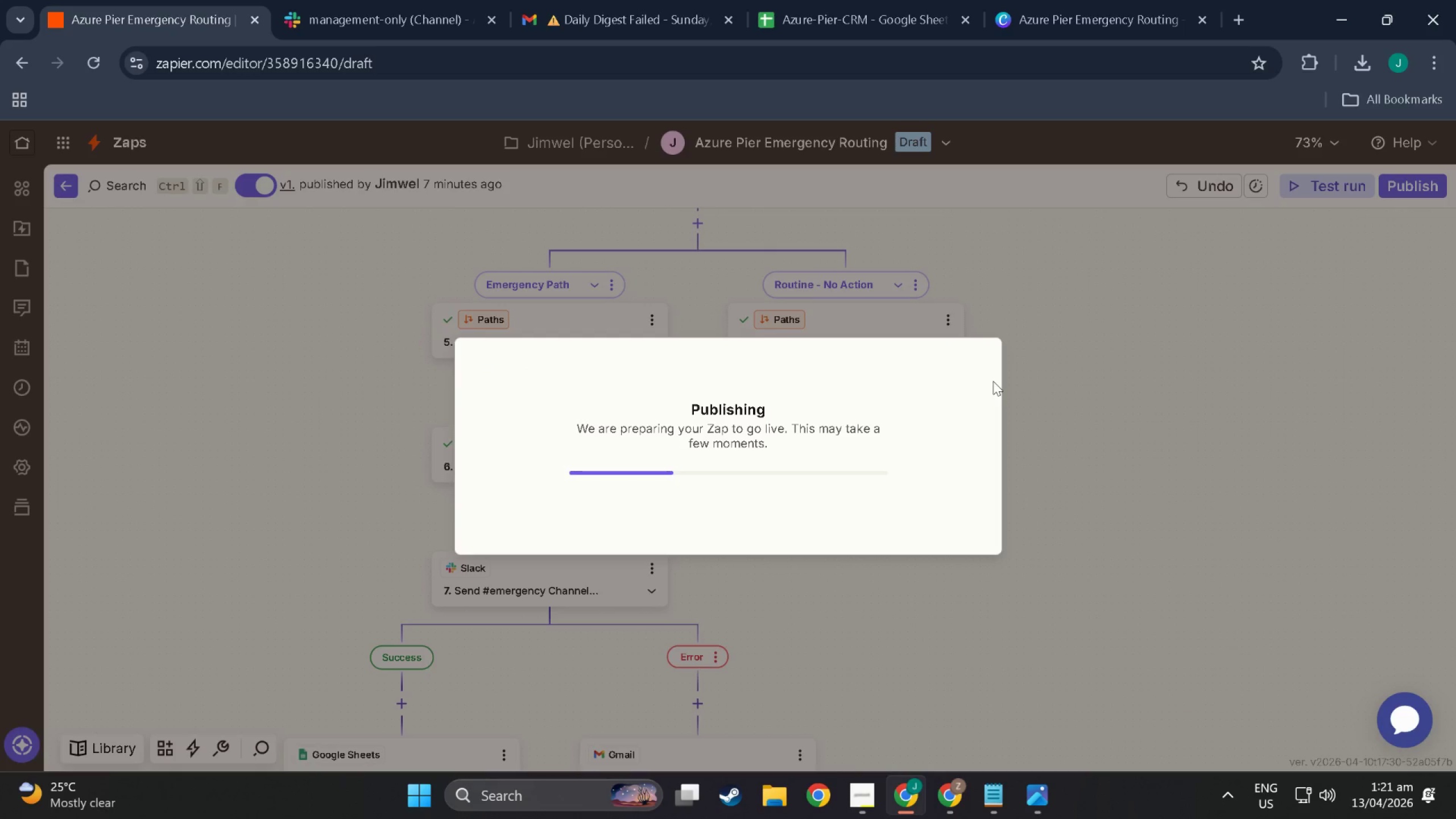 
left_click([920, 140])
 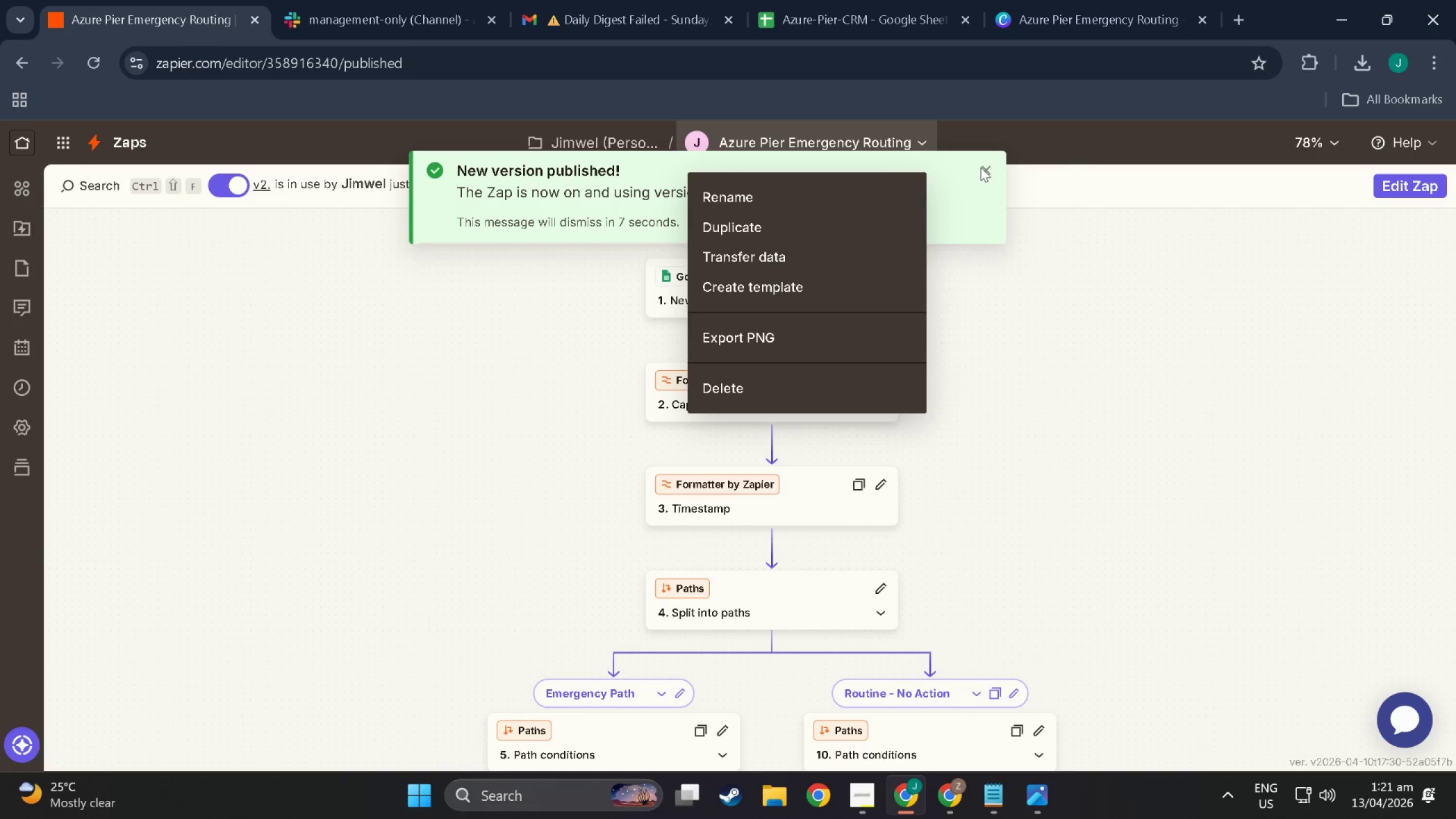 
double_click([983, 170])
 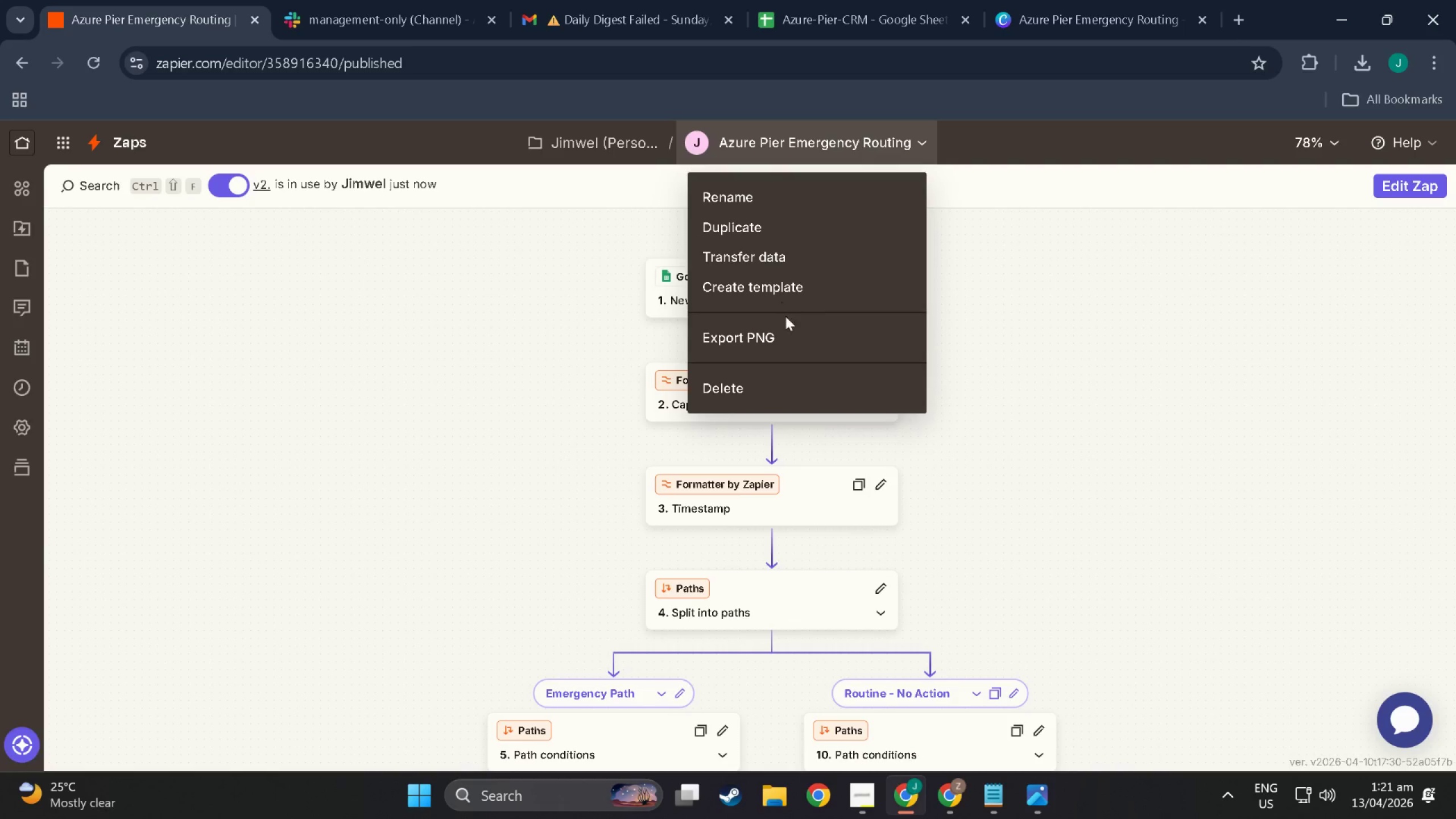 
left_click([783, 334])
 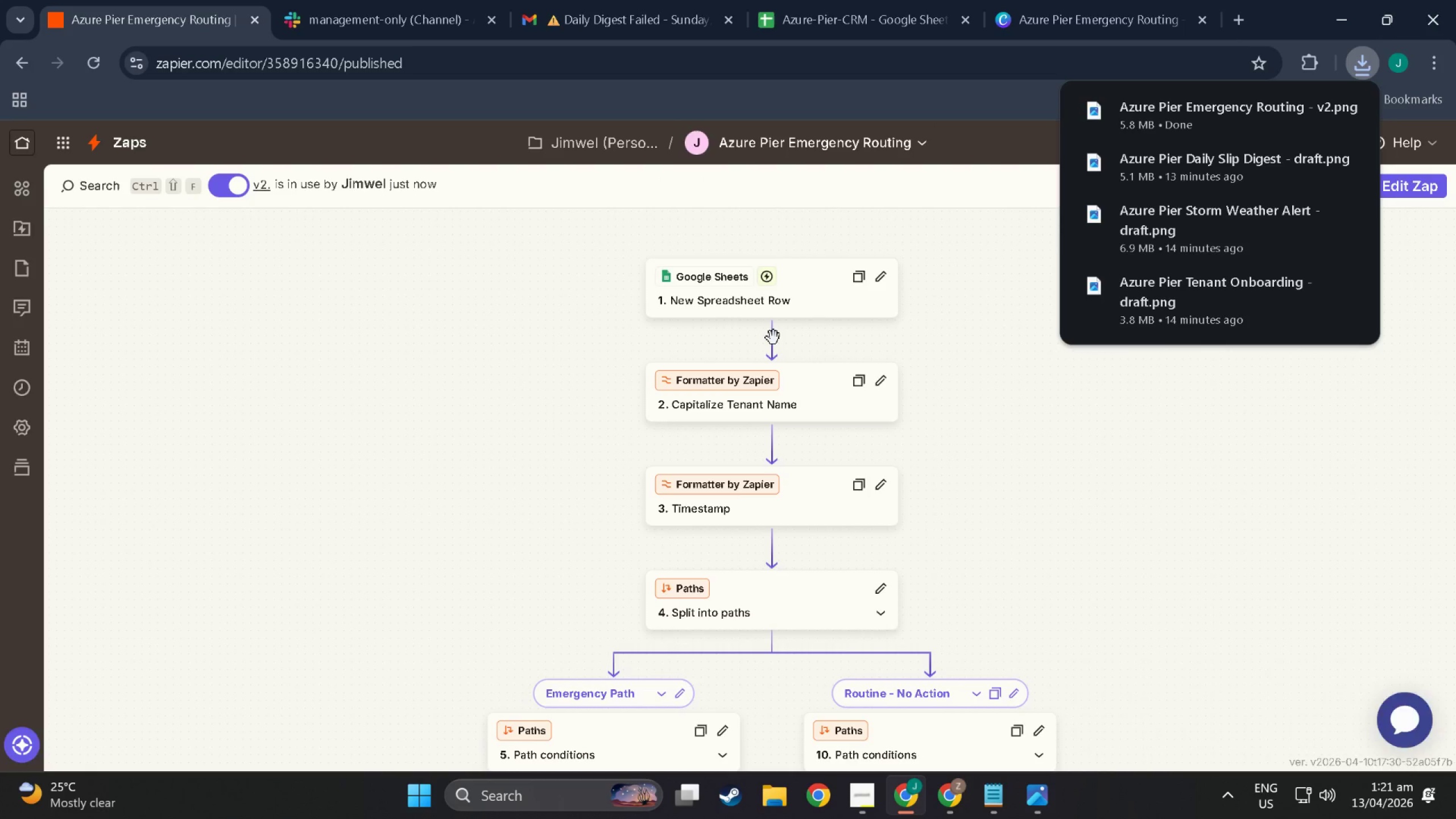 
wait(8.68)
 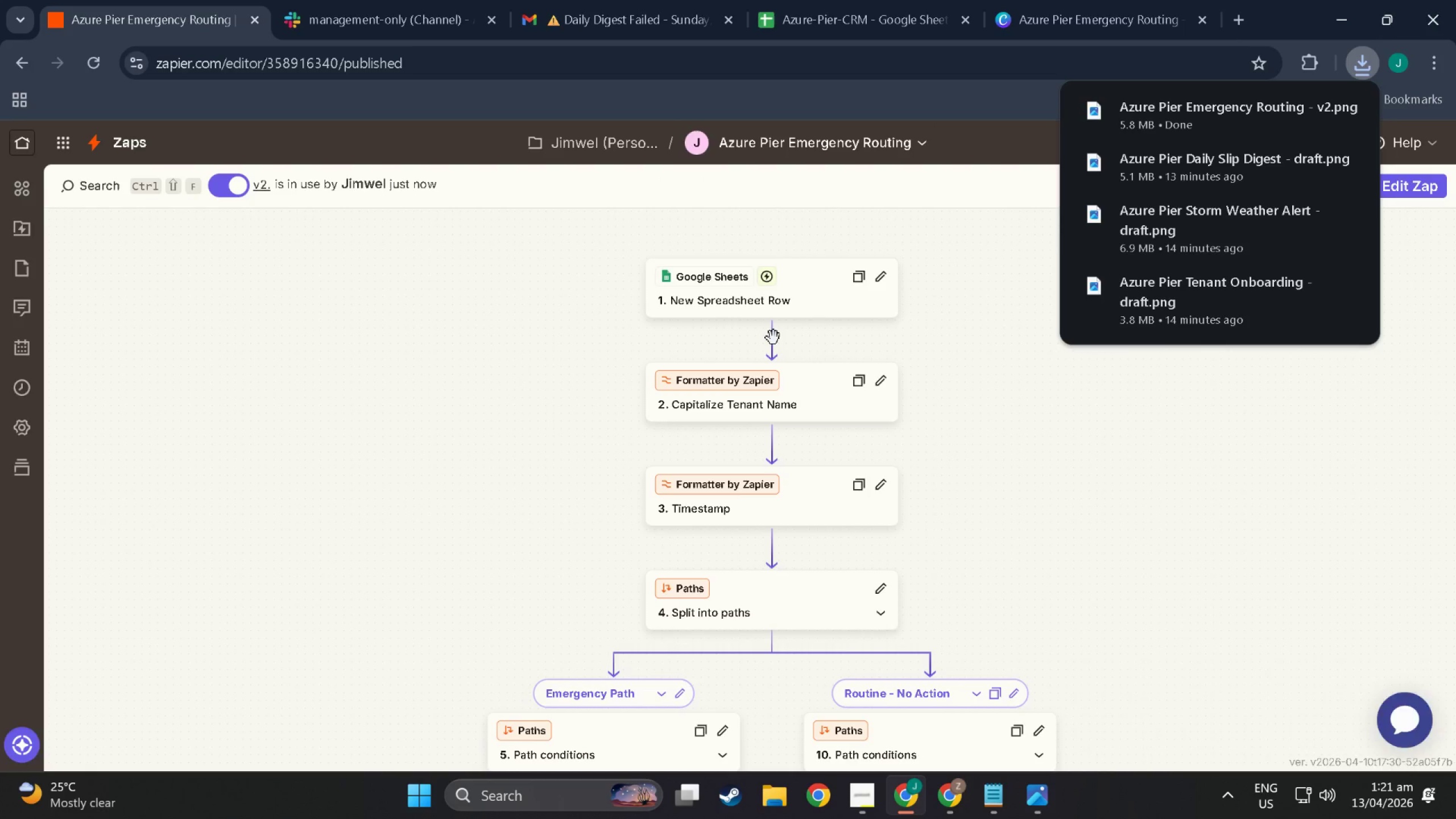 
left_click([1316, 108])
 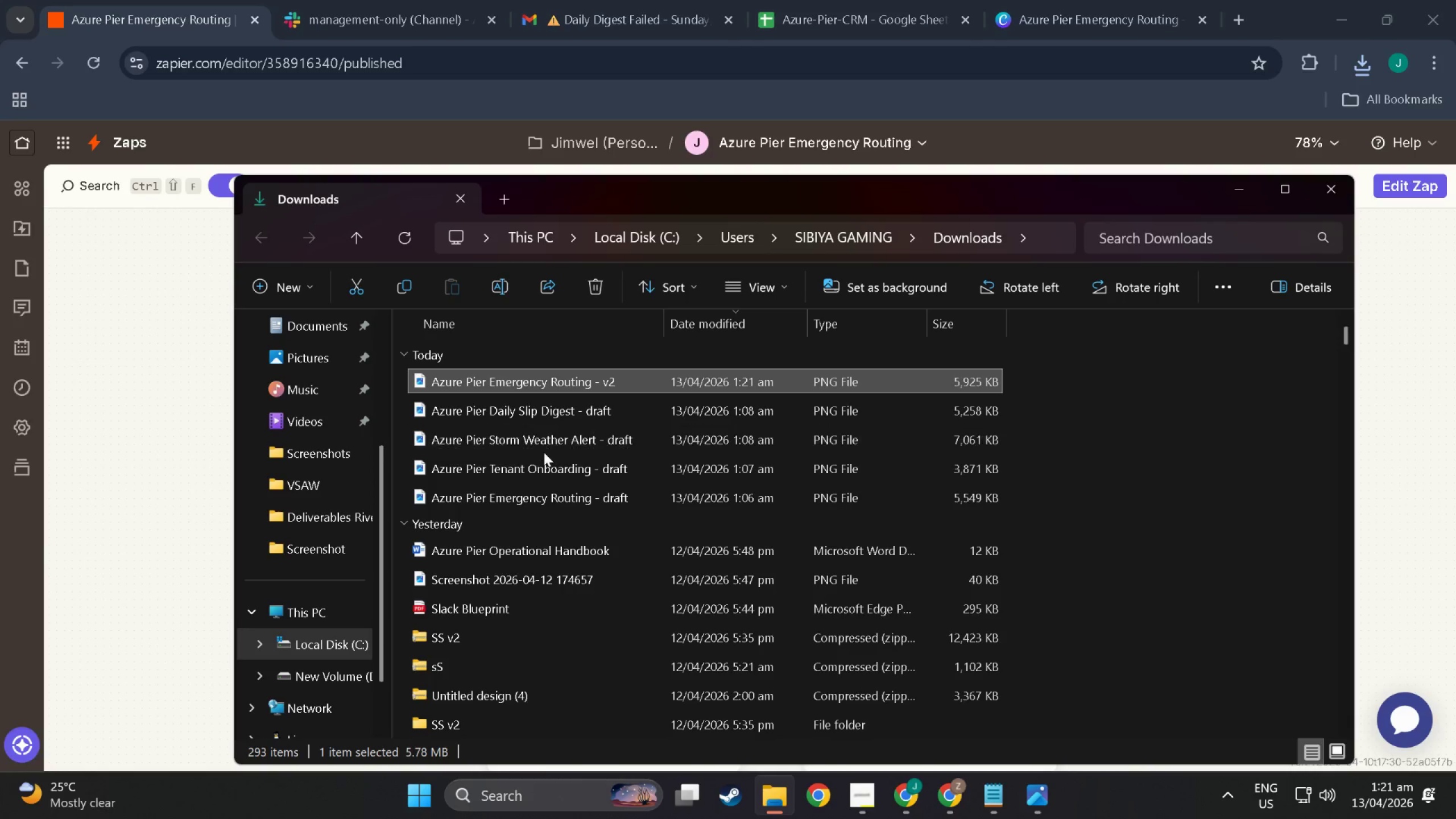 
wait(6.42)
 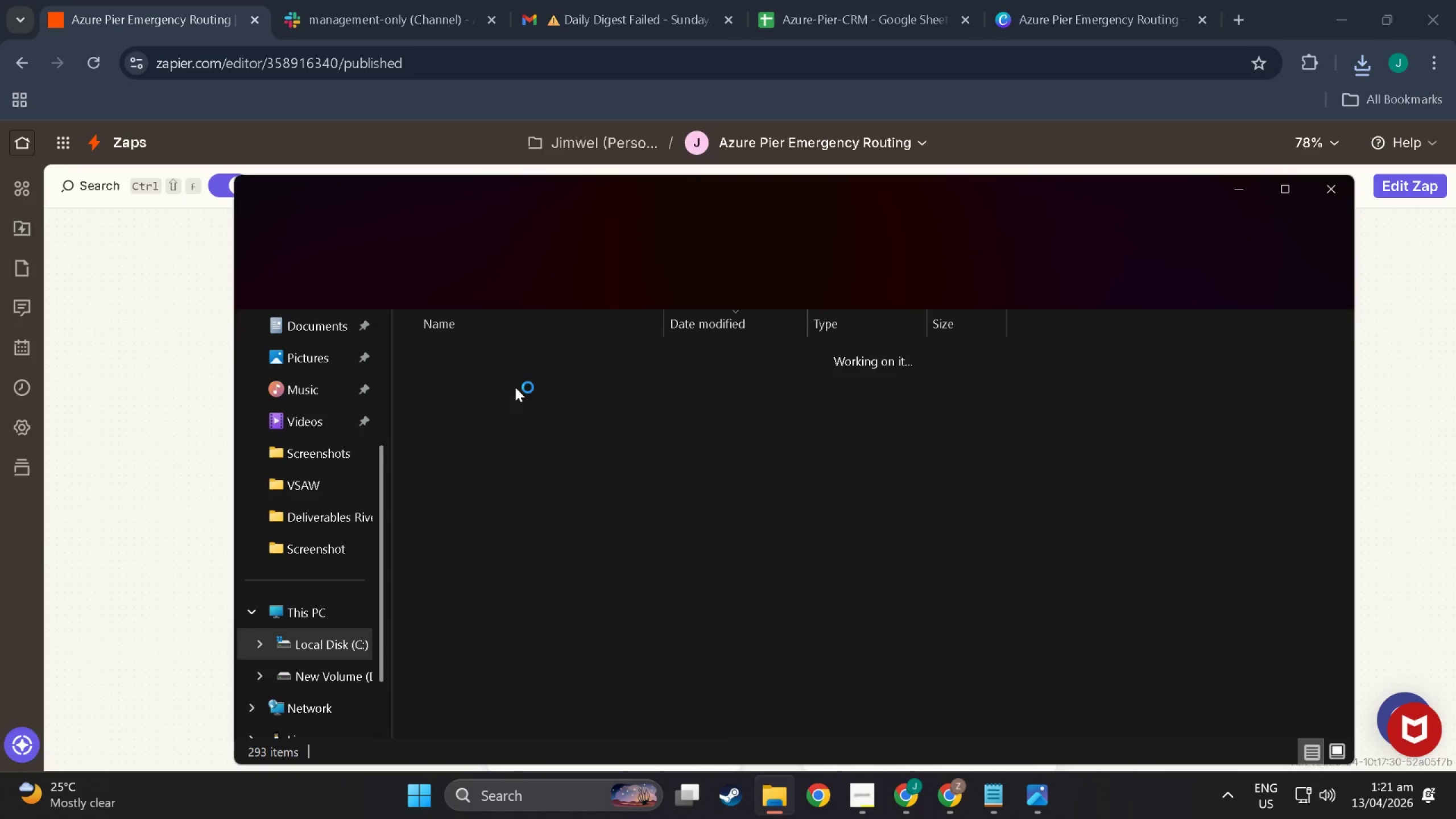 
left_click([572, 497])
 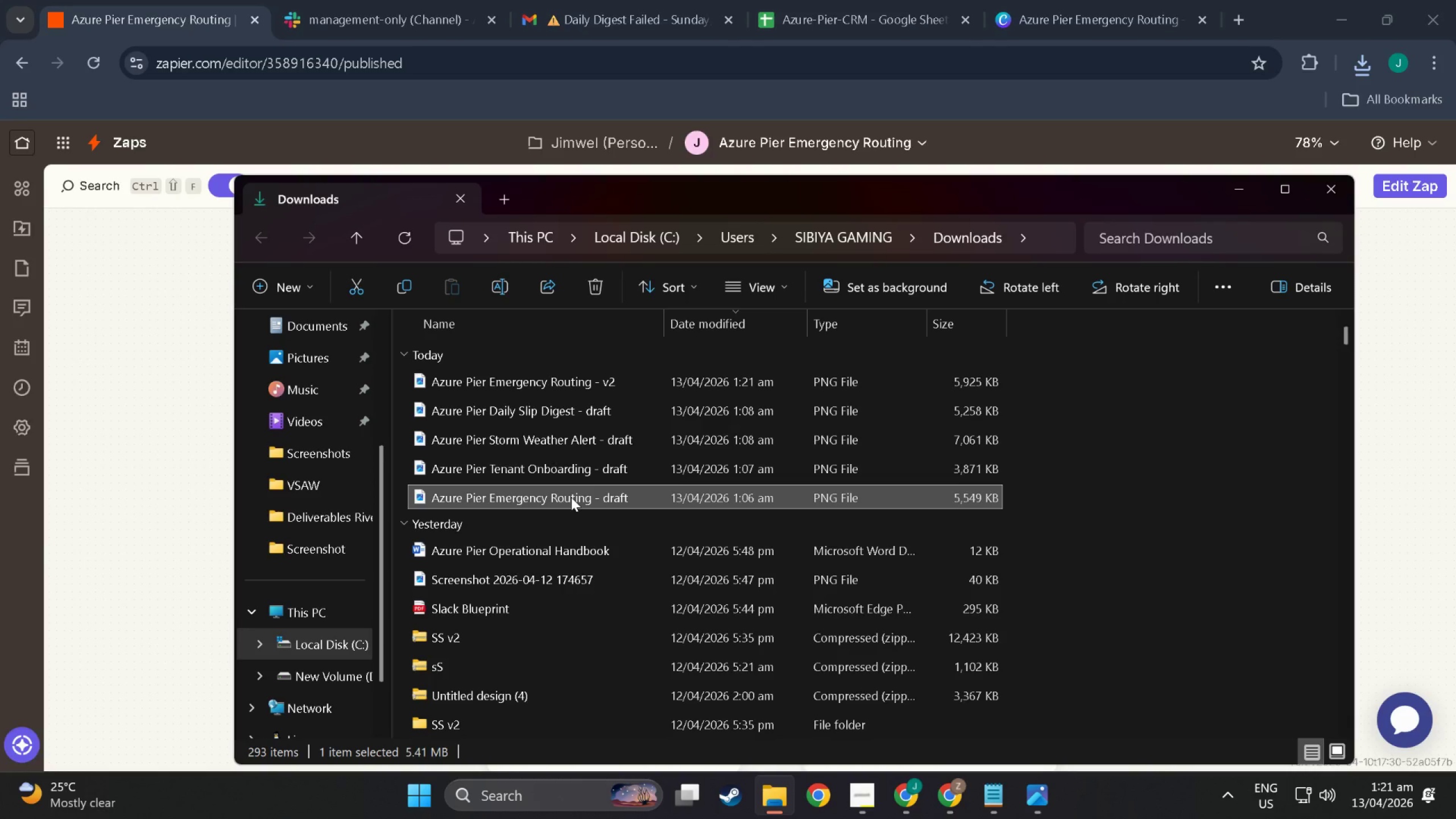 
key(Shift+Delete)
 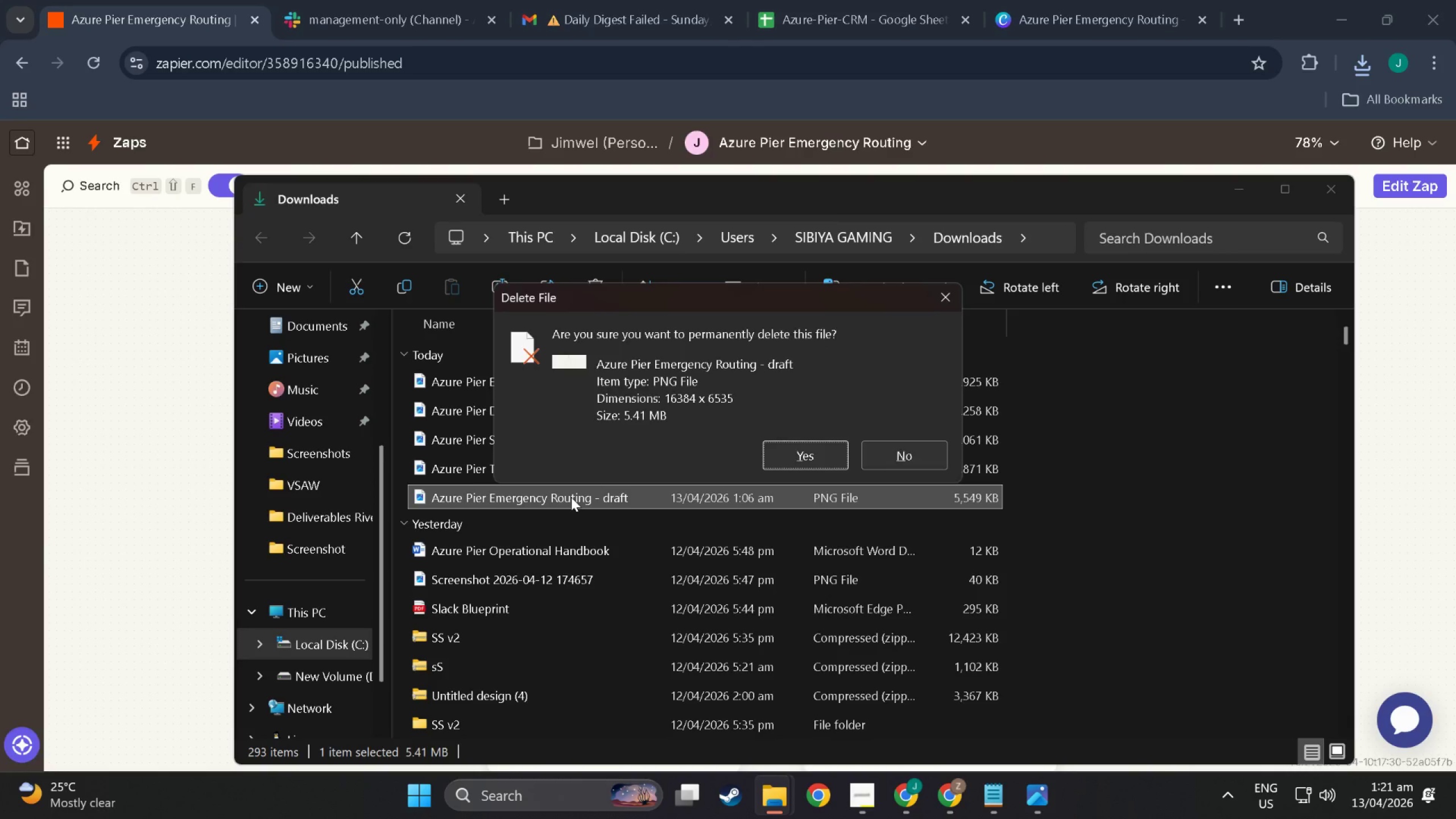 
key(Enter)
 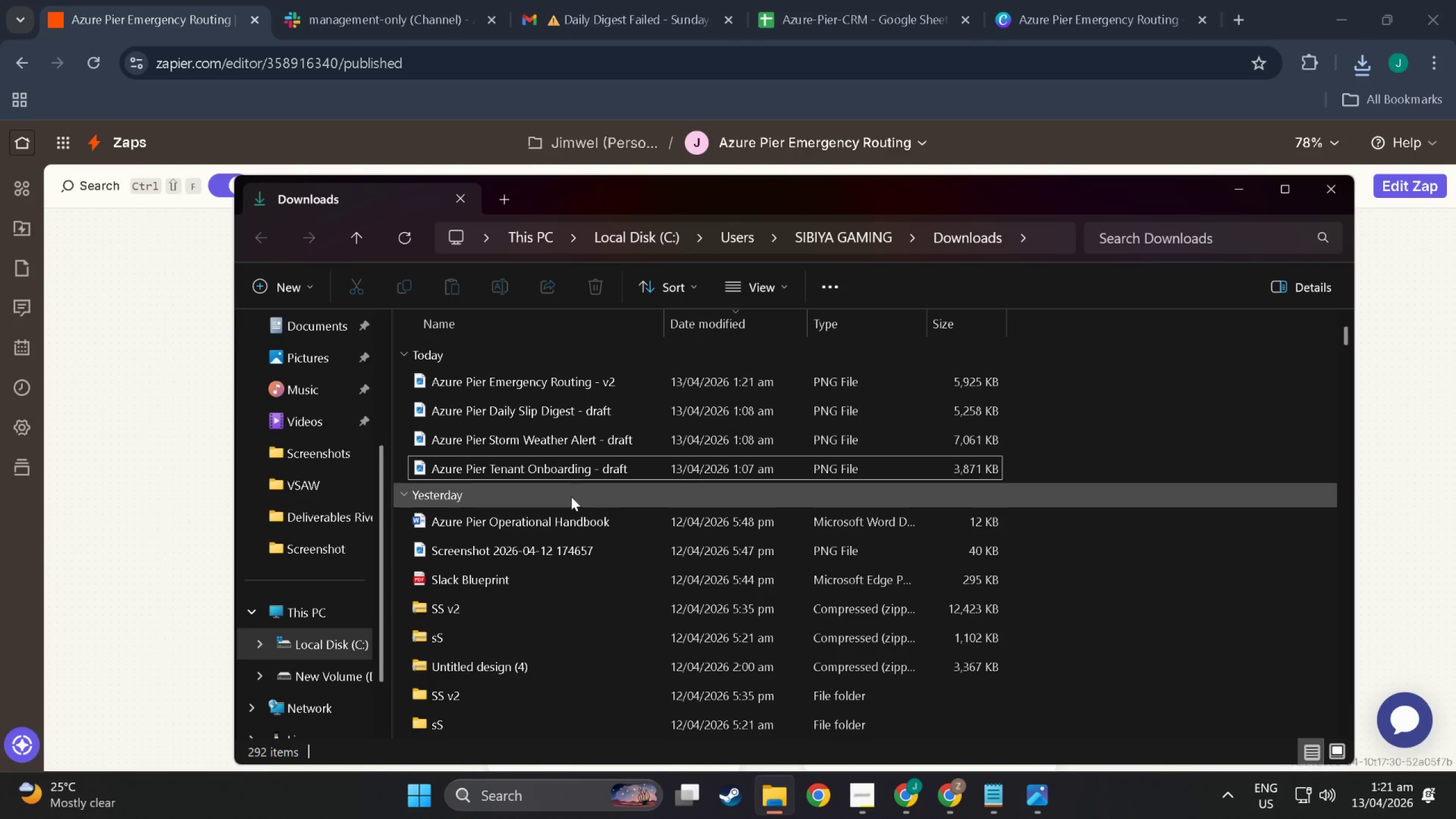 
key(Alt+AltLeft)
 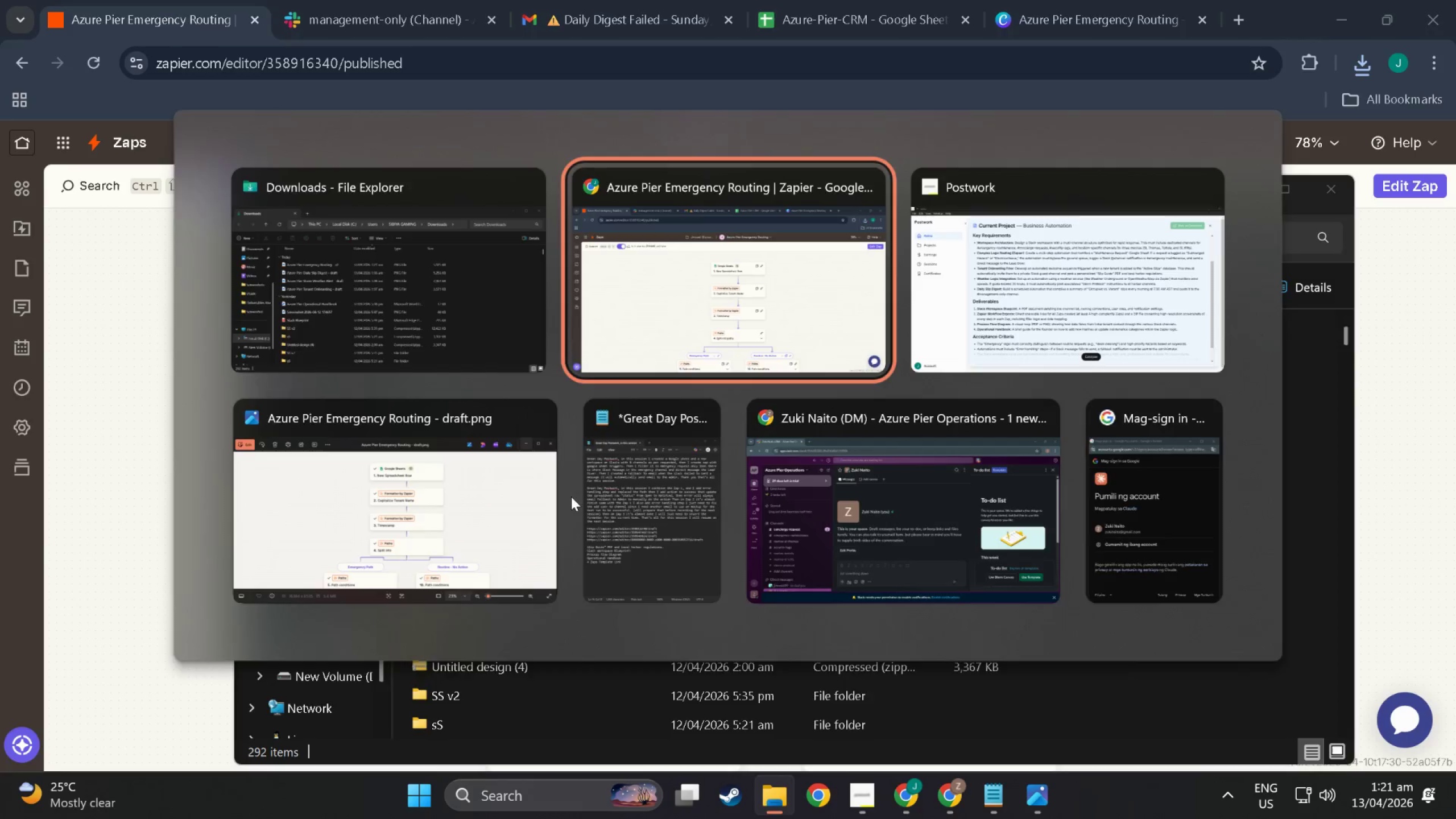 
key(Alt+Tab)
 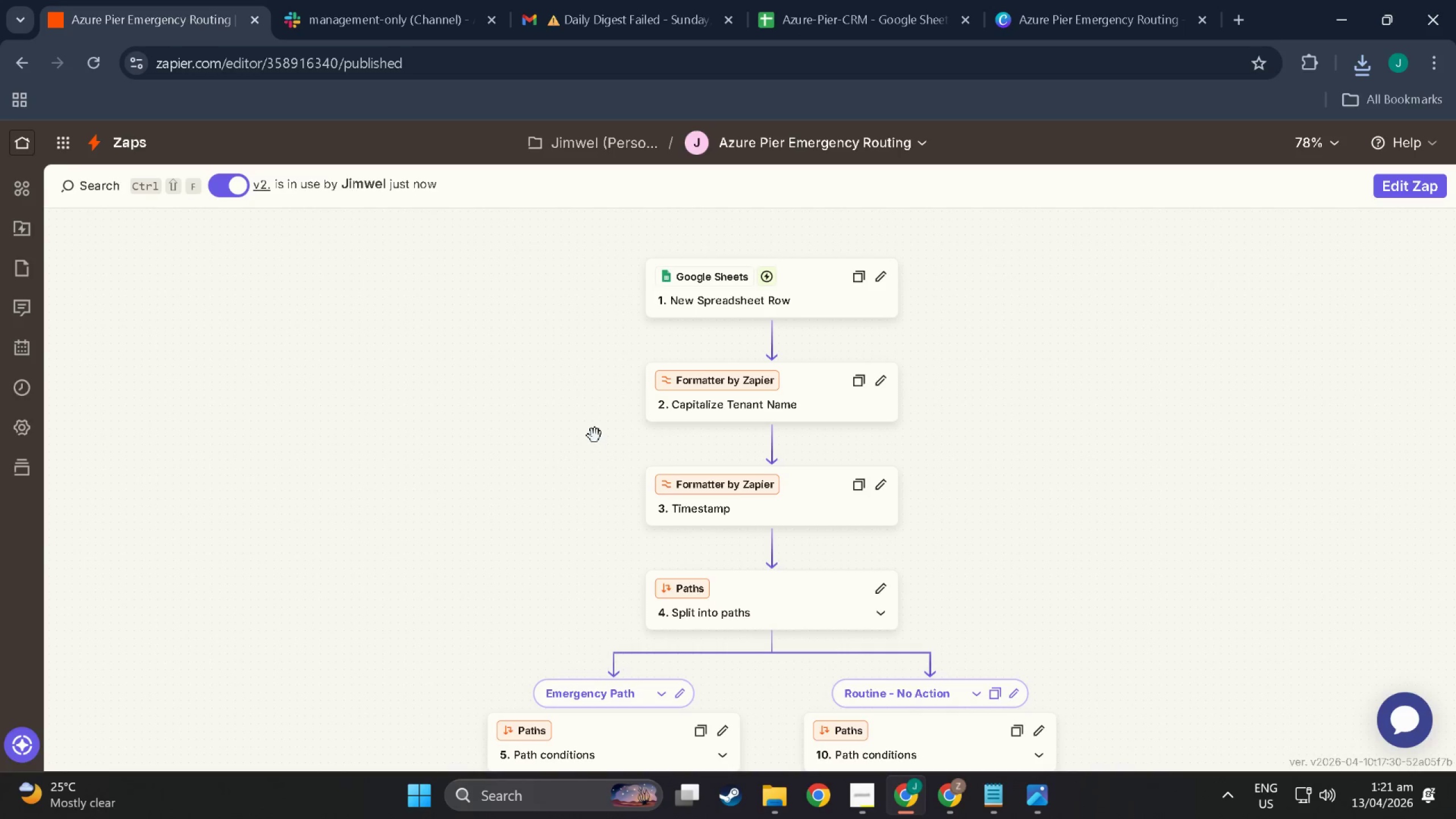 
scroll: coordinate [949, 506], scroll_direction: down, amount: 21.0
 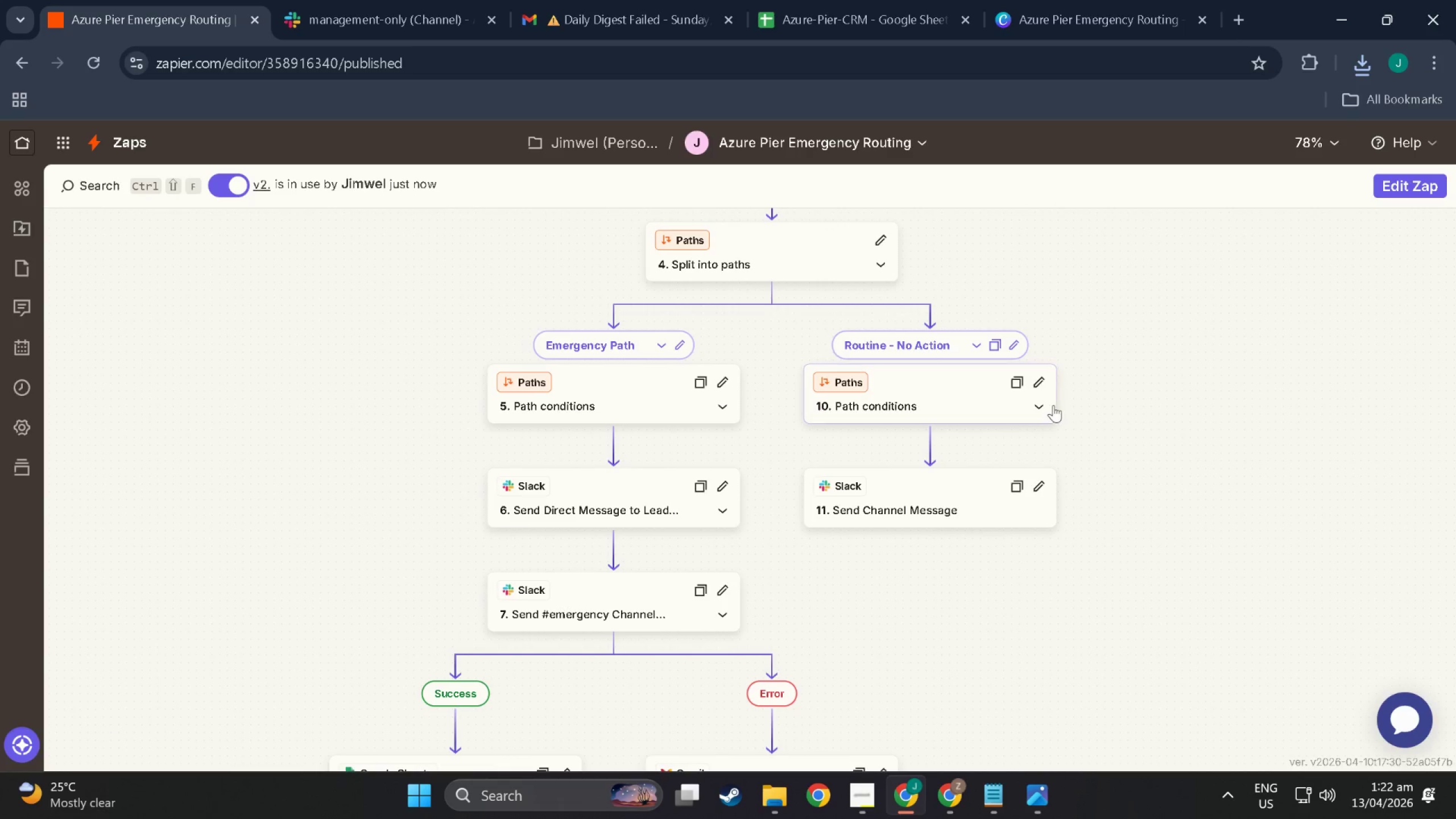 
left_click([1046, 404])
 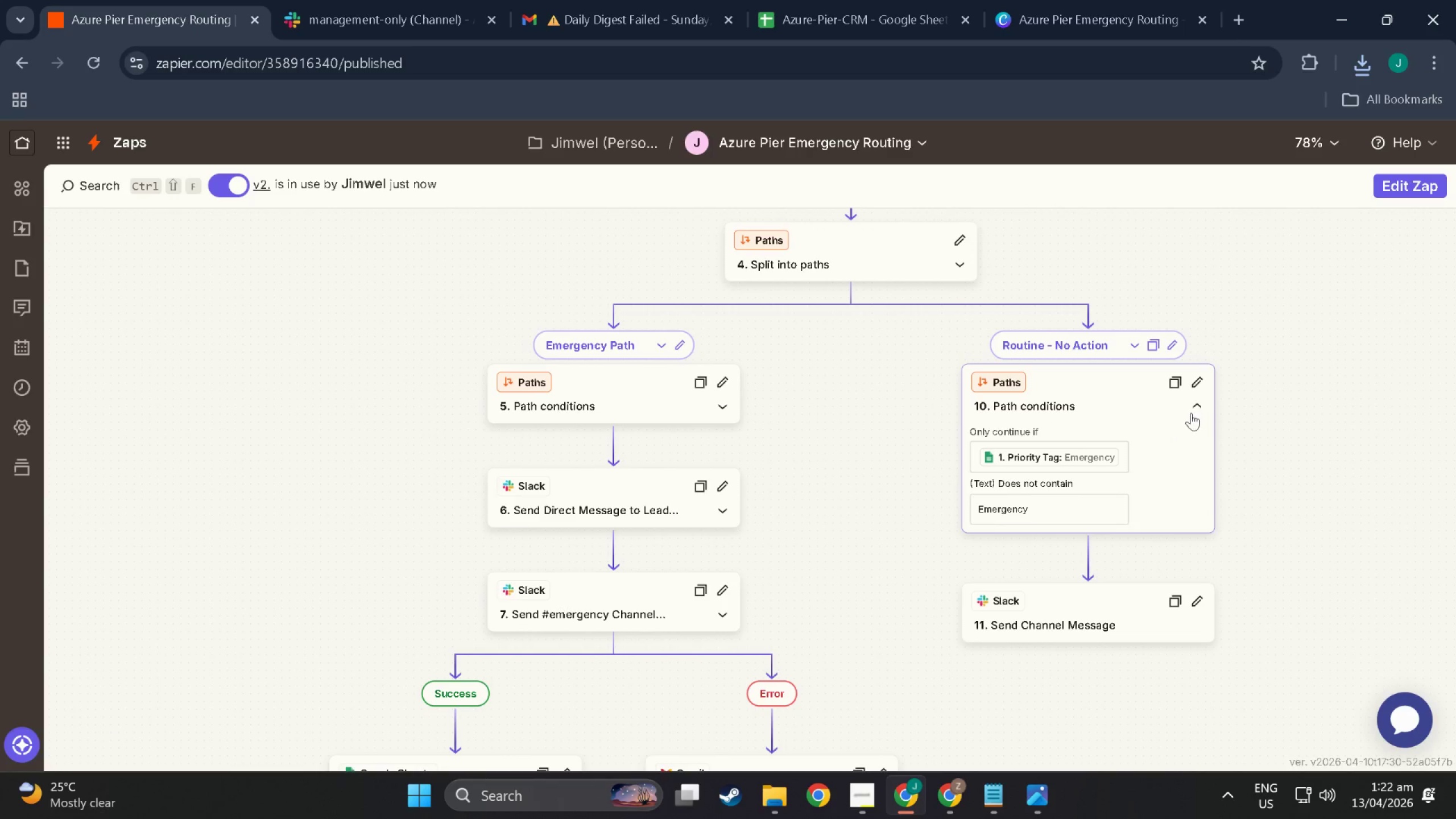 
left_click([1202, 406])
 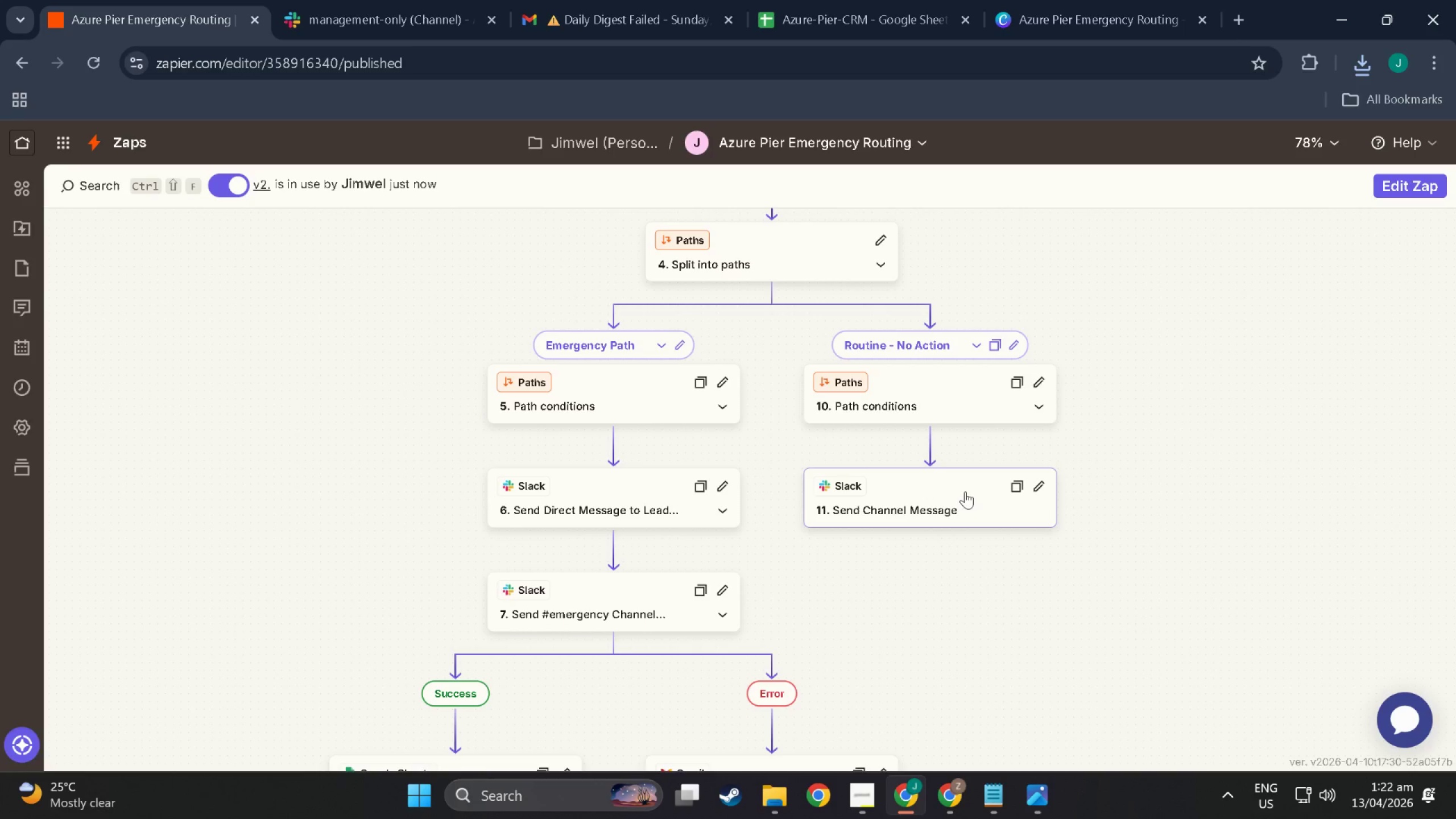 
scroll: coordinate [730, 593], scroll_direction: down, amount: 11.0
 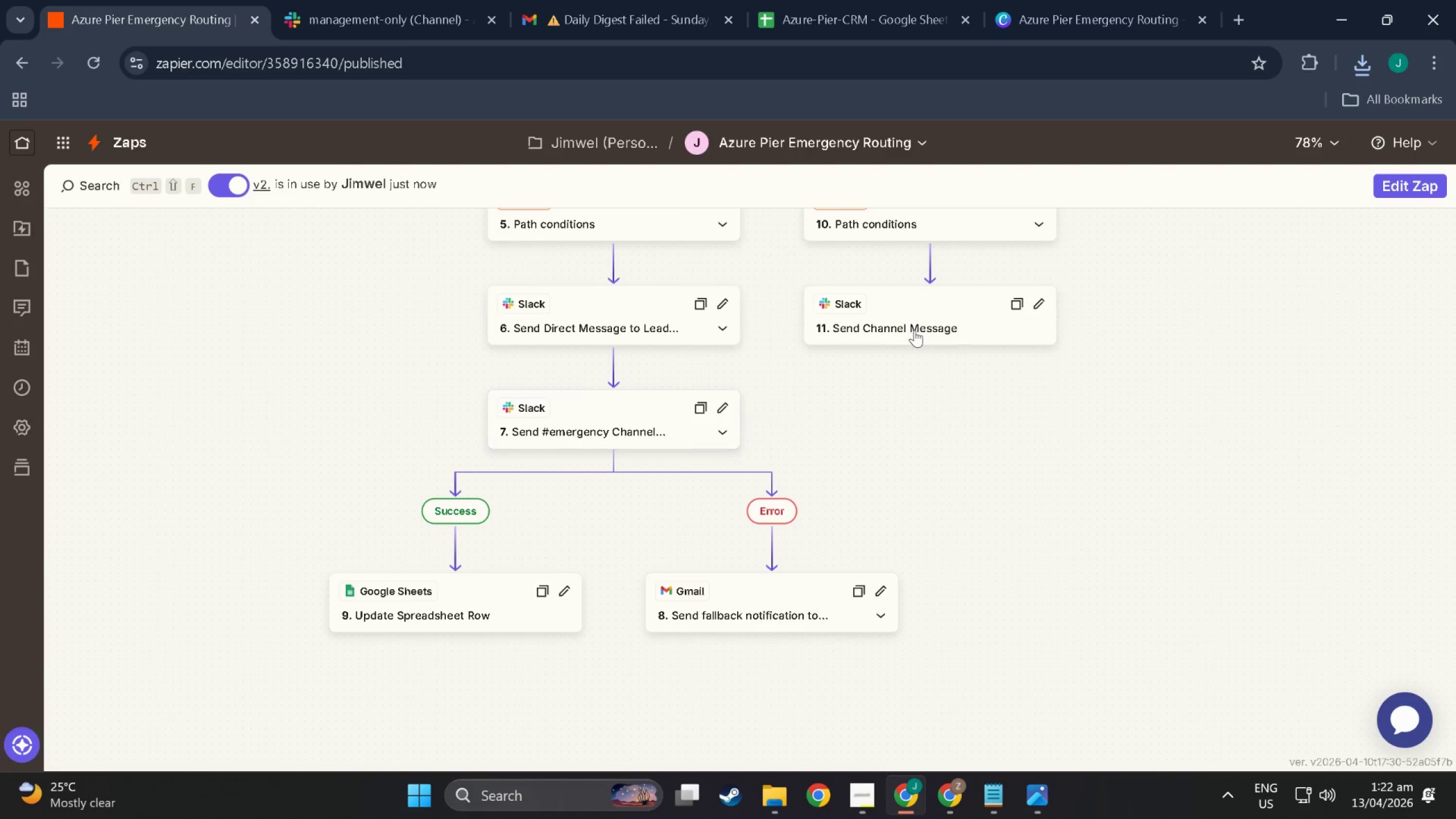 
left_click([919, 325])
 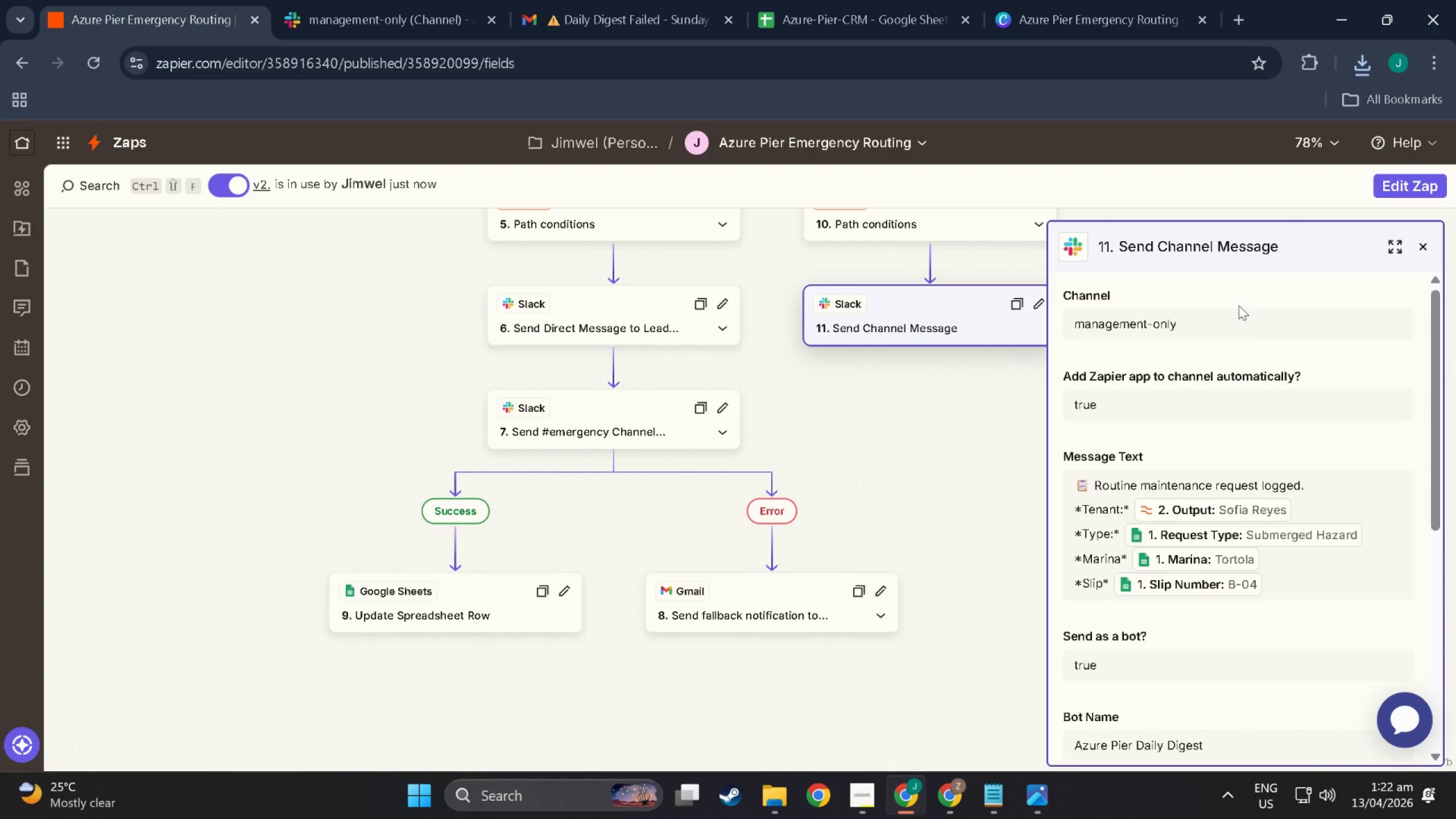 
scroll: coordinate [1176, 543], scroll_direction: down, amount: 13.0
 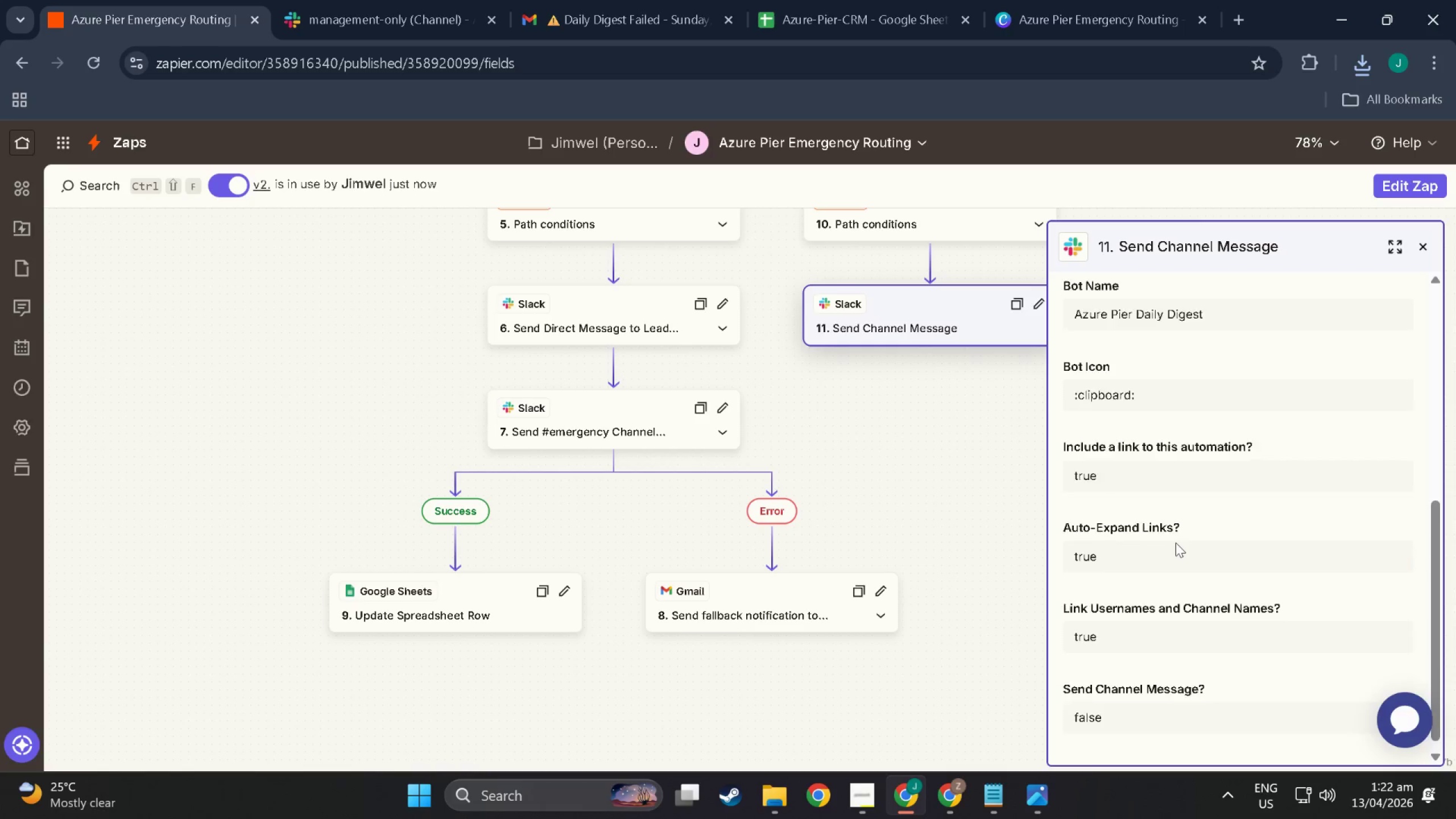 
scroll: coordinate [1200, 493], scroll_direction: up, amount: 21.0
 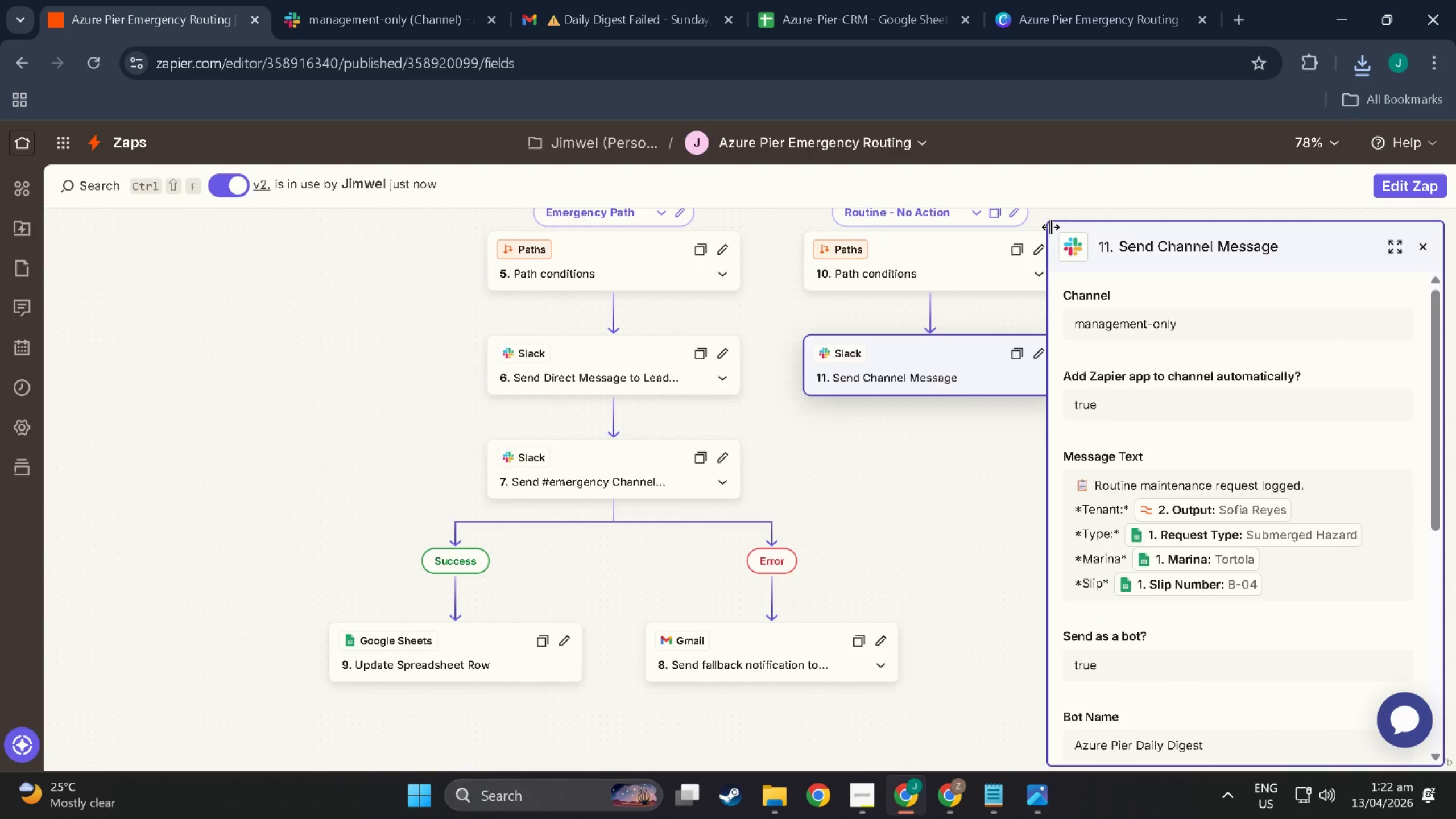 
key(Meta+Shift+MetaLeft)
 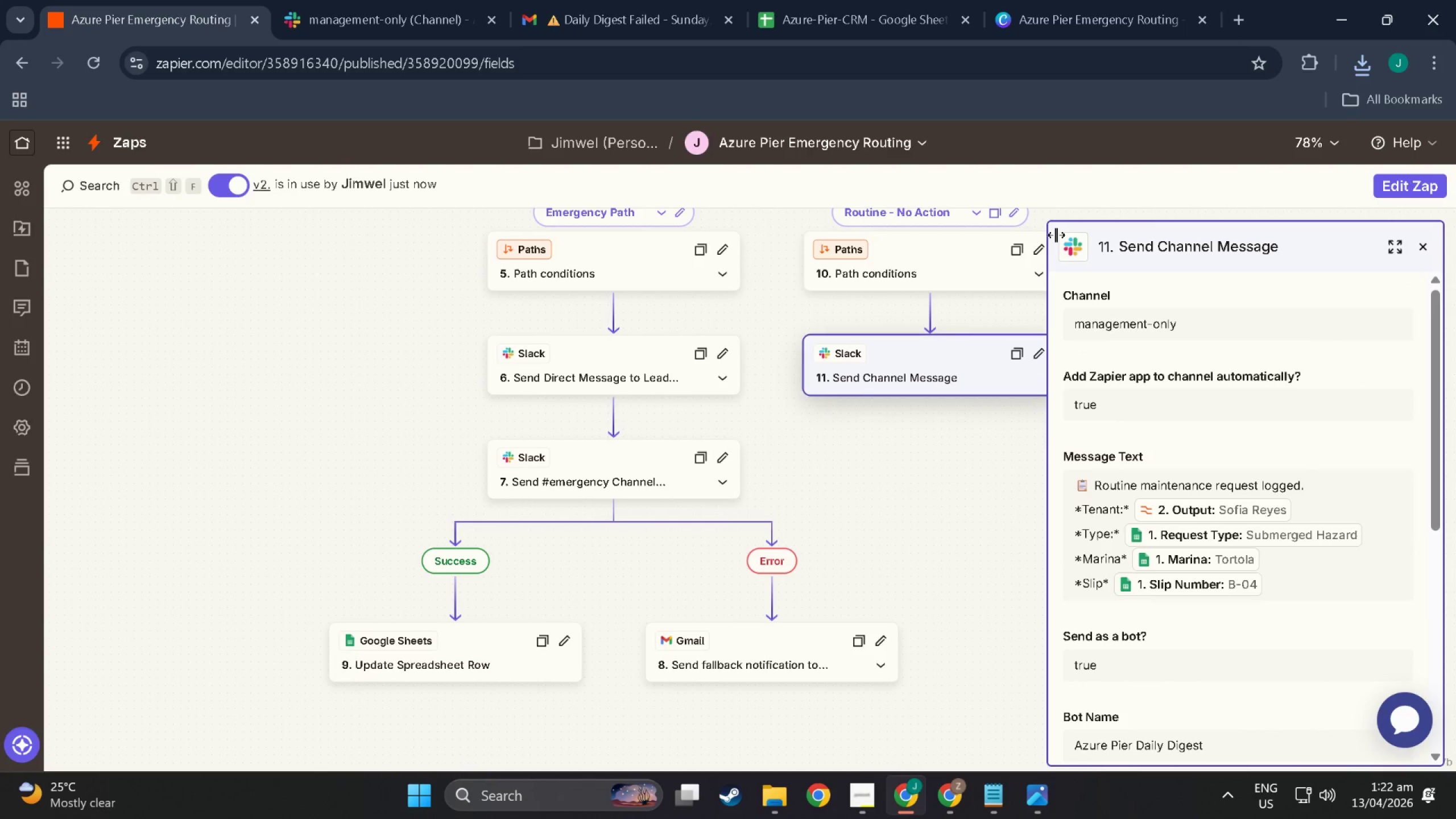 
key(Shift+ShiftLeft)
 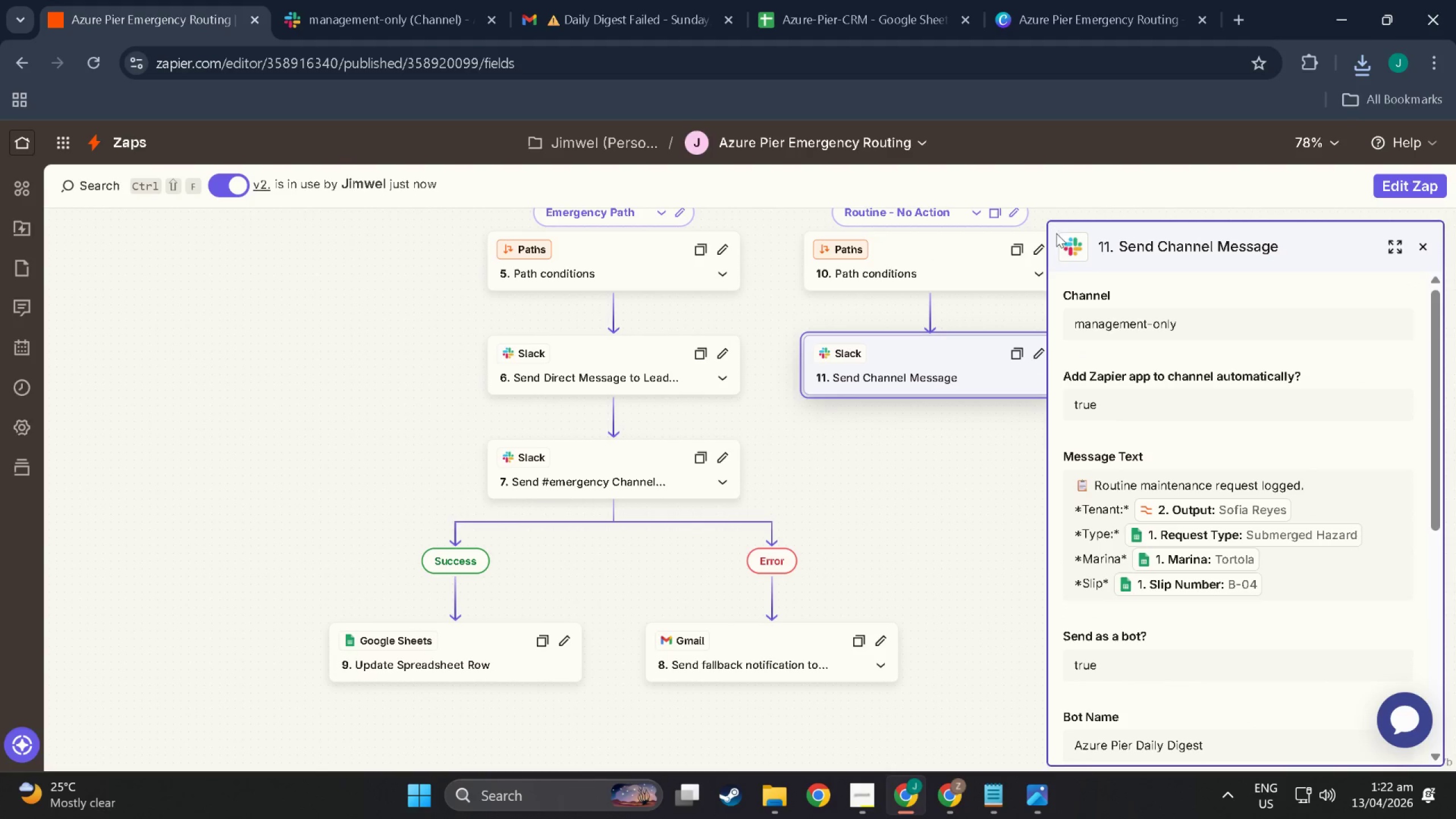 
key(Meta+Shift+S)
 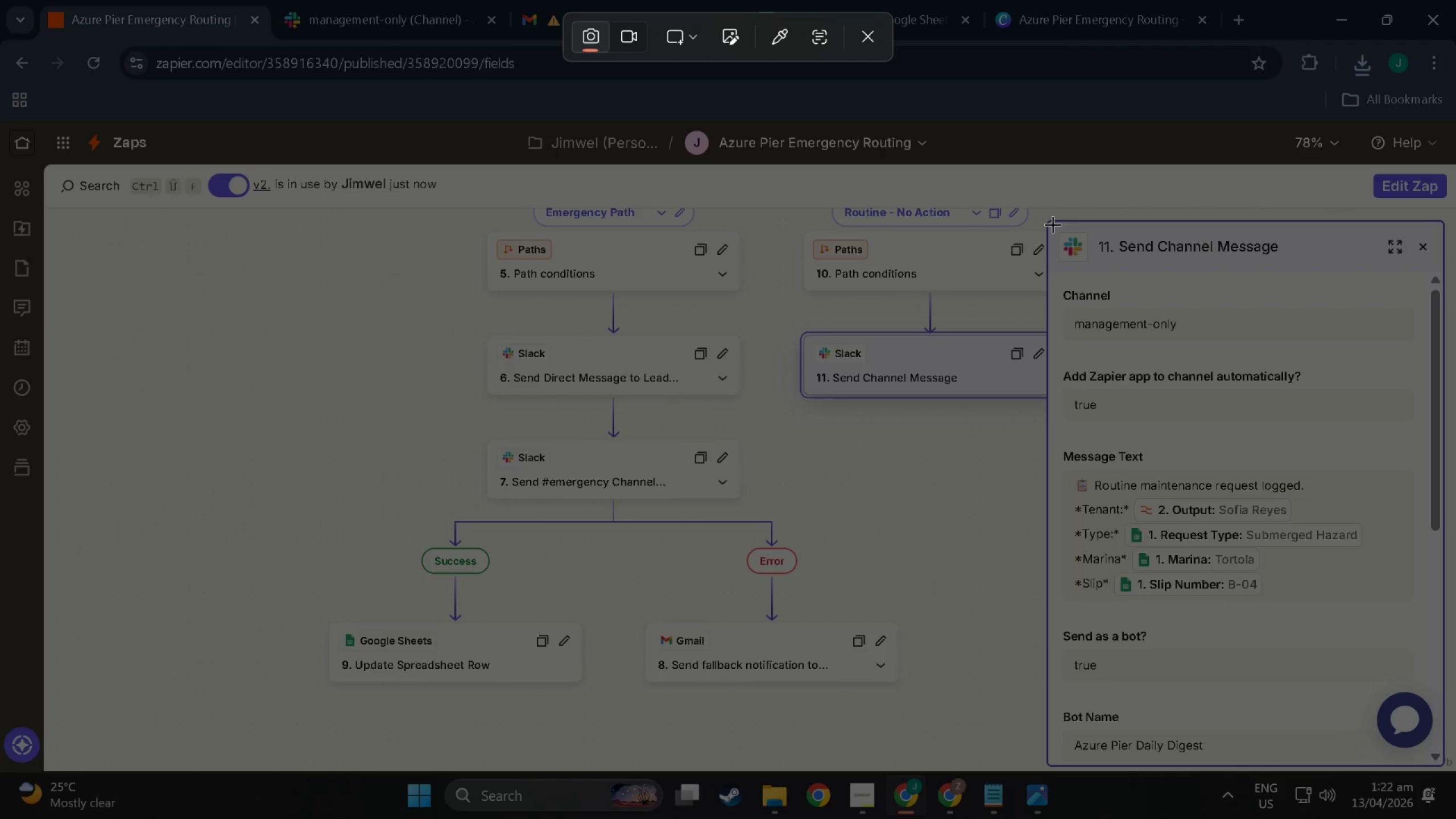 
left_click_drag(start_coordinate=[1053, 224], to_coordinate=[1429, 602])
 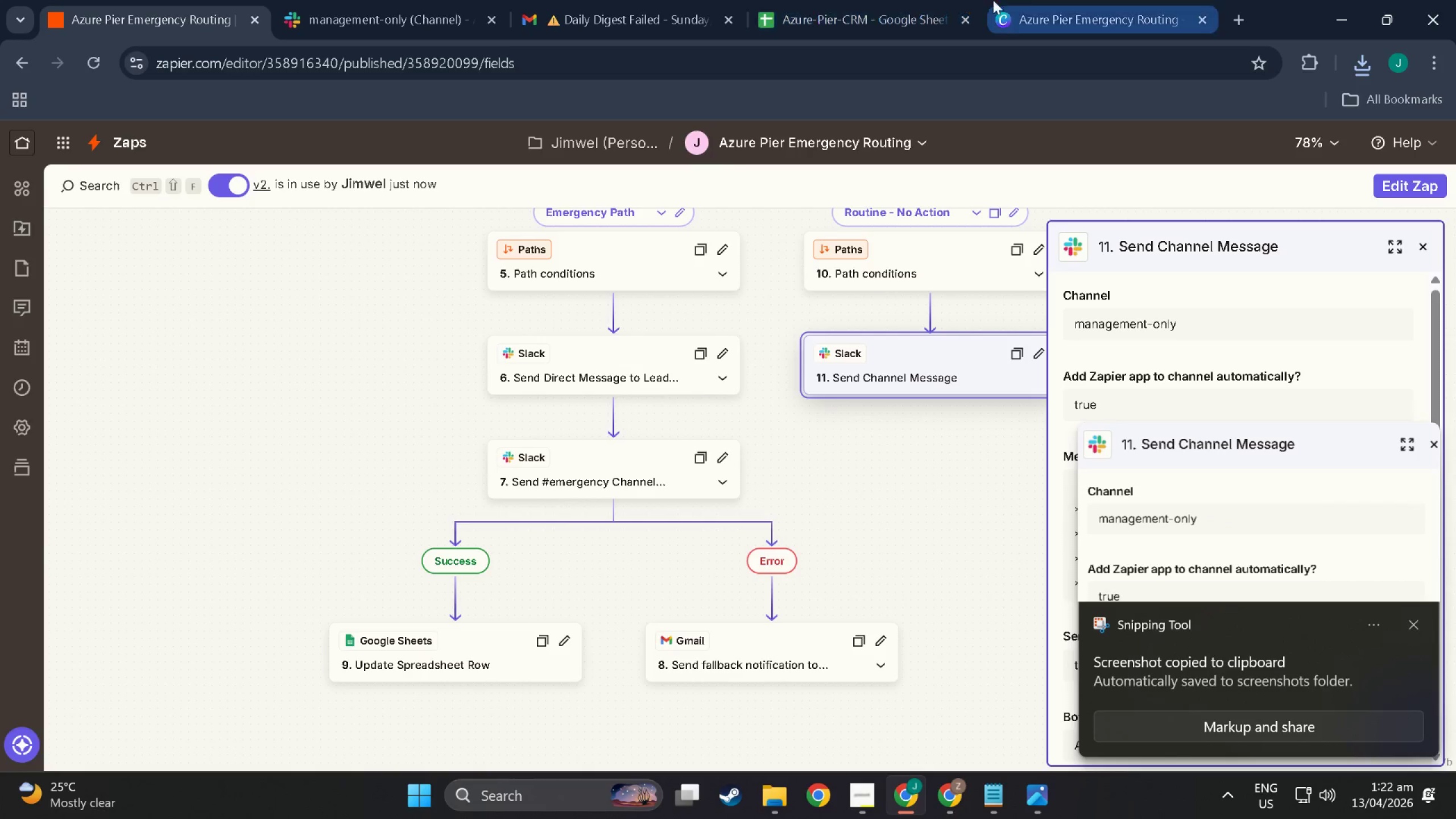 
left_click([1036, 0])
 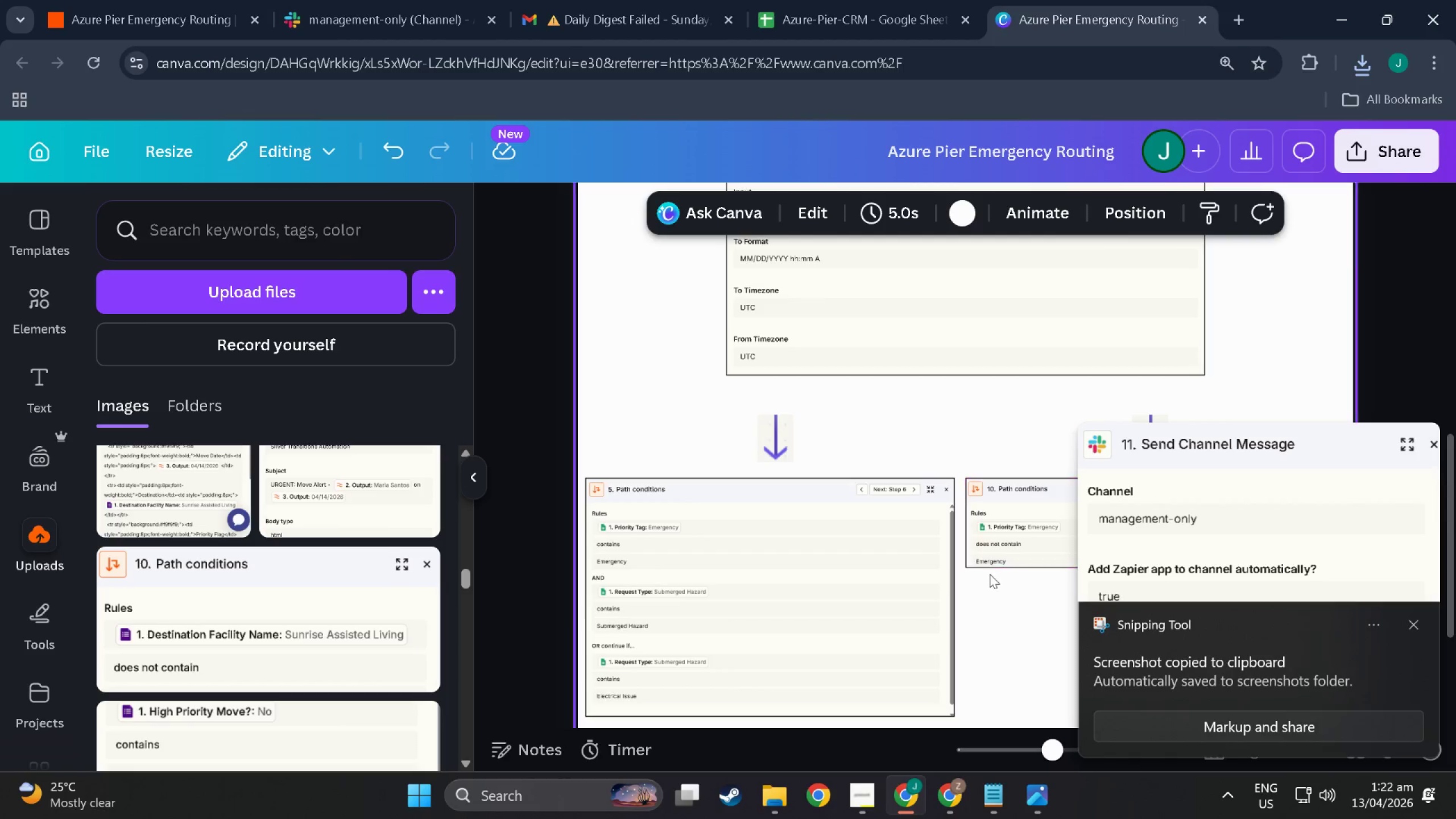 
left_click([1022, 611])
 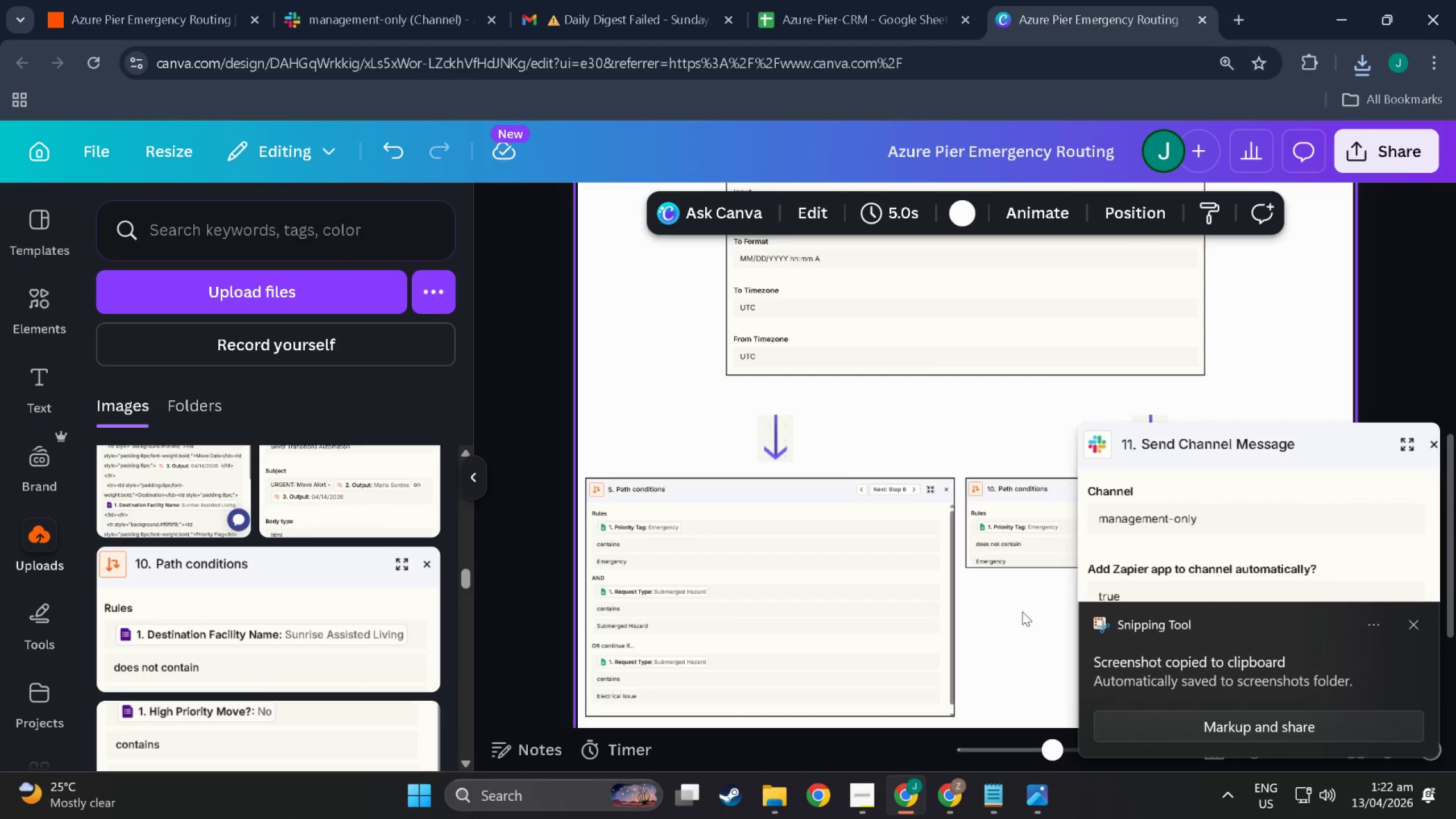 
scroll: coordinate [1039, 599], scroll_direction: down, amount: 7.0
 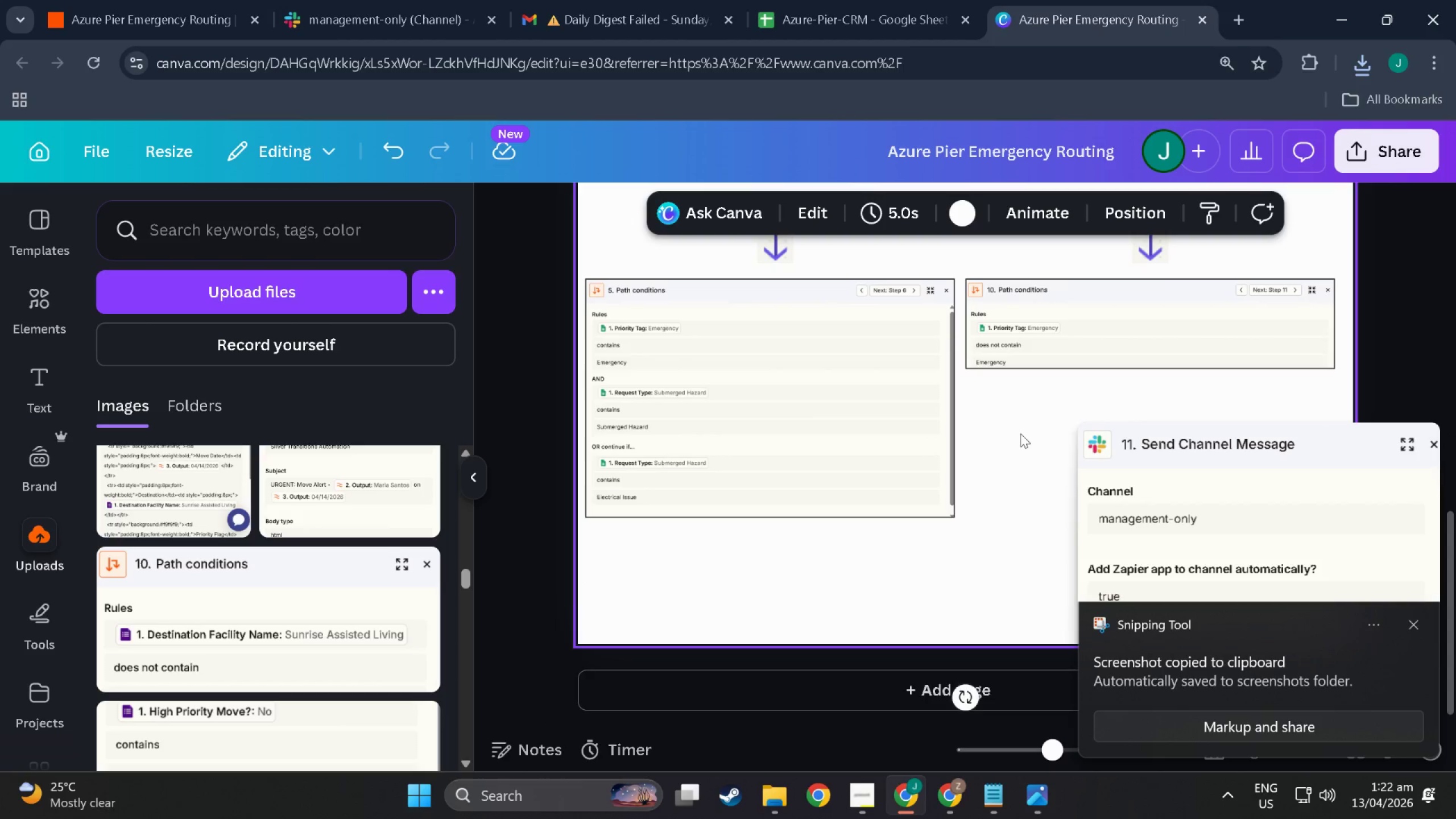 
key(Control+V)
 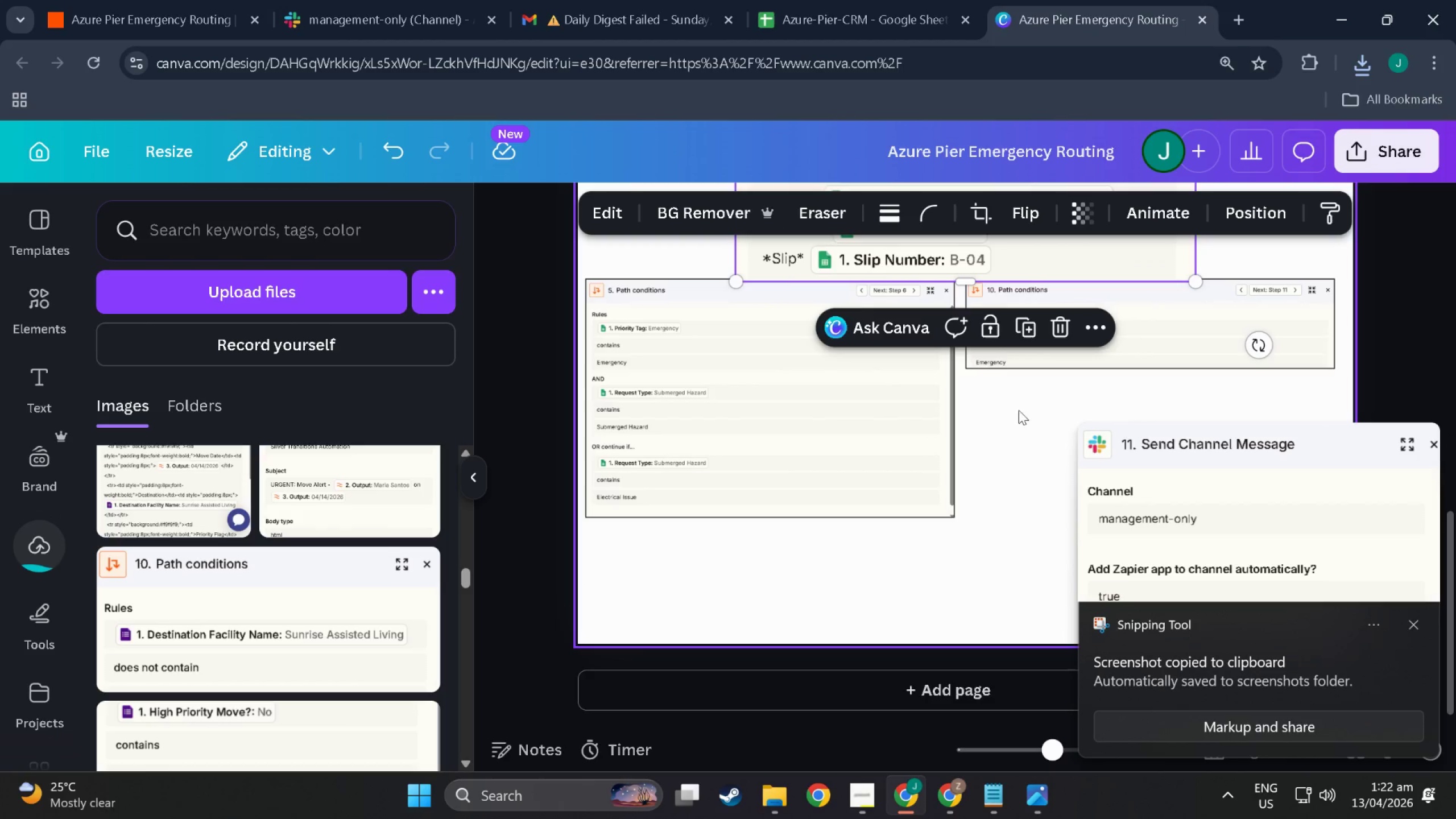 
scroll: coordinate [923, 513], scroll_direction: up, amount: 7.0
 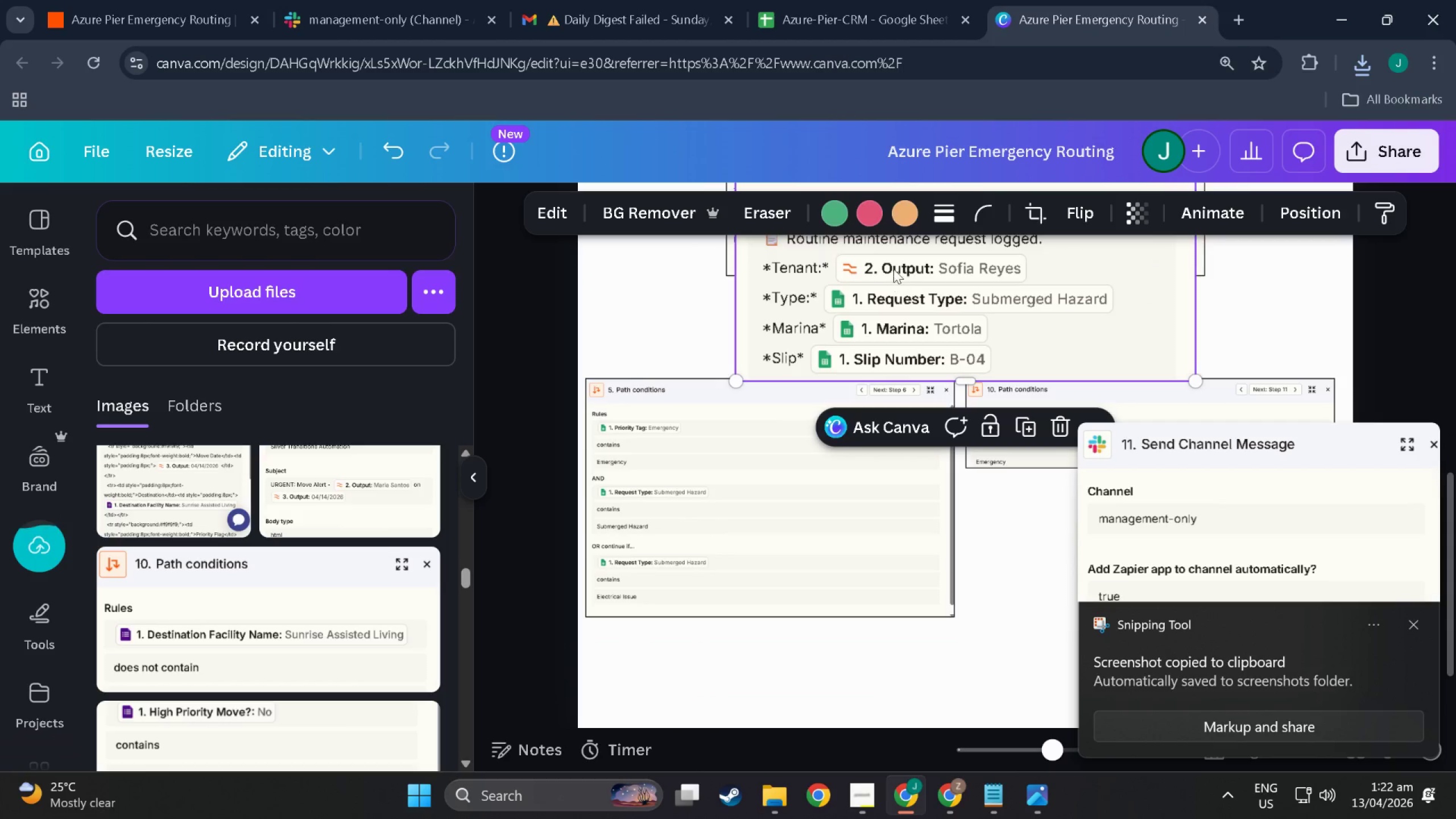 
left_click_drag(start_coordinate=[894, 269], to_coordinate=[1124, 726])
 